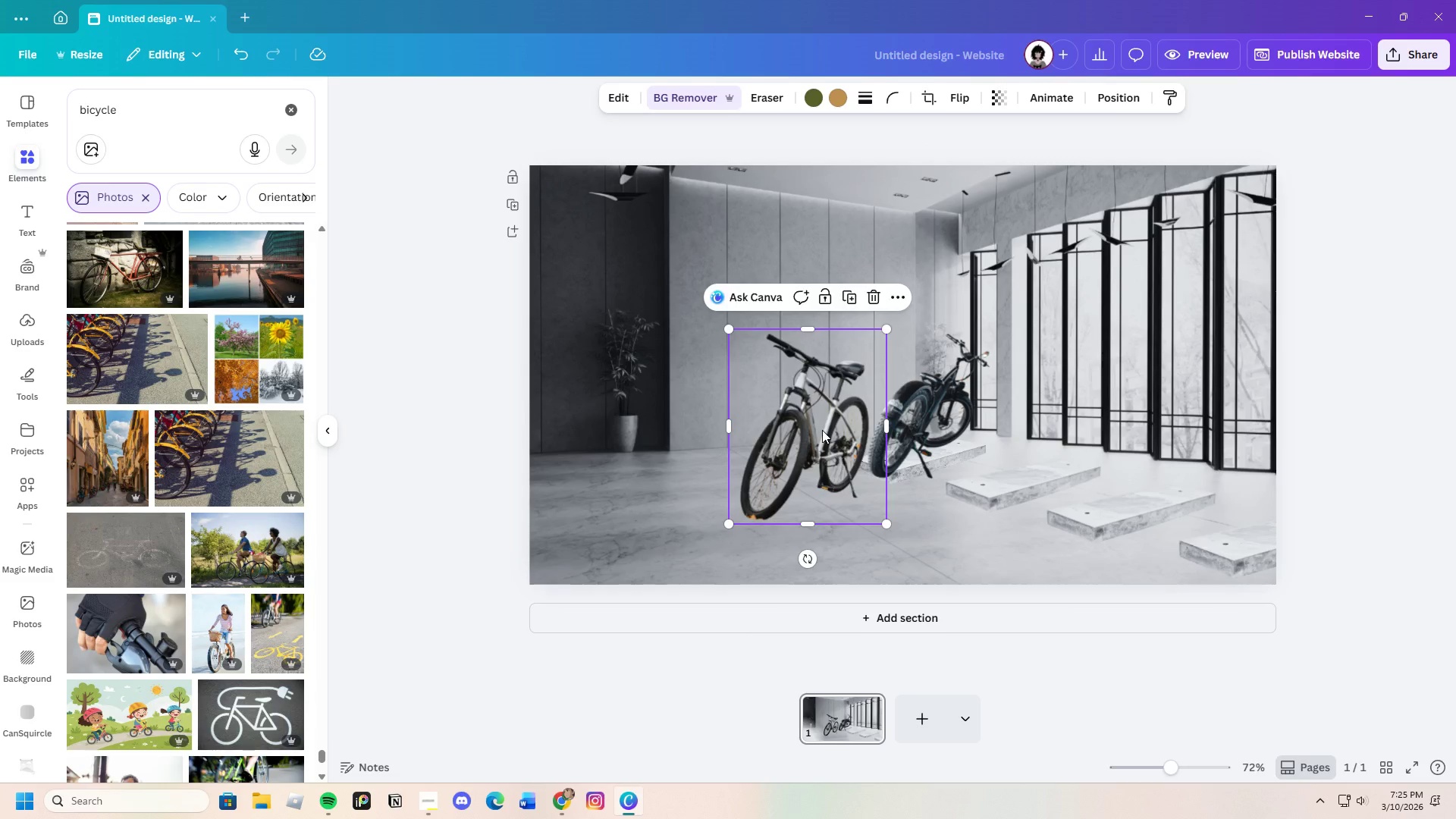 
left_click_drag(start_coordinate=[822, 430], to_coordinate=[1052, 405])
 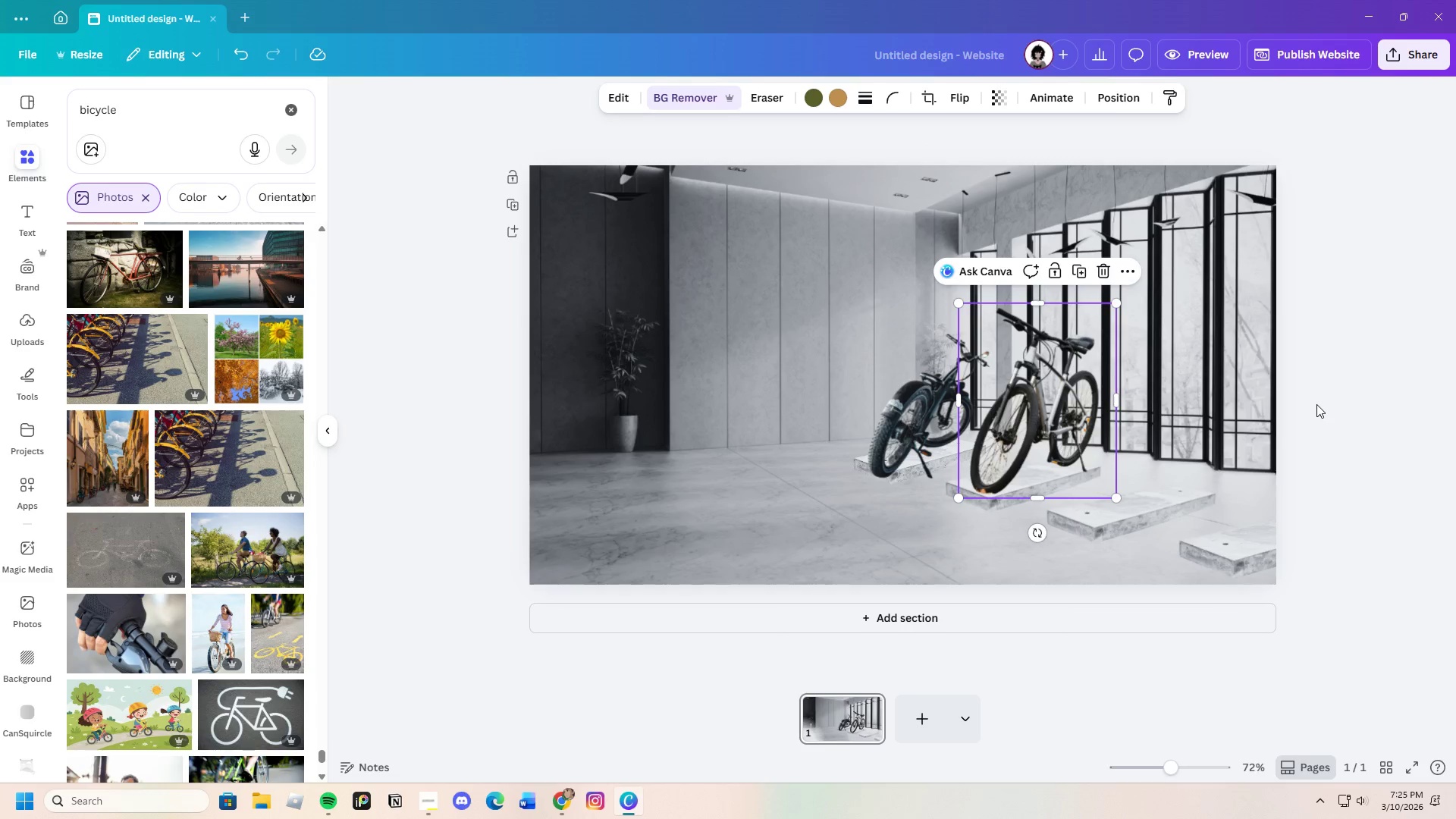 
left_click([1316, 404])
 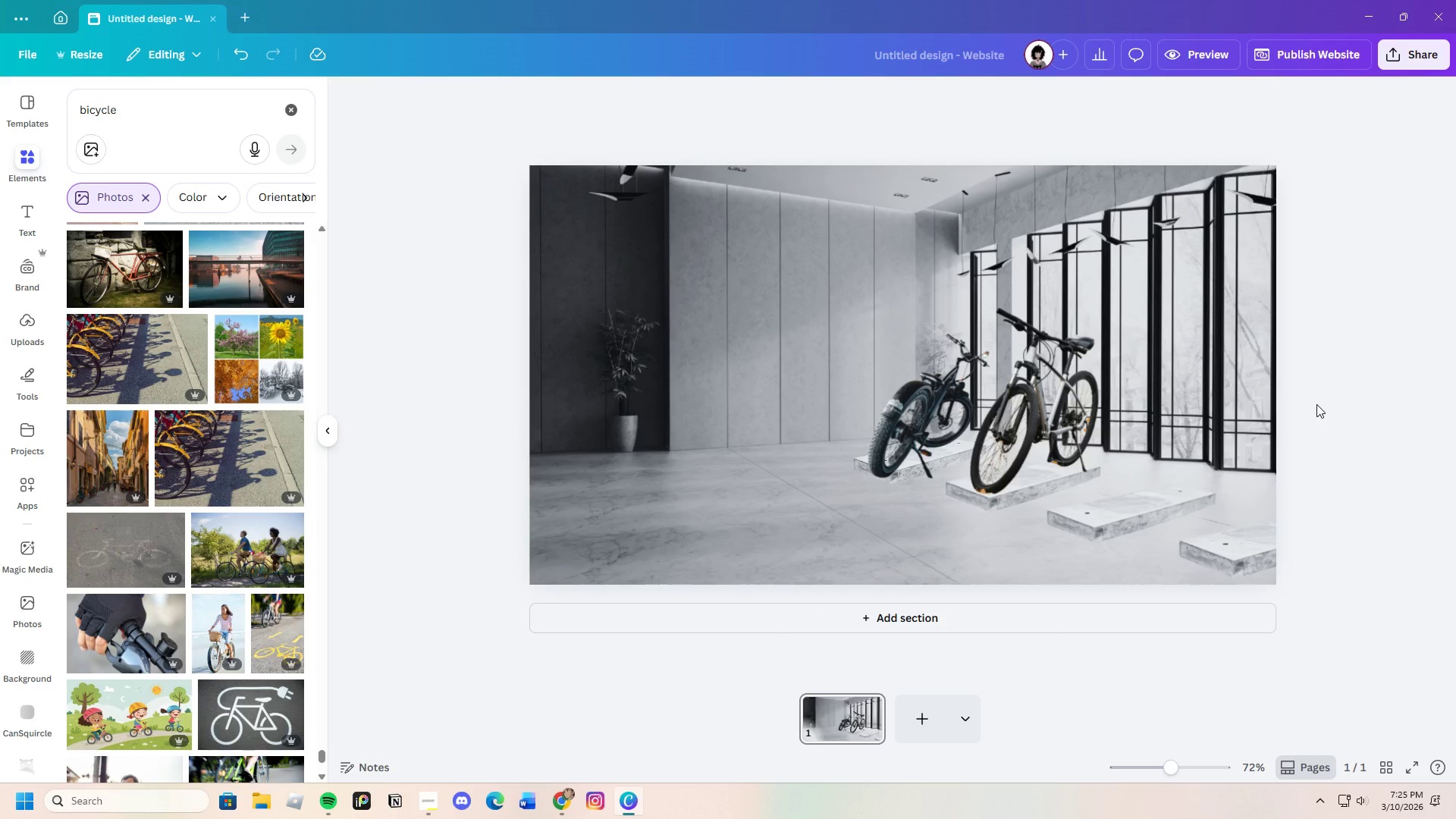 
left_click([883, 372])
 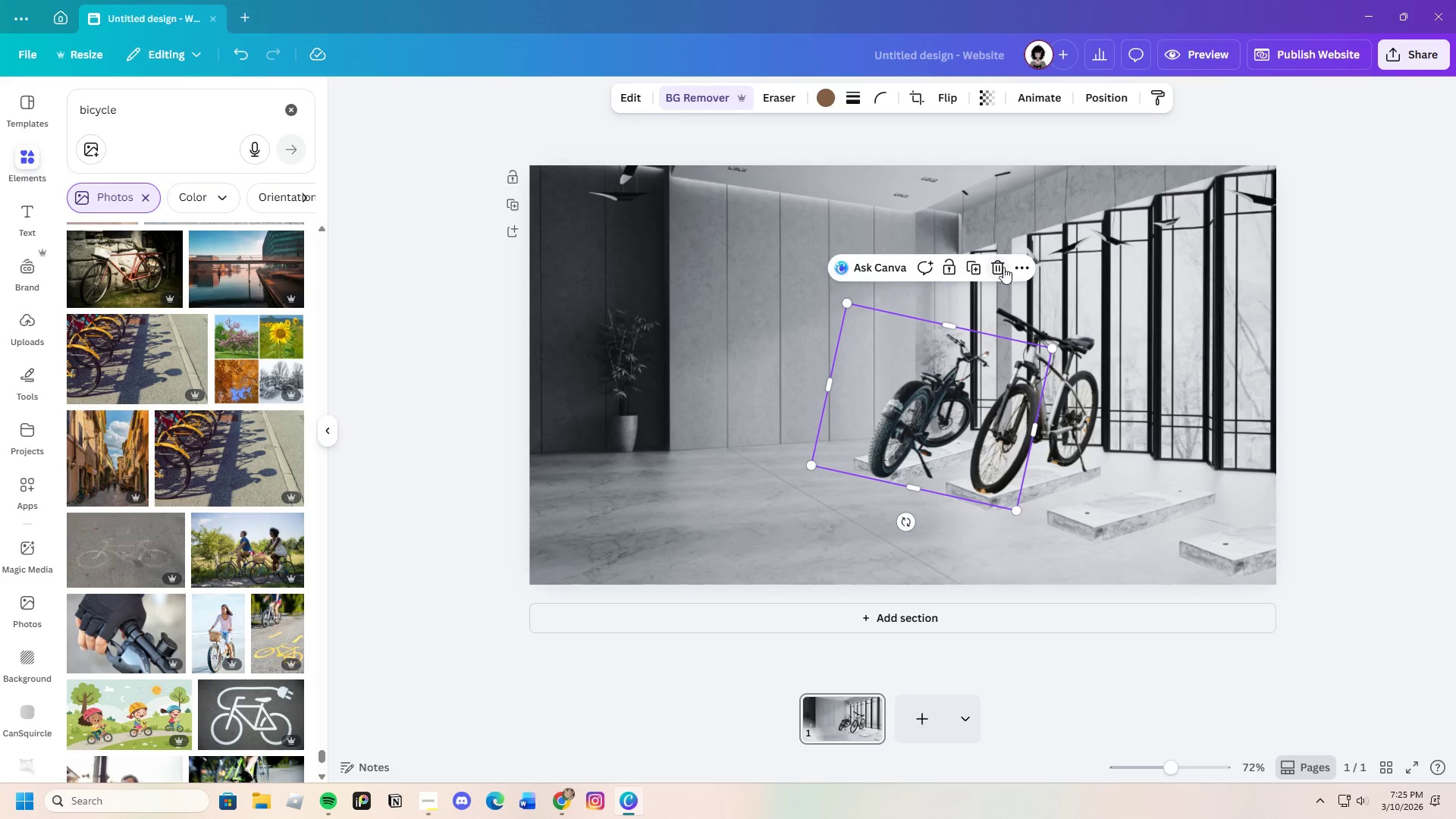 
left_click([996, 265])
 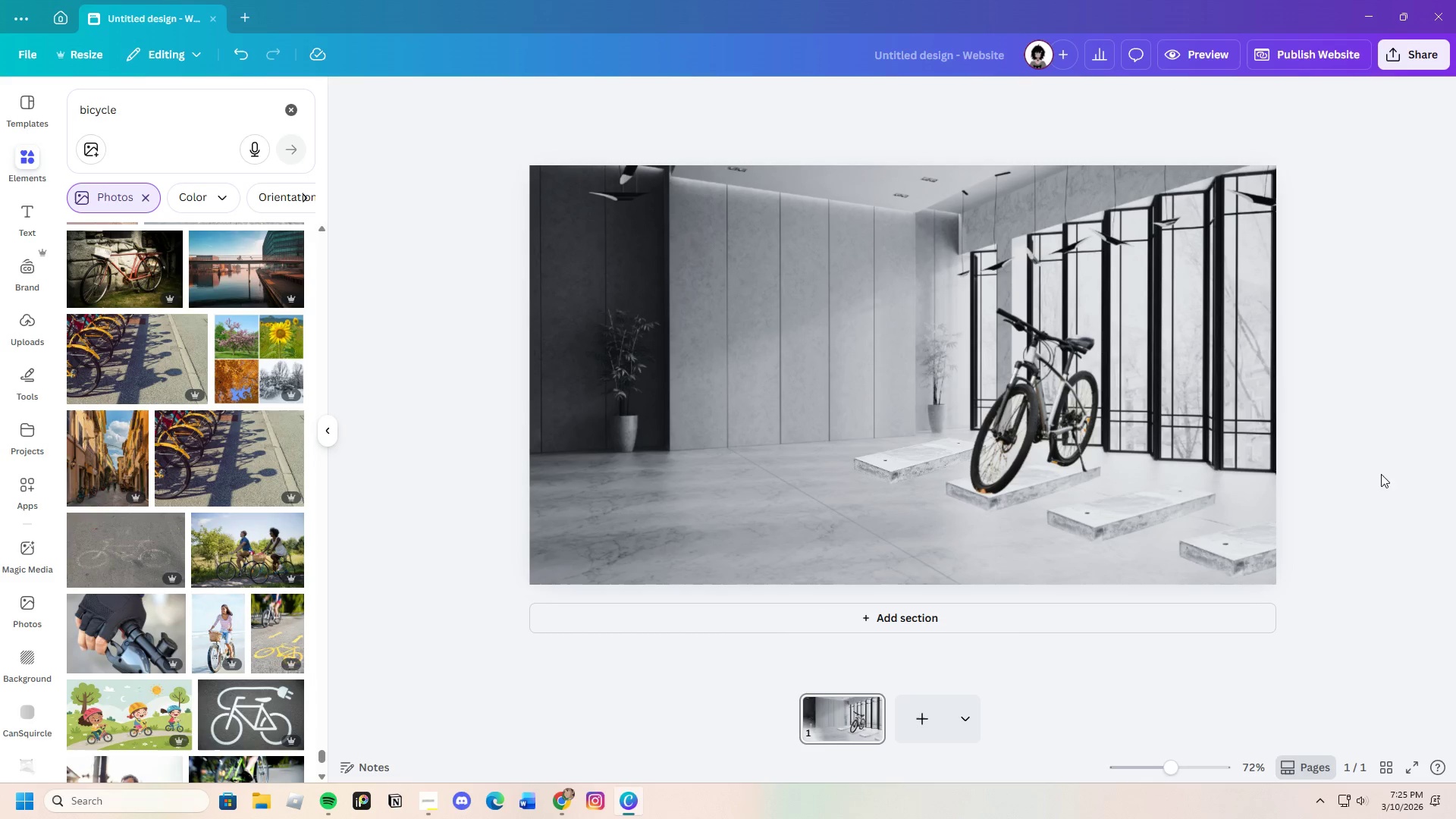 
left_click([1425, 480])
 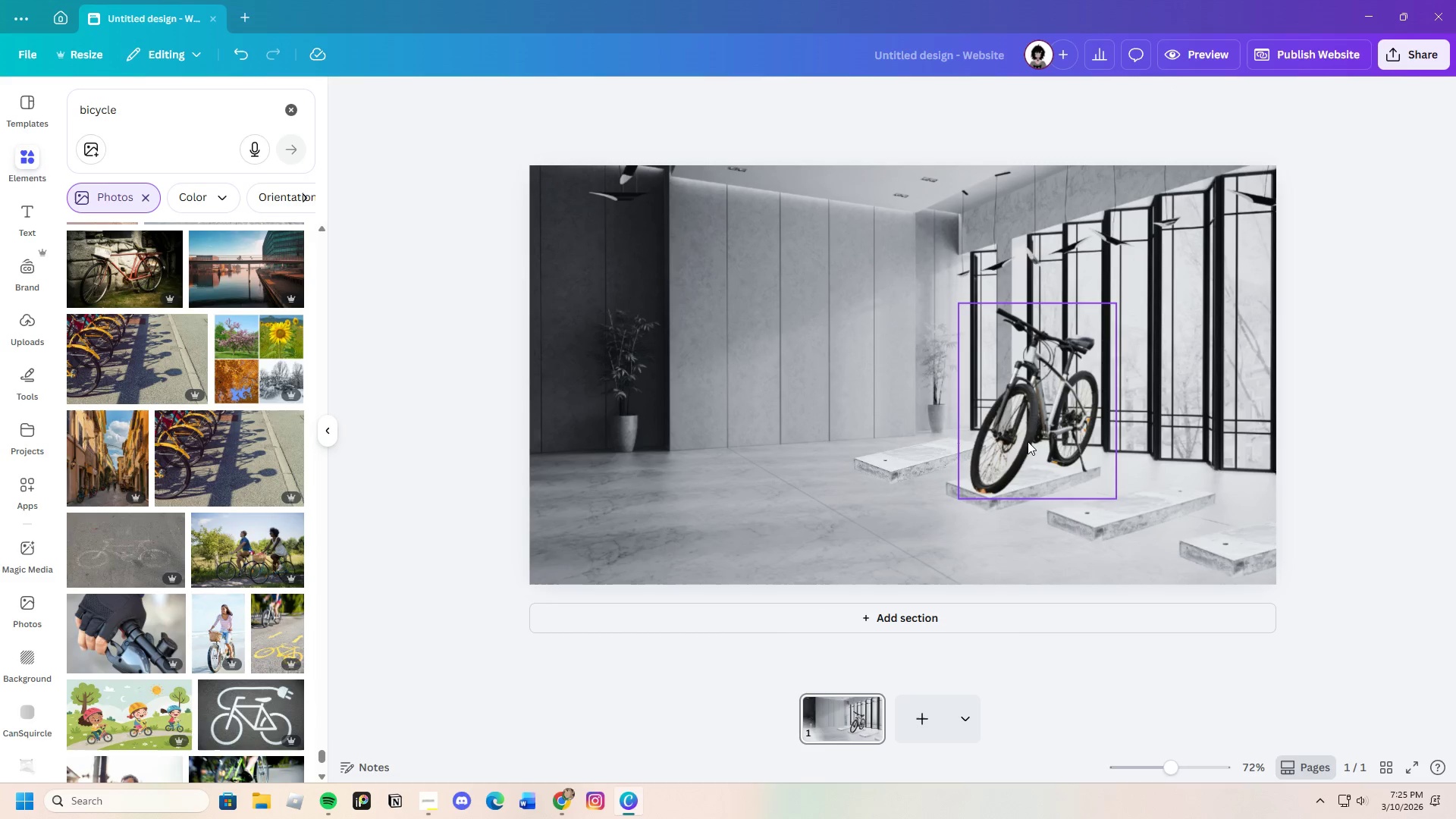 
left_click([1028, 441])
 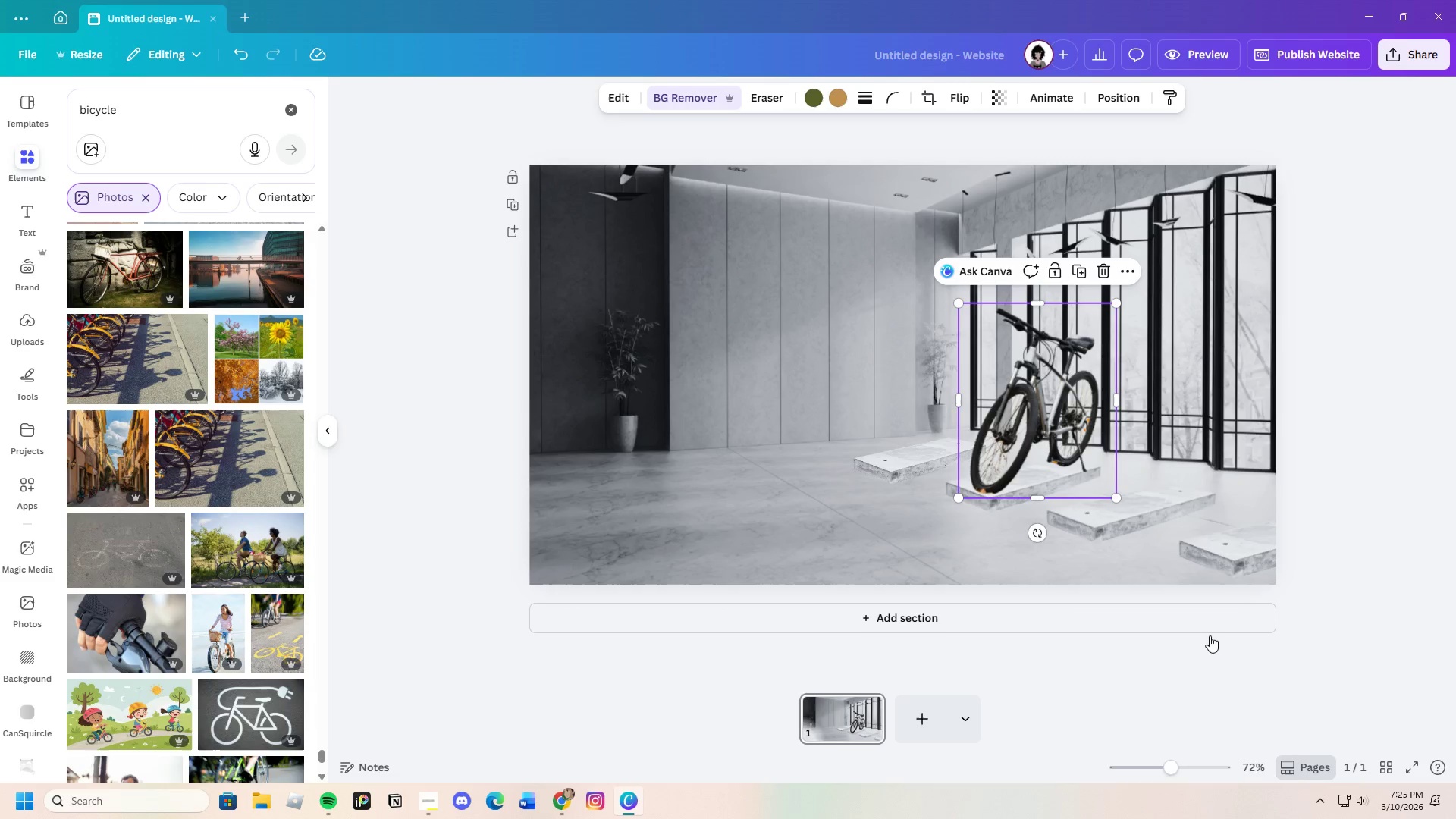 
wait(5.55)
 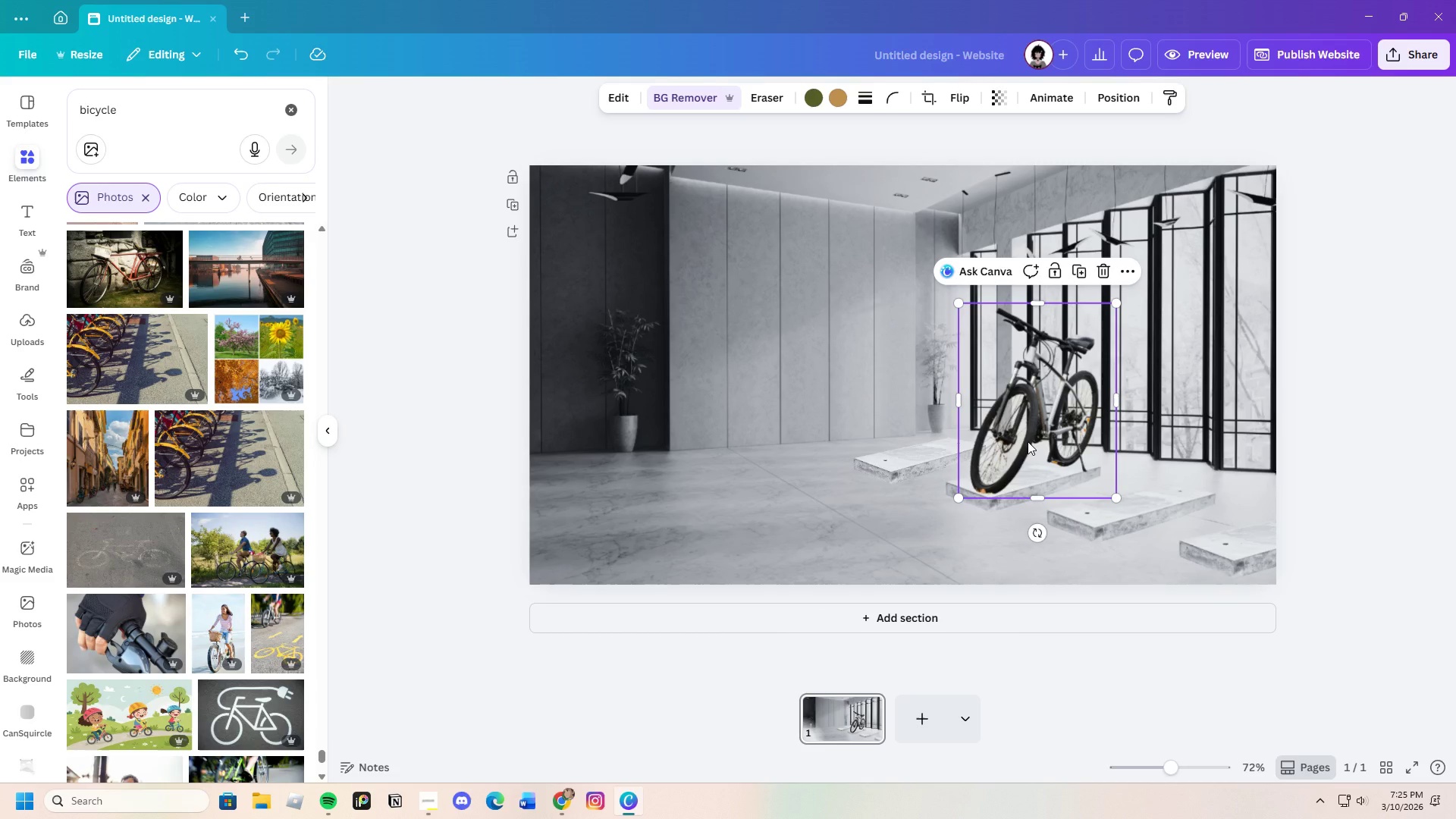 
left_click_drag(start_coordinate=[1173, 769], to_coordinate=[1179, 763])
 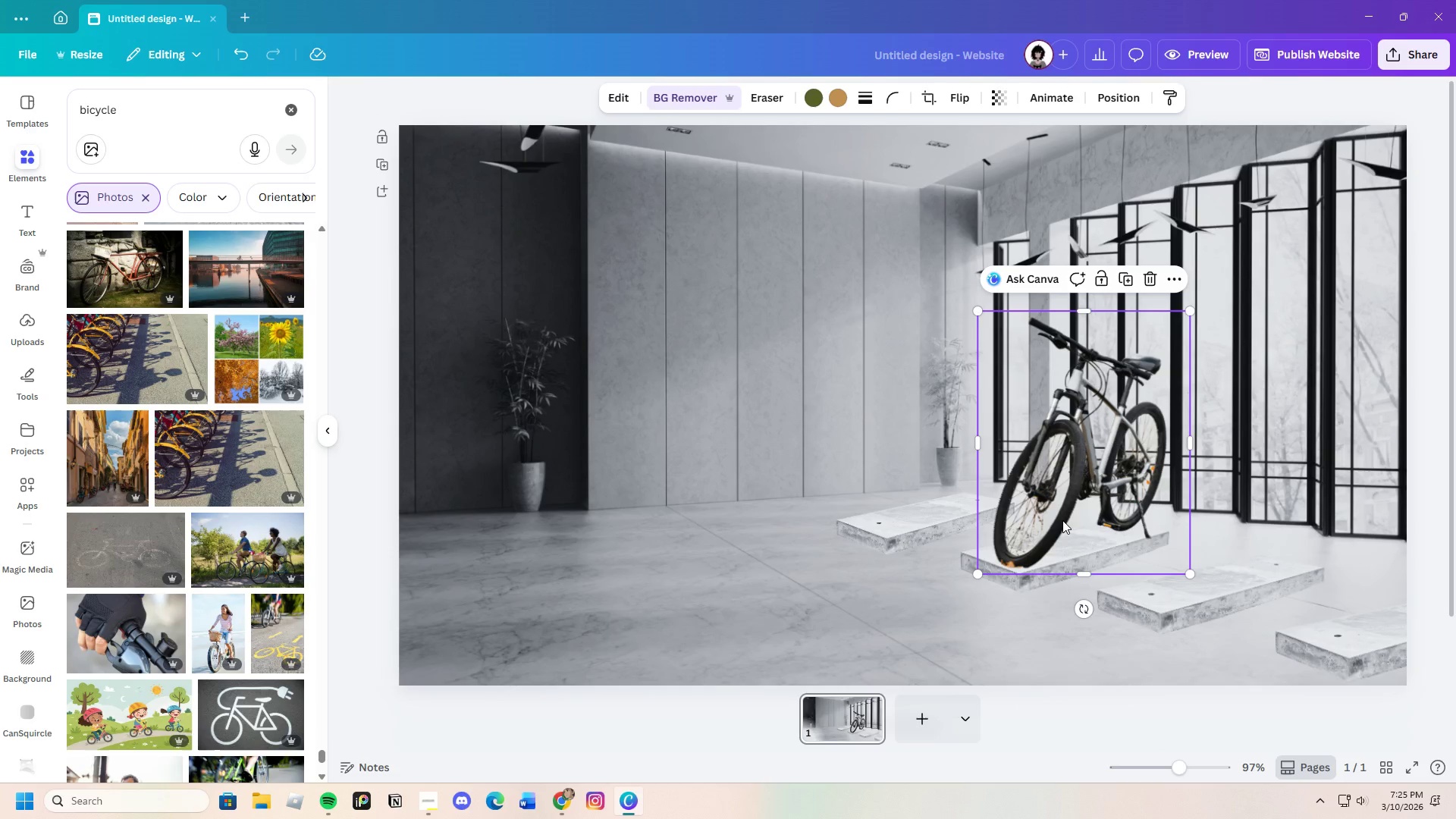 
left_click([1062, 520])
 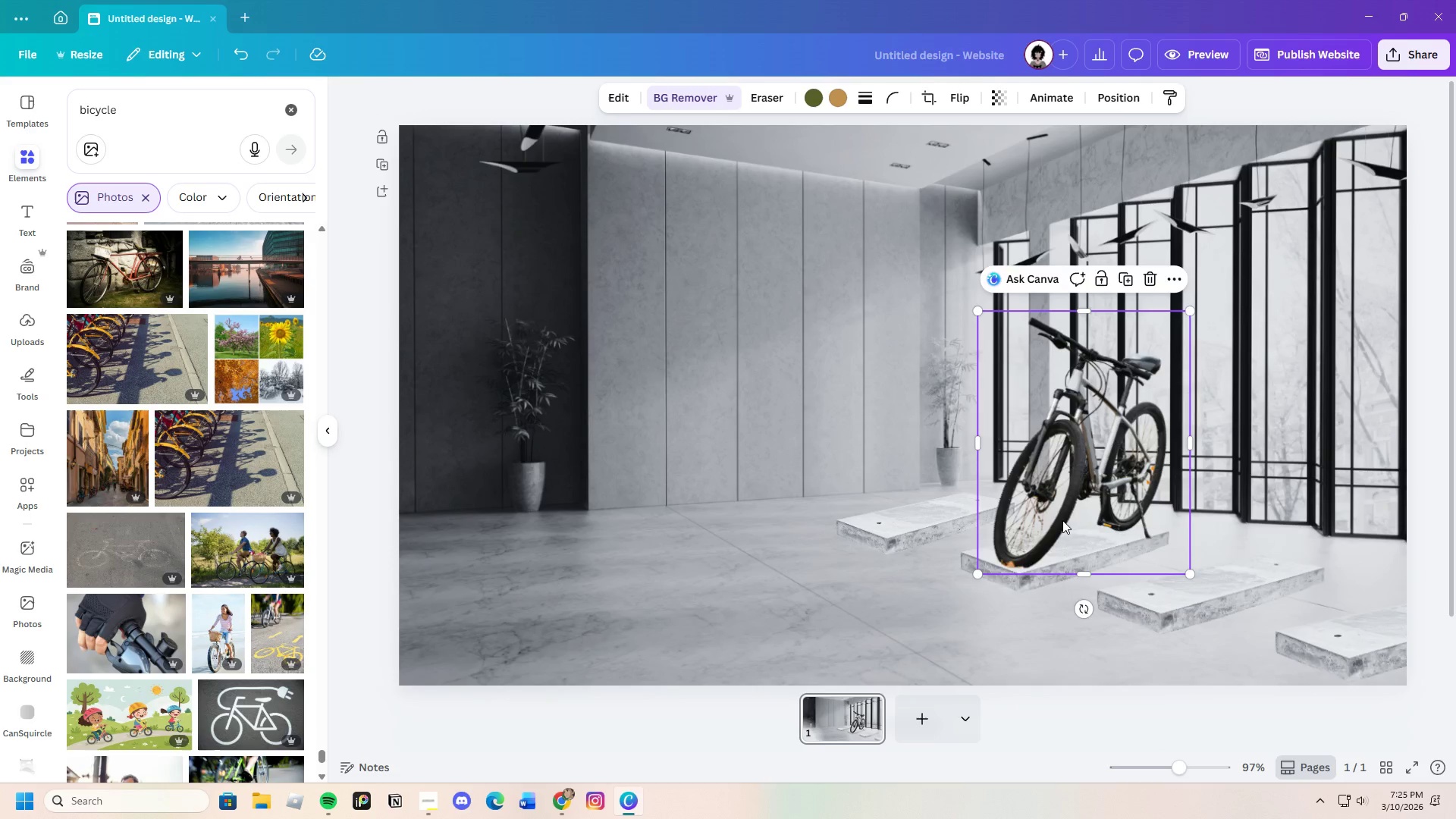 
left_click_drag(start_coordinate=[1062, 520], to_coordinate=[828, 480])
 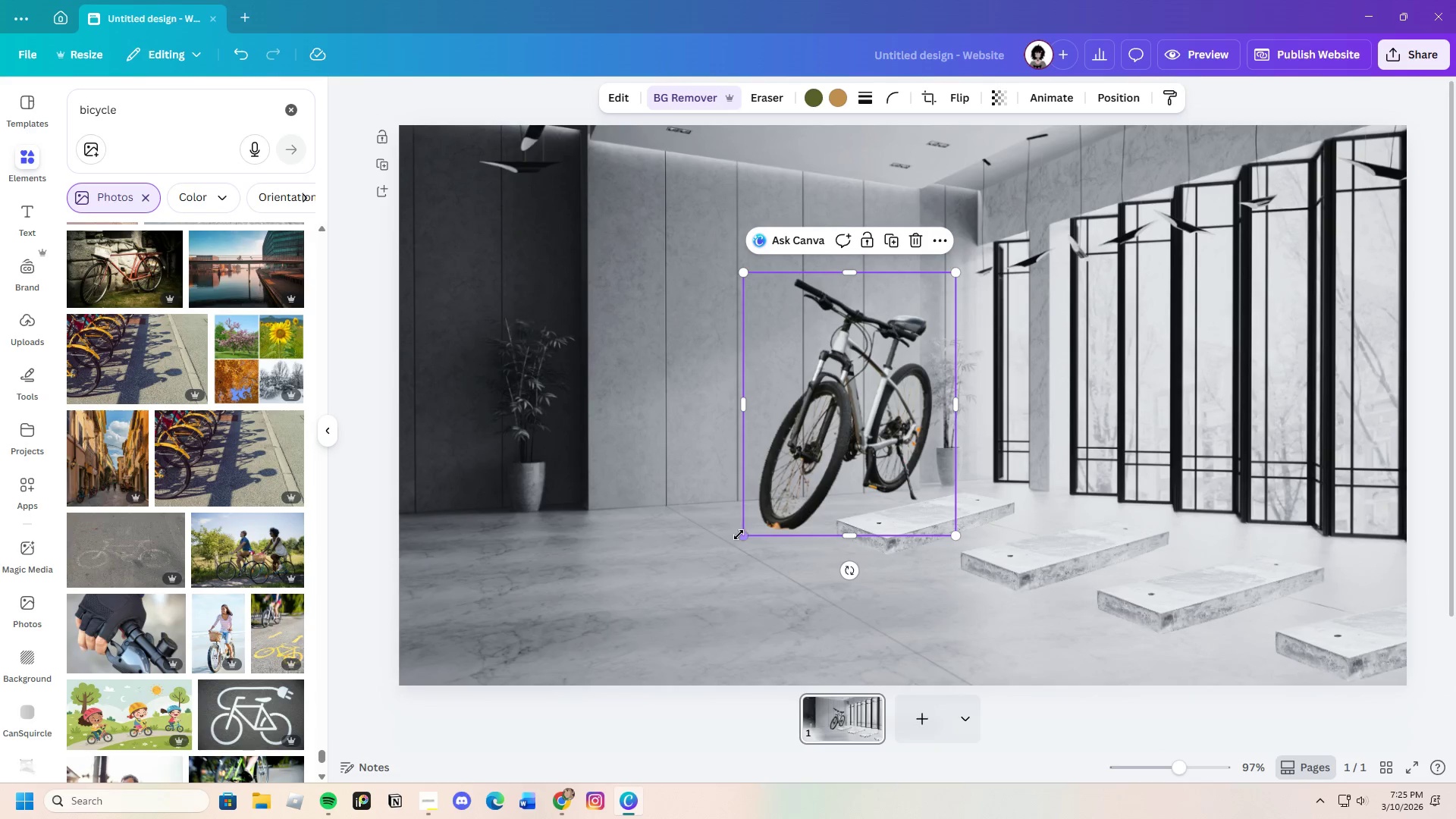 
left_click_drag(start_coordinate=[739, 535], to_coordinate=[579, 620])
 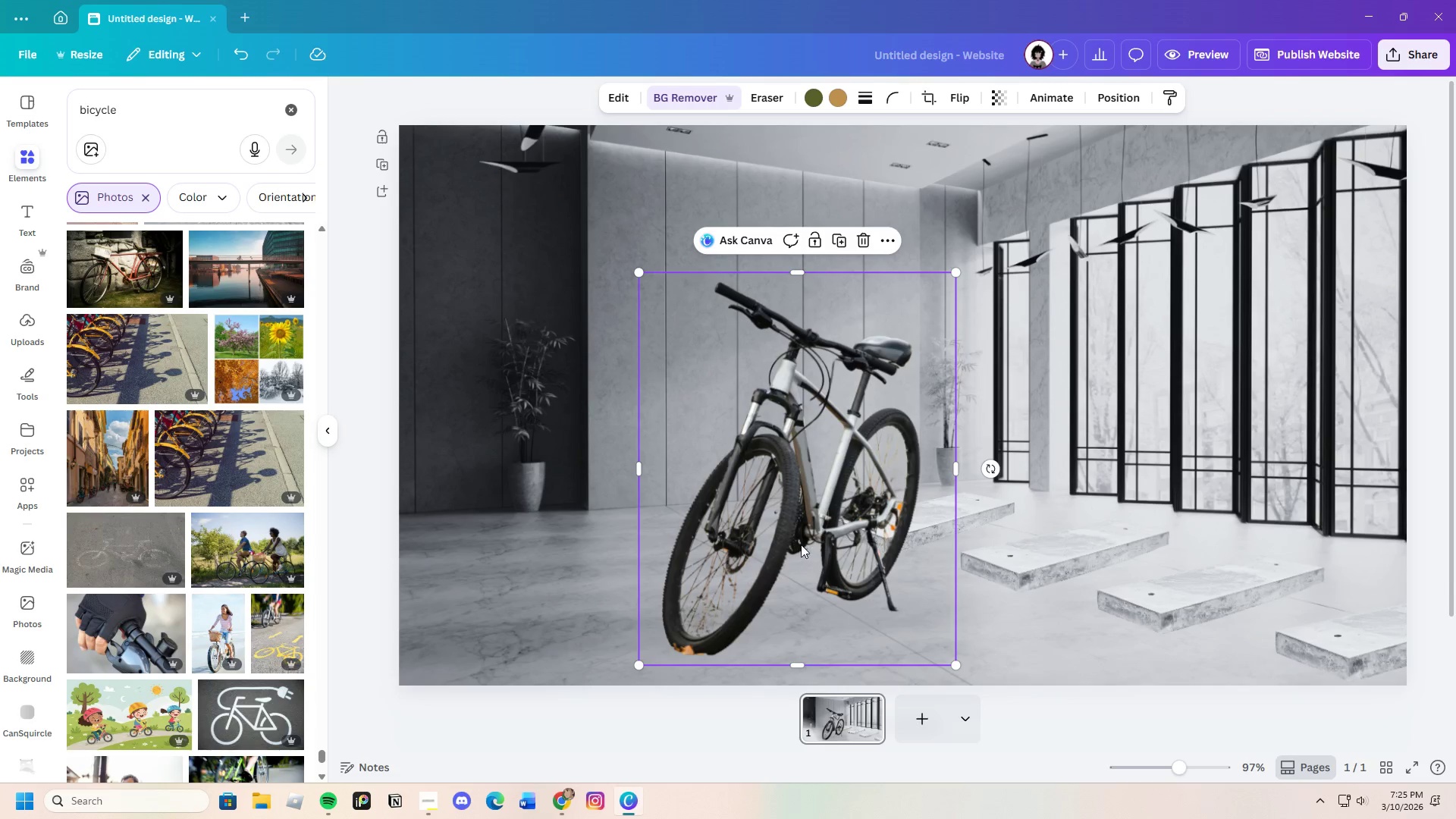 
left_click_drag(start_coordinate=[802, 544], to_coordinate=[796, 475])
 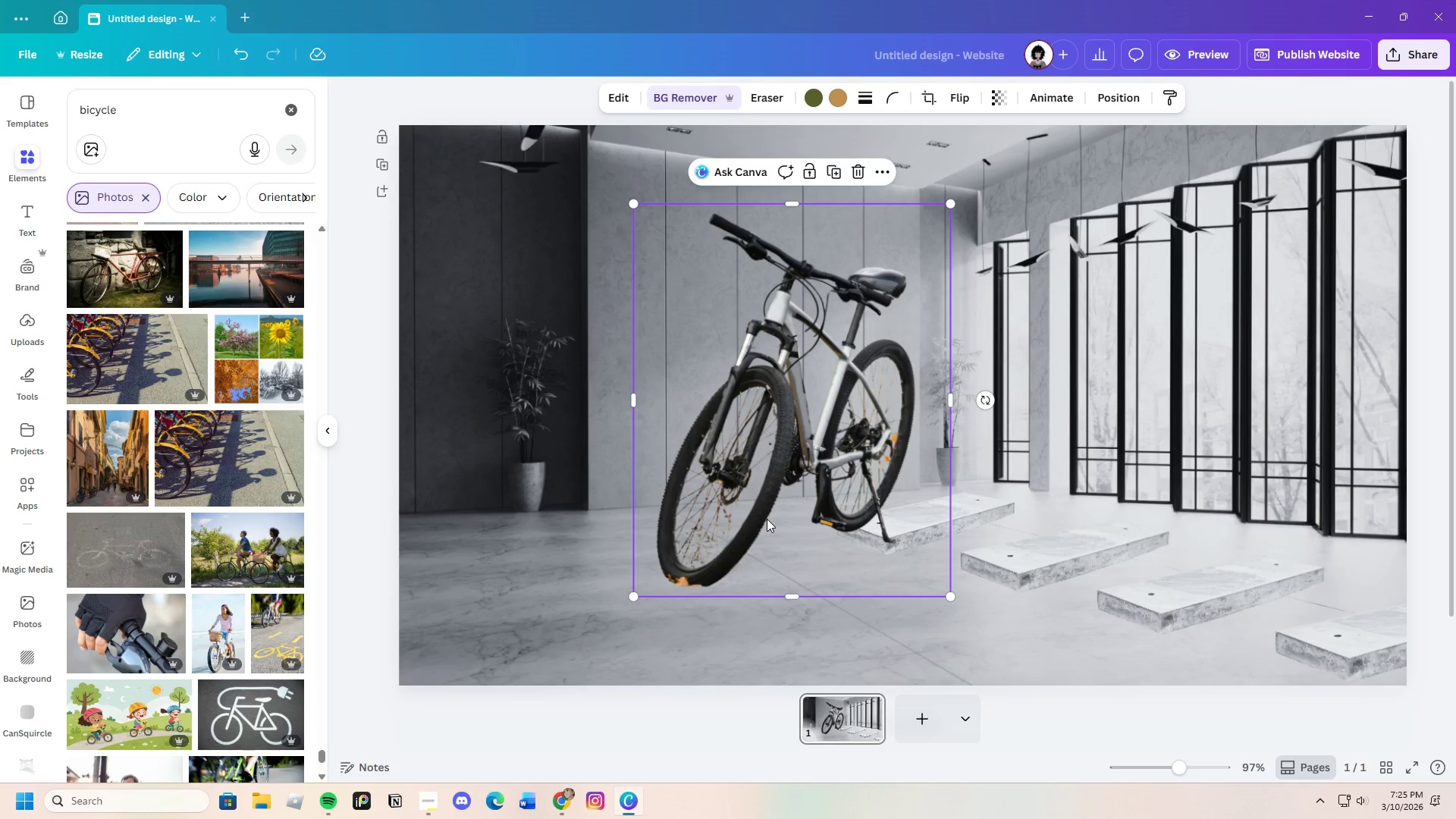 
key(Control+C)
 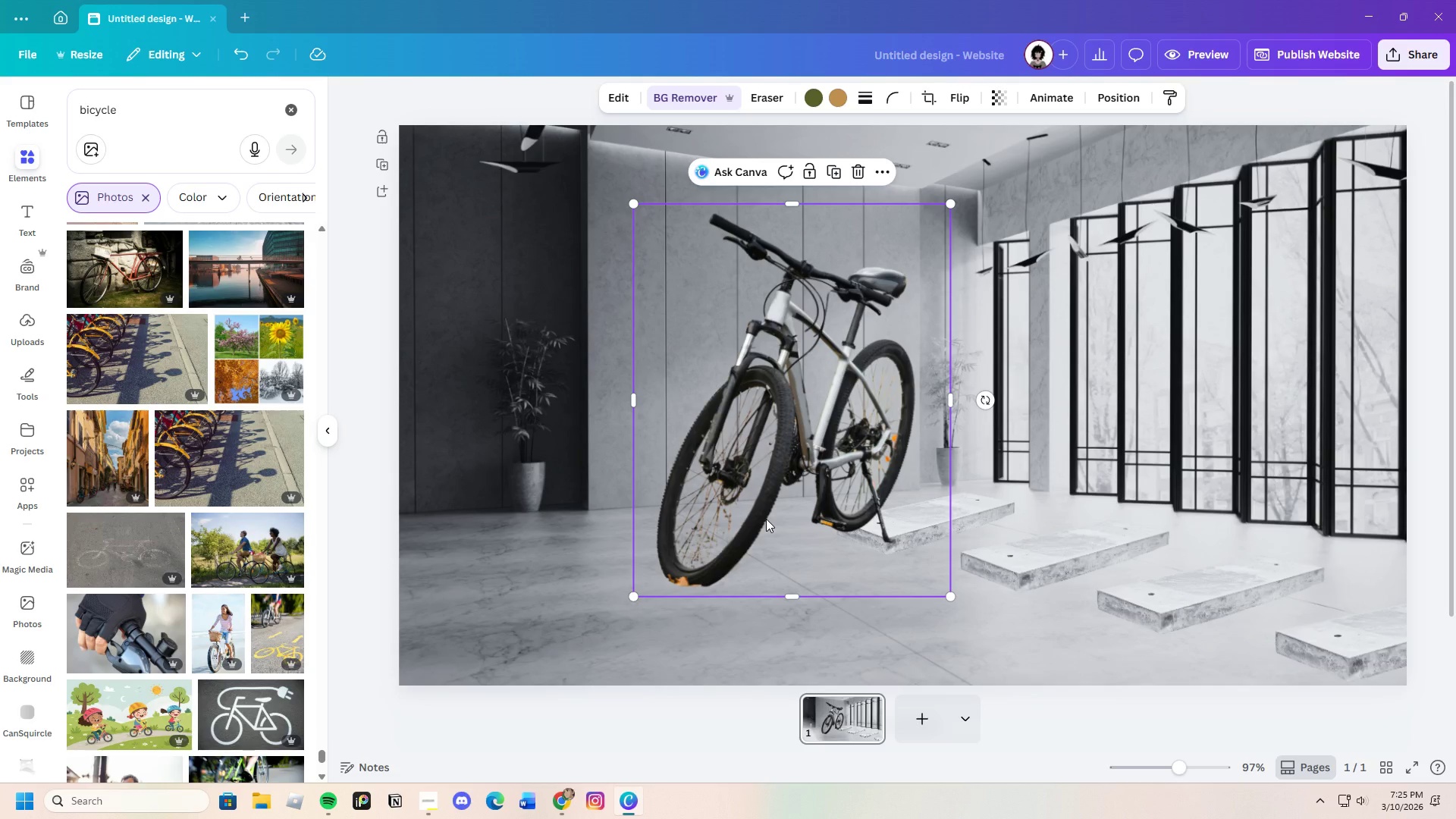 
key(Control+V)
 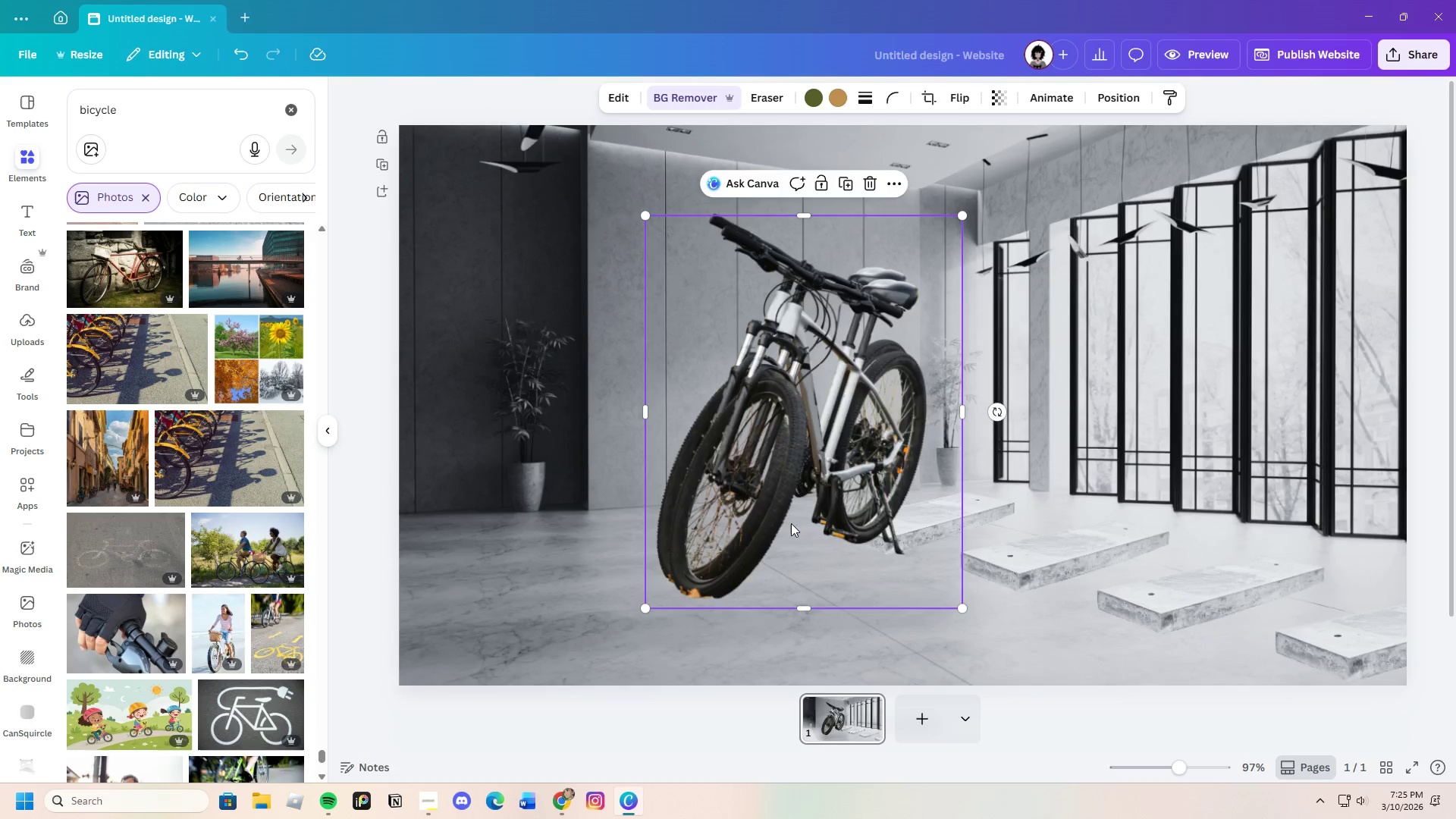 
left_click_drag(start_coordinate=[791, 523], to_coordinate=[820, 517])
 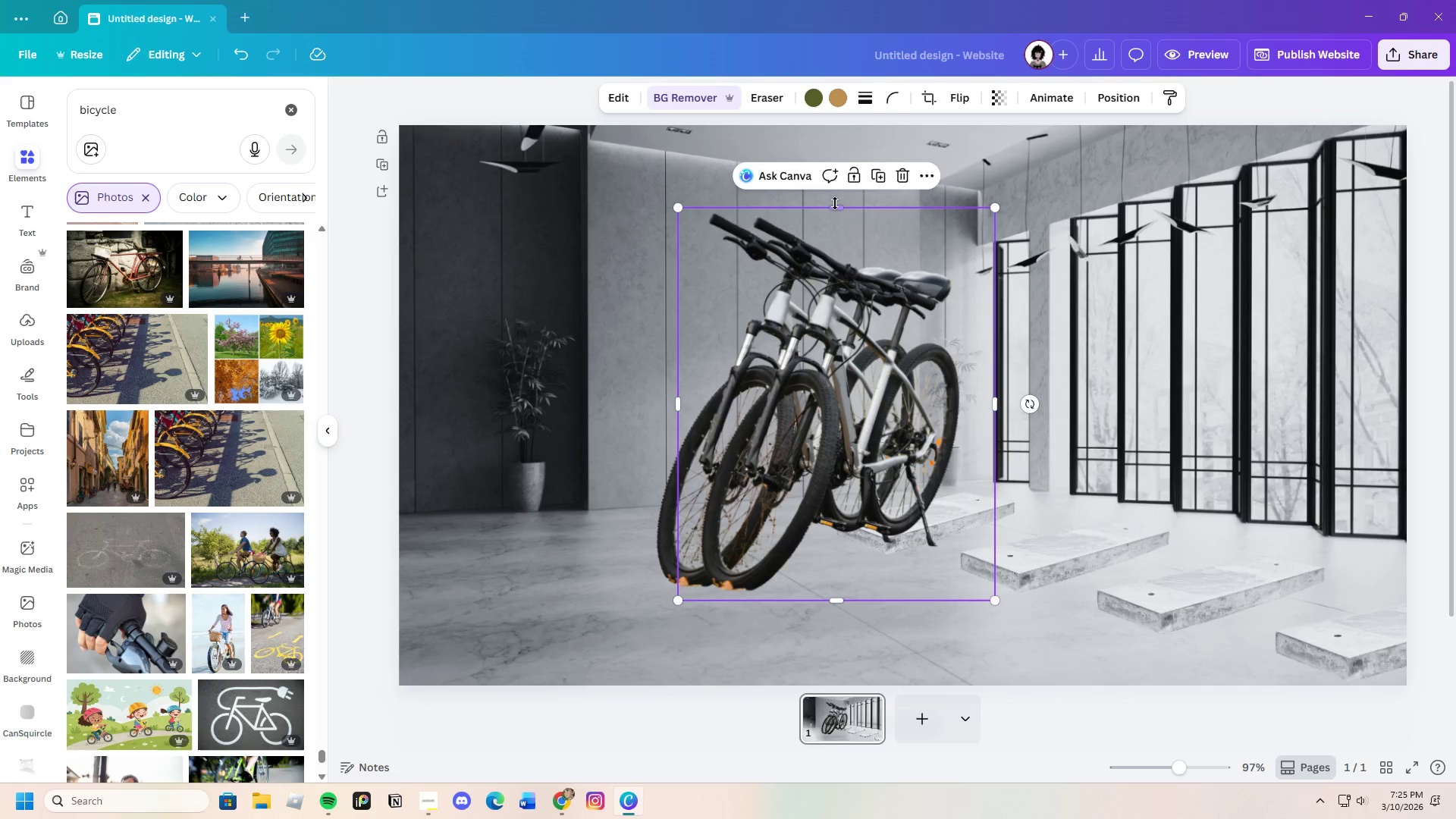 
left_click_drag(start_coordinate=[835, 204], to_coordinate=[836, 557])
 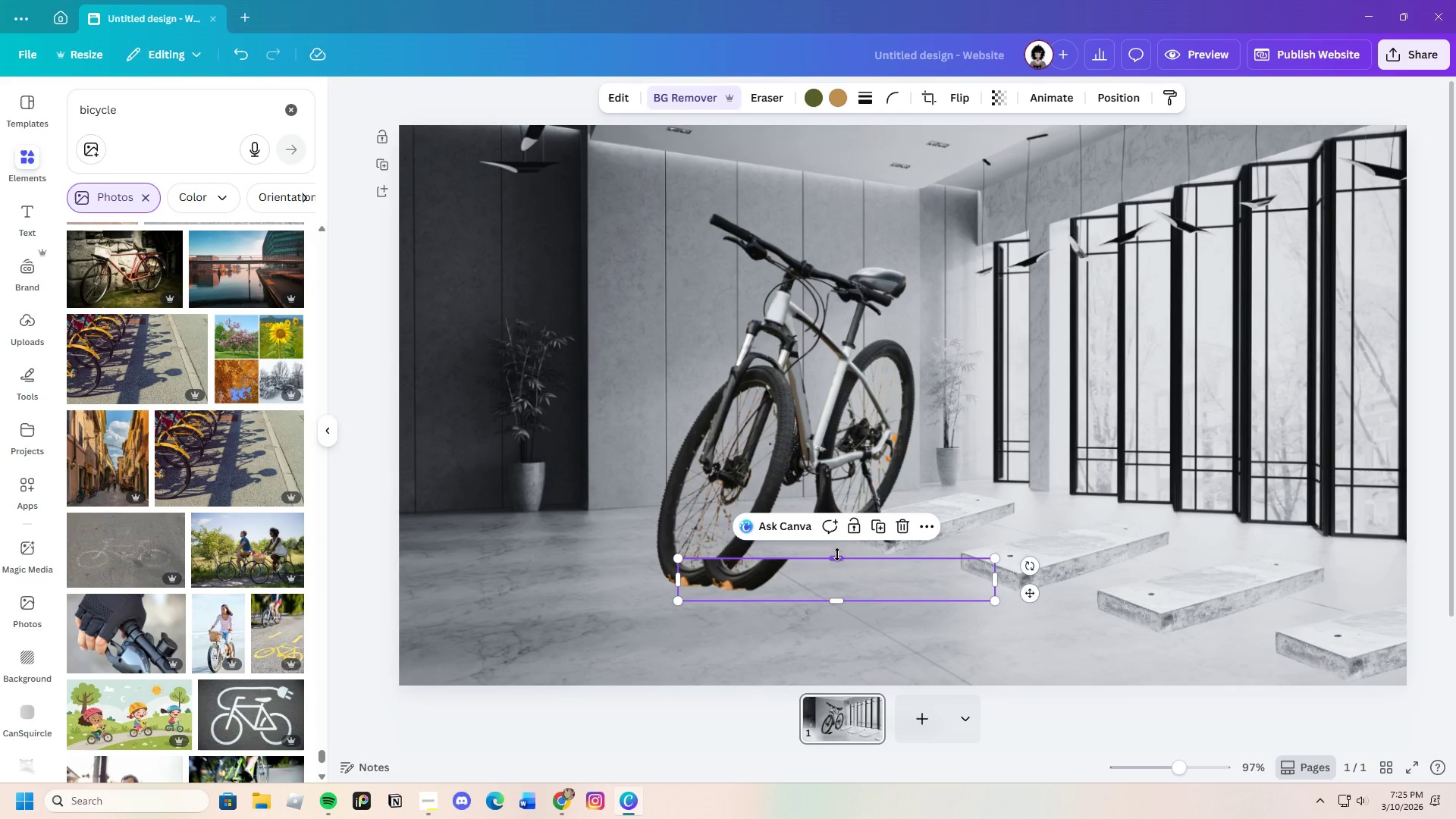 
left_click_drag(start_coordinate=[837, 558], to_coordinate=[844, 526])
 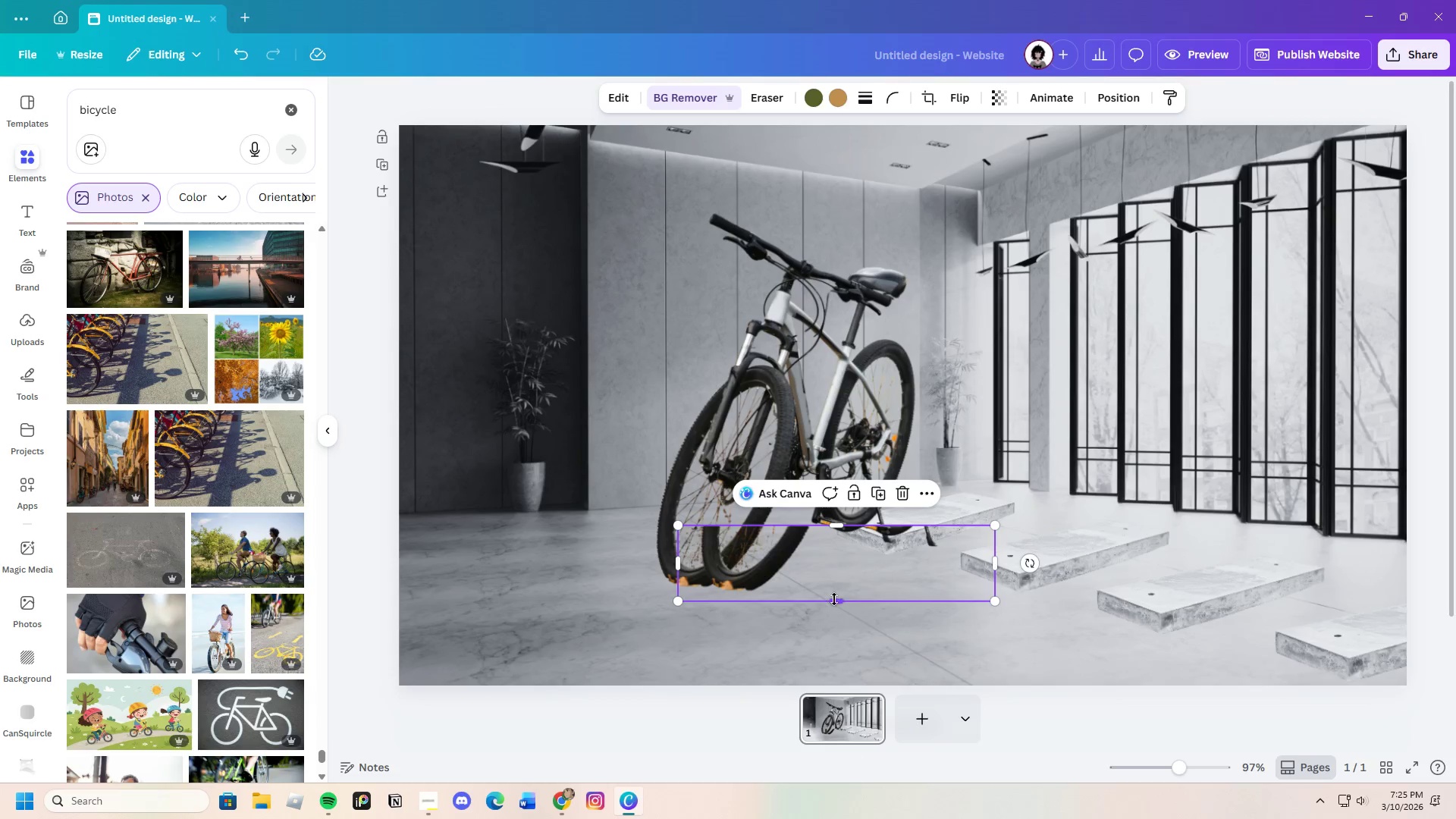 
left_click_drag(start_coordinate=[834, 599], to_coordinate=[836, 576])
 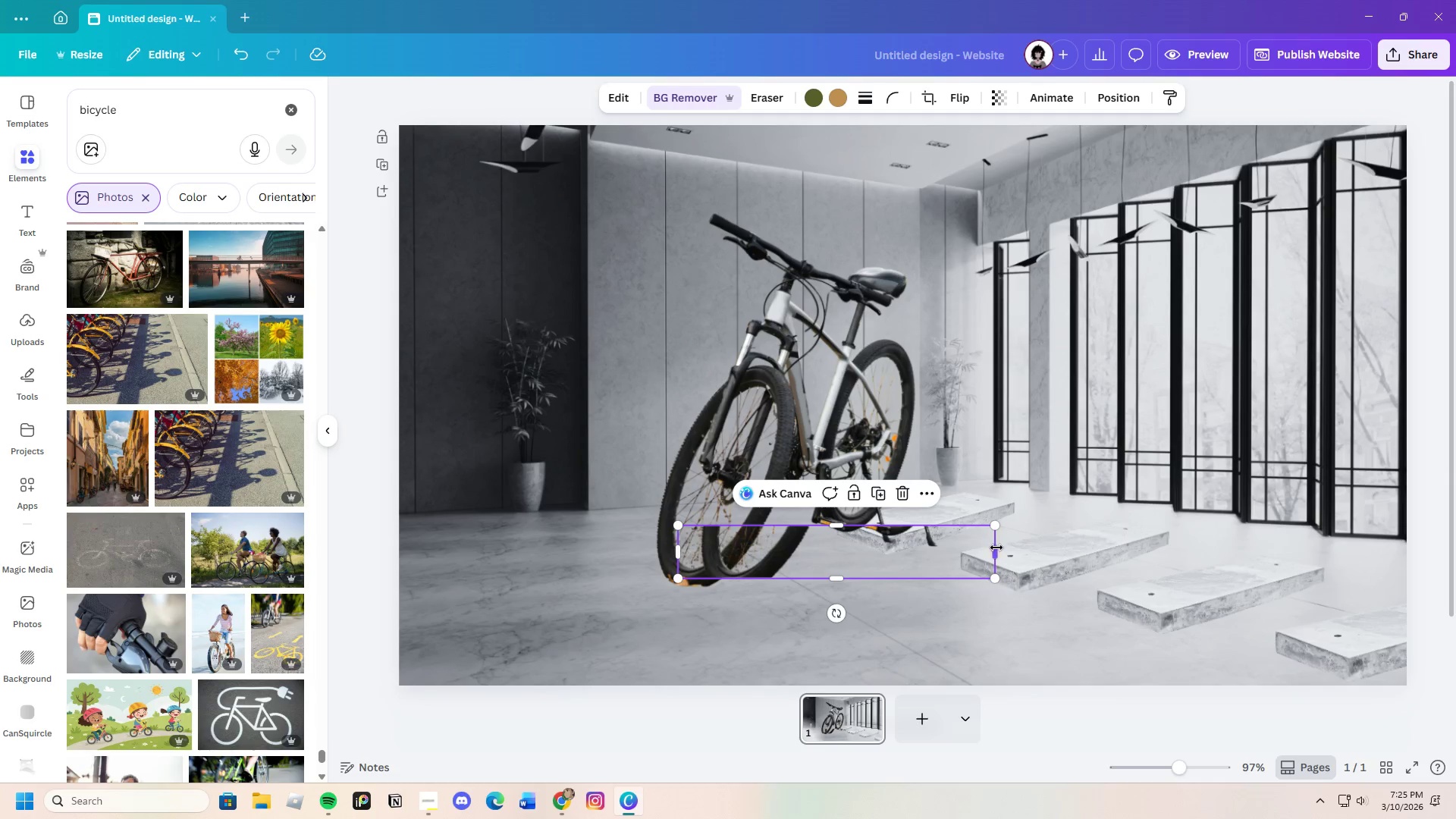 
left_click_drag(start_coordinate=[996, 548], to_coordinate=[736, 556])
 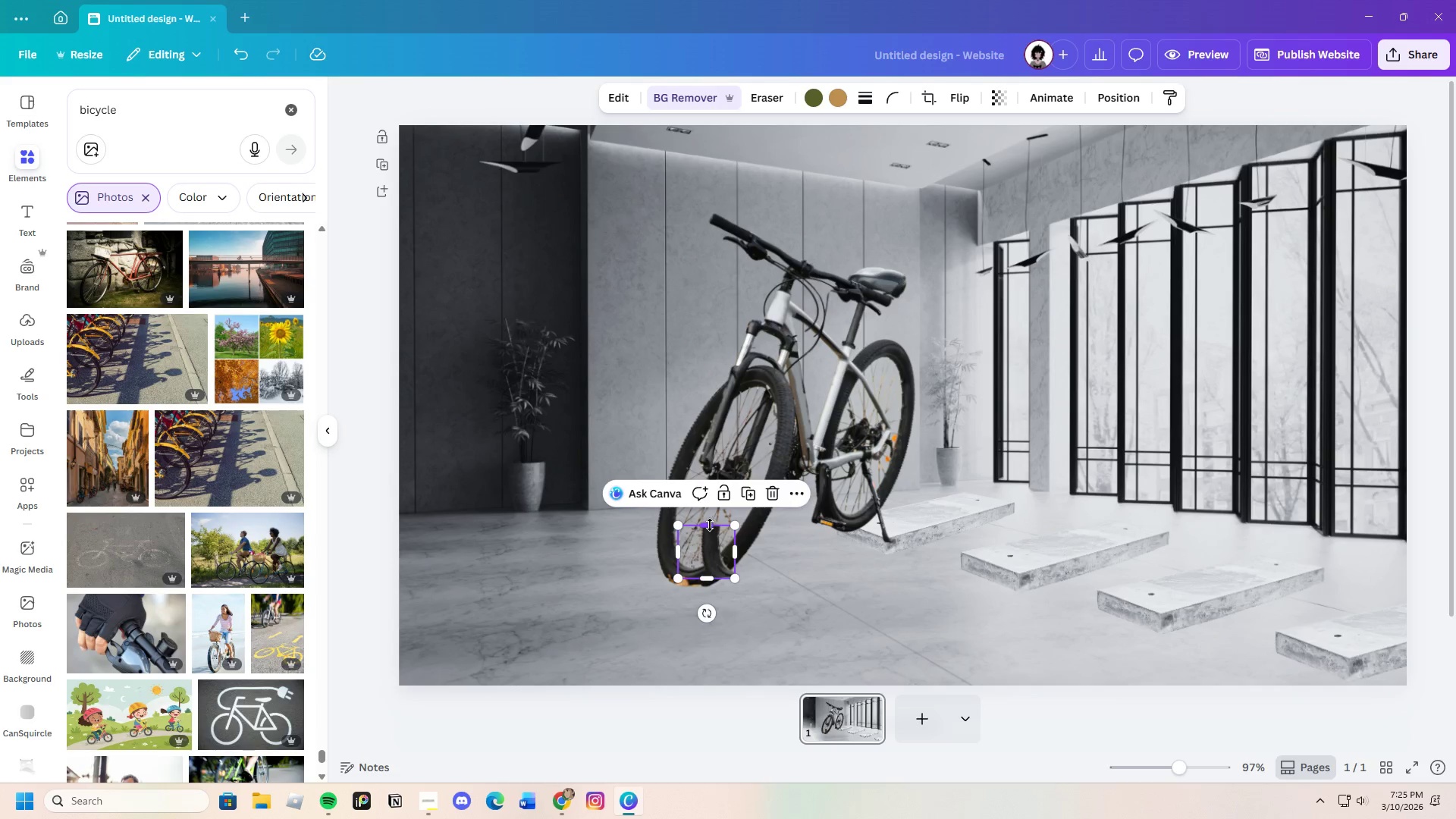 
left_click_drag(start_coordinate=[710, 525], to_coordinate=[723, 568])
 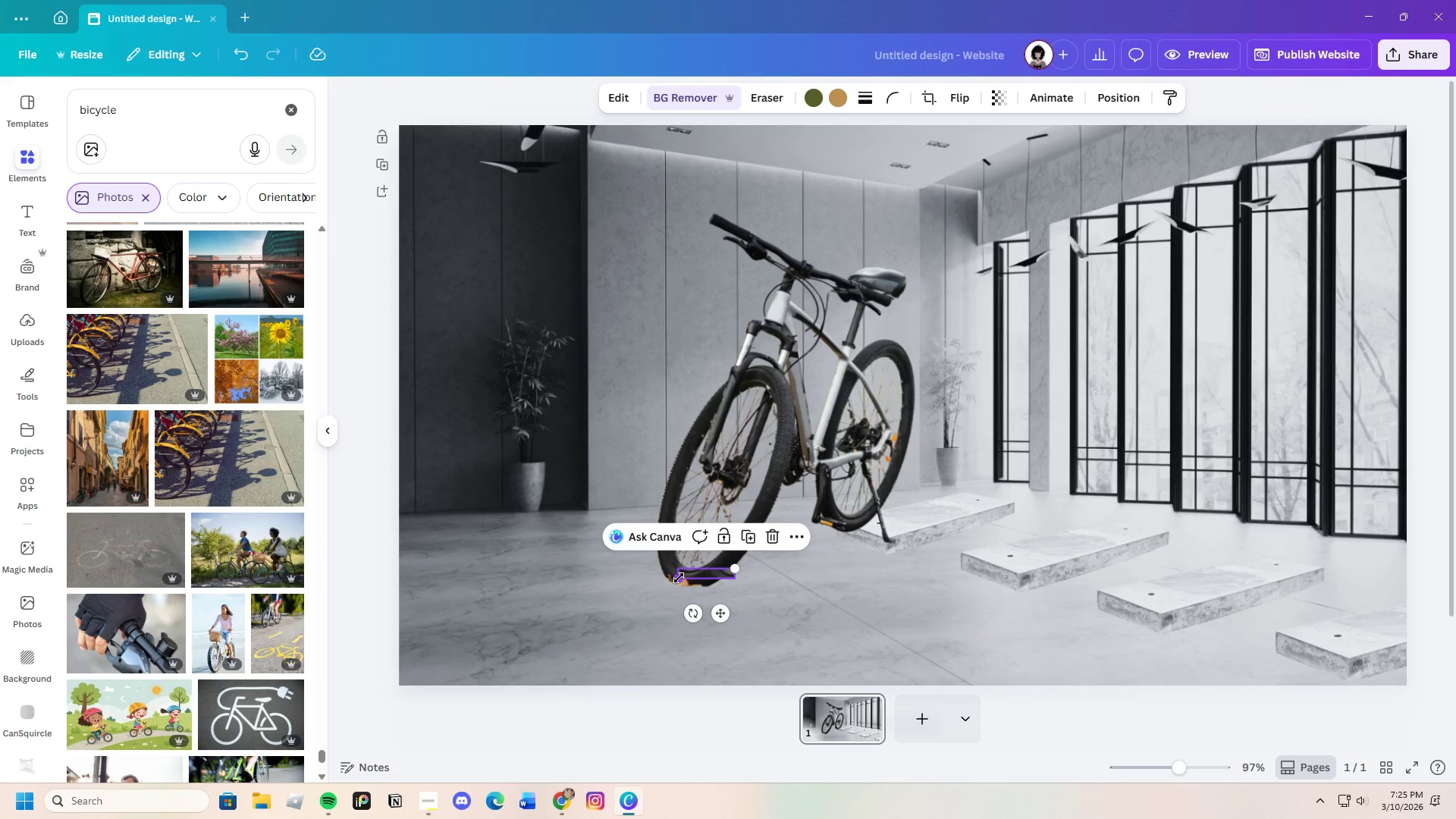 
left_click_drag(start_coordinate=[679, 578], to_coordinate=[711, 601])
 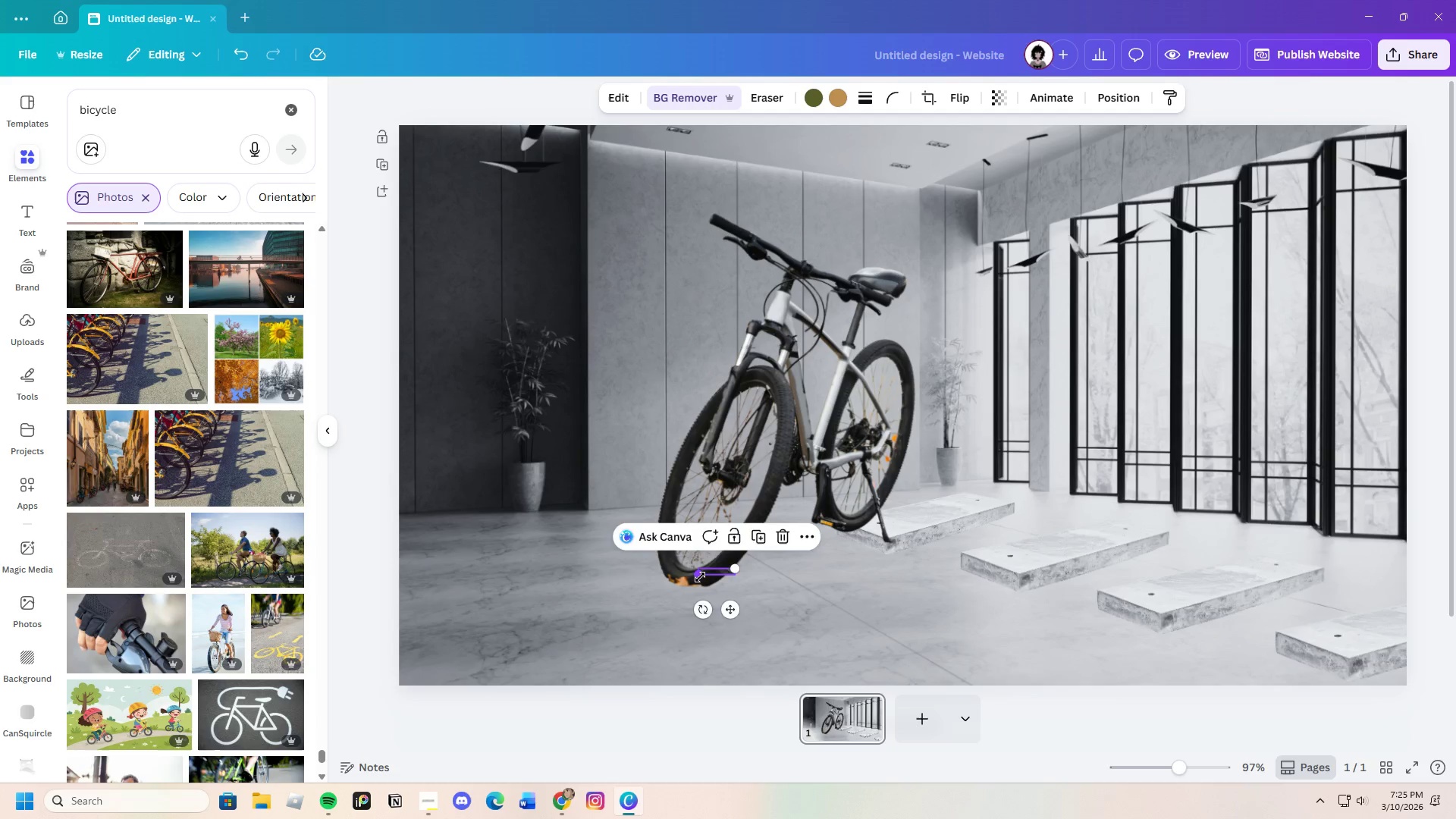 
left_click_drag(start_coordinate=[700, 577], to_coordinate=[667, 600])
 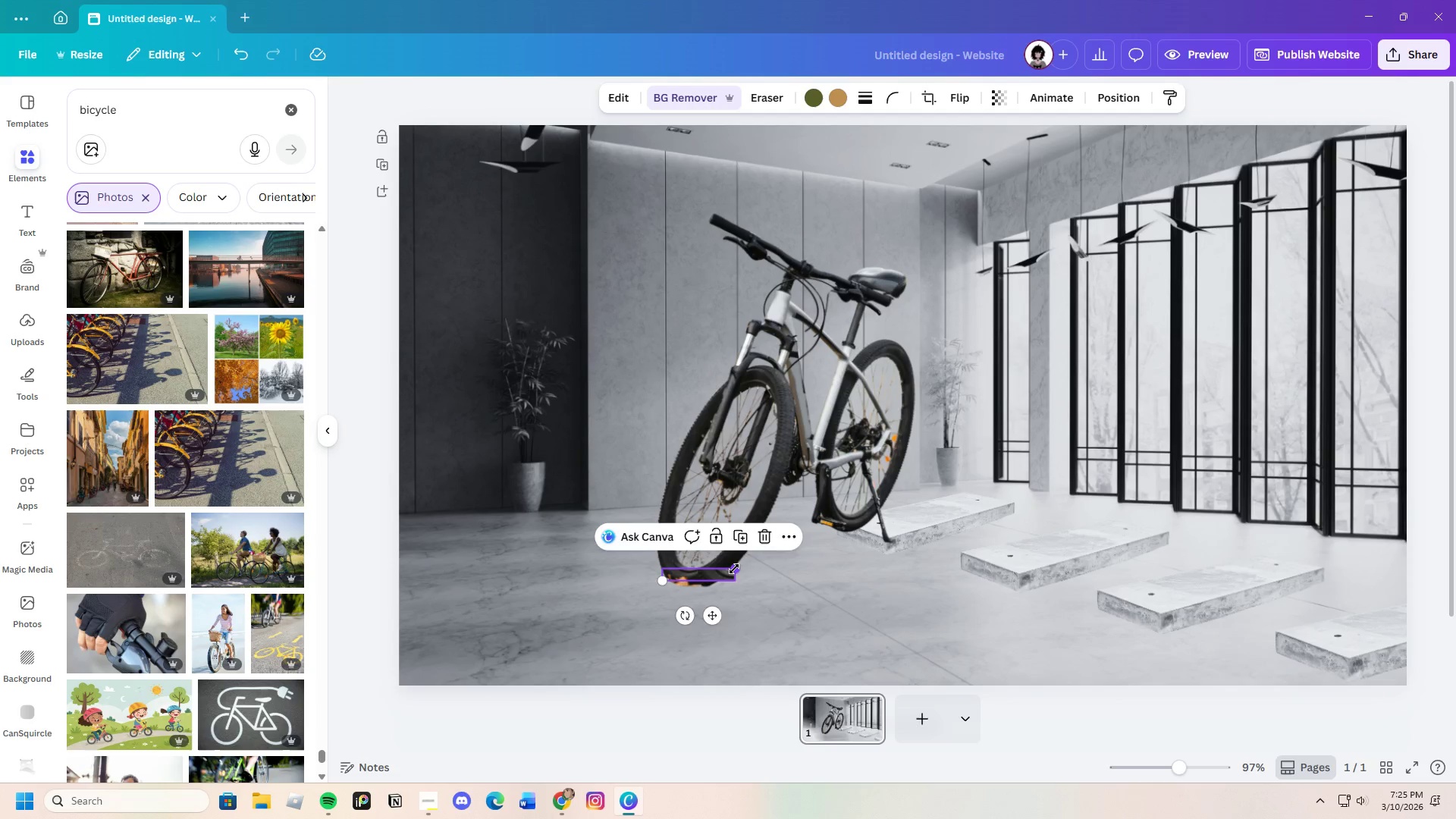 
left_click_drag(start_coordinate=[735, 567], to_coordinate=[781, 517])
 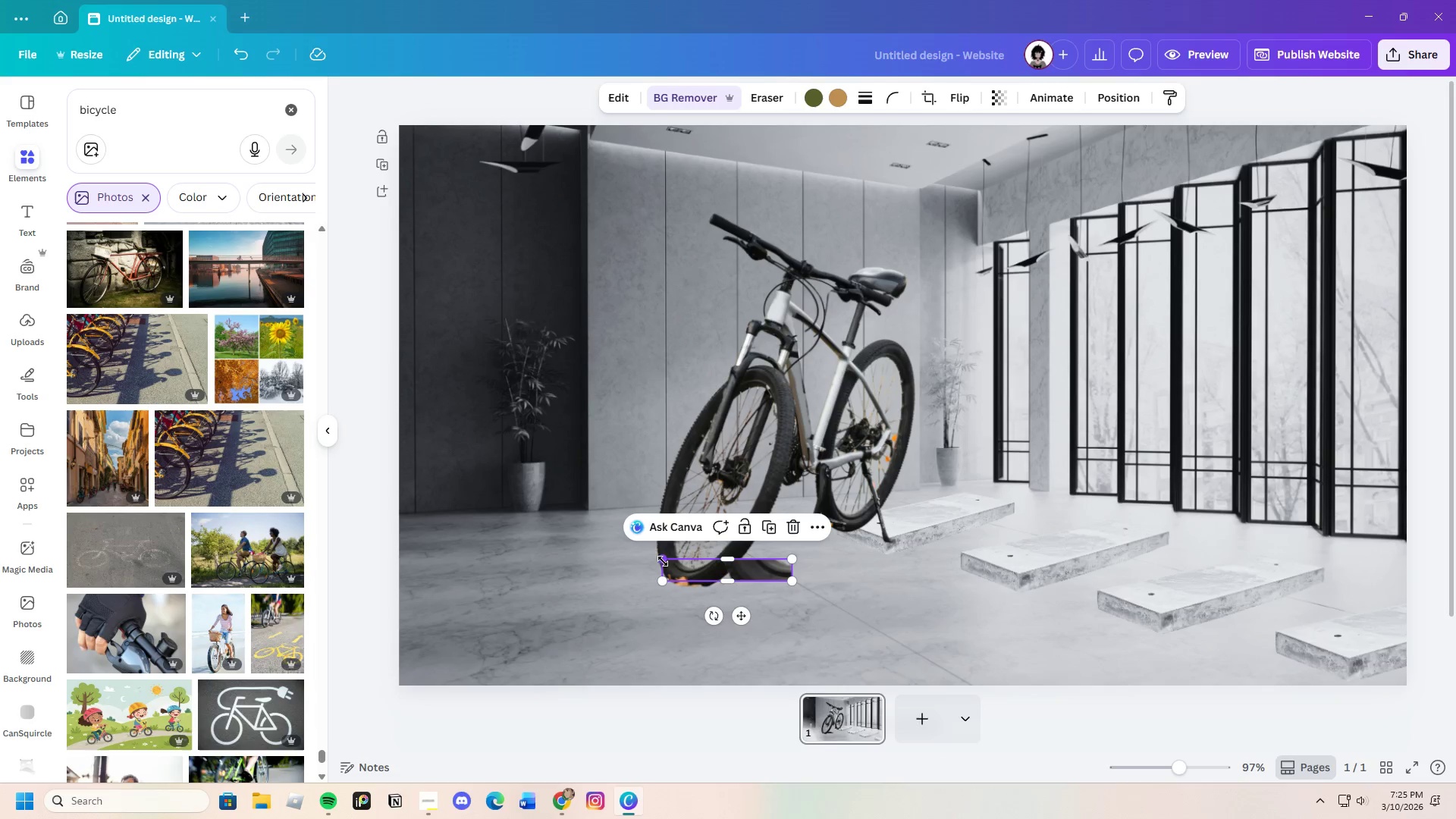 
left_click_drag(start_coordinate=[667, 559], to_coordinate=[618, 523])
 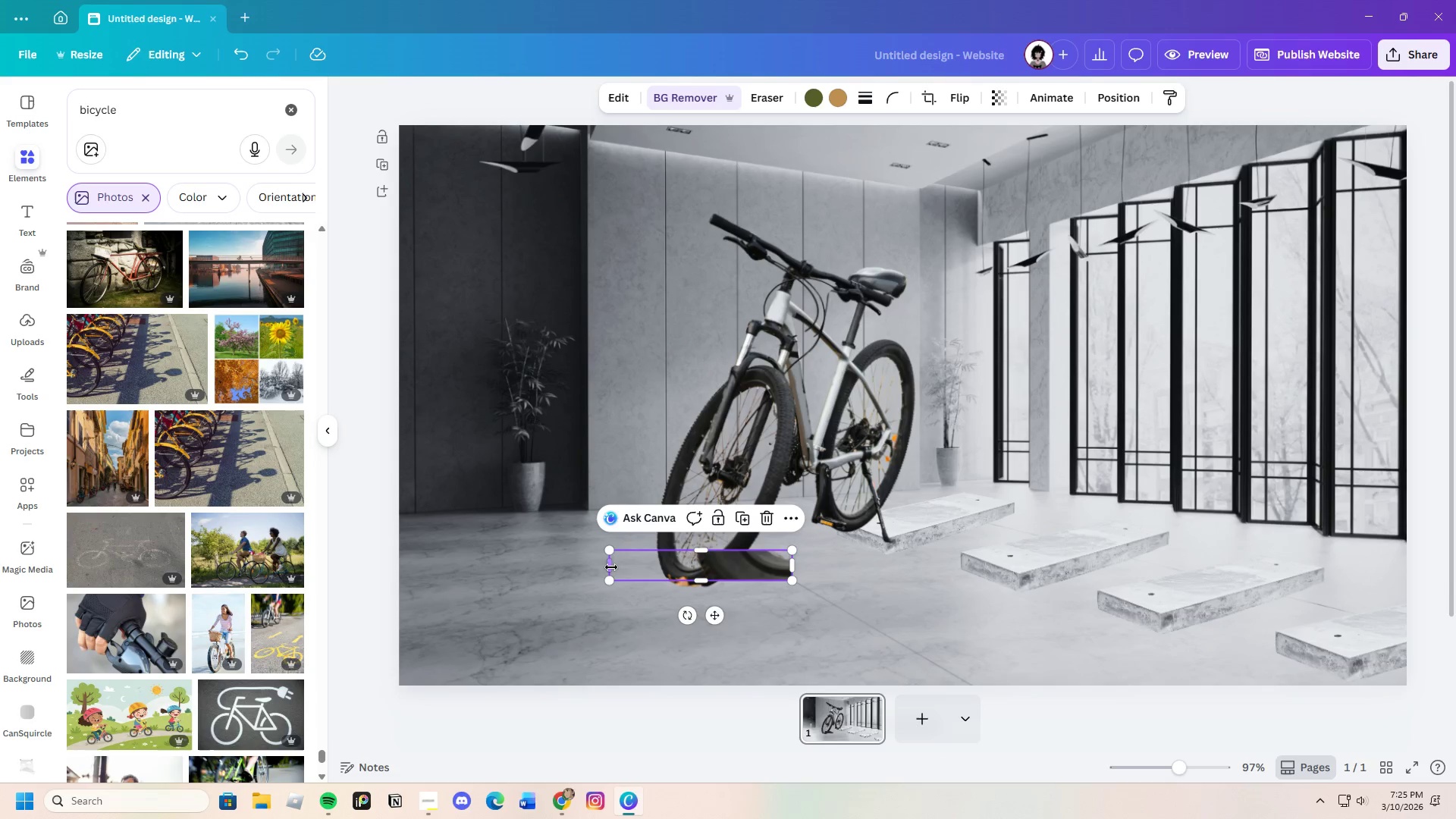 
left_click_drag(start_coordinate=[610, 567], to_coordinate=[729, 567])
 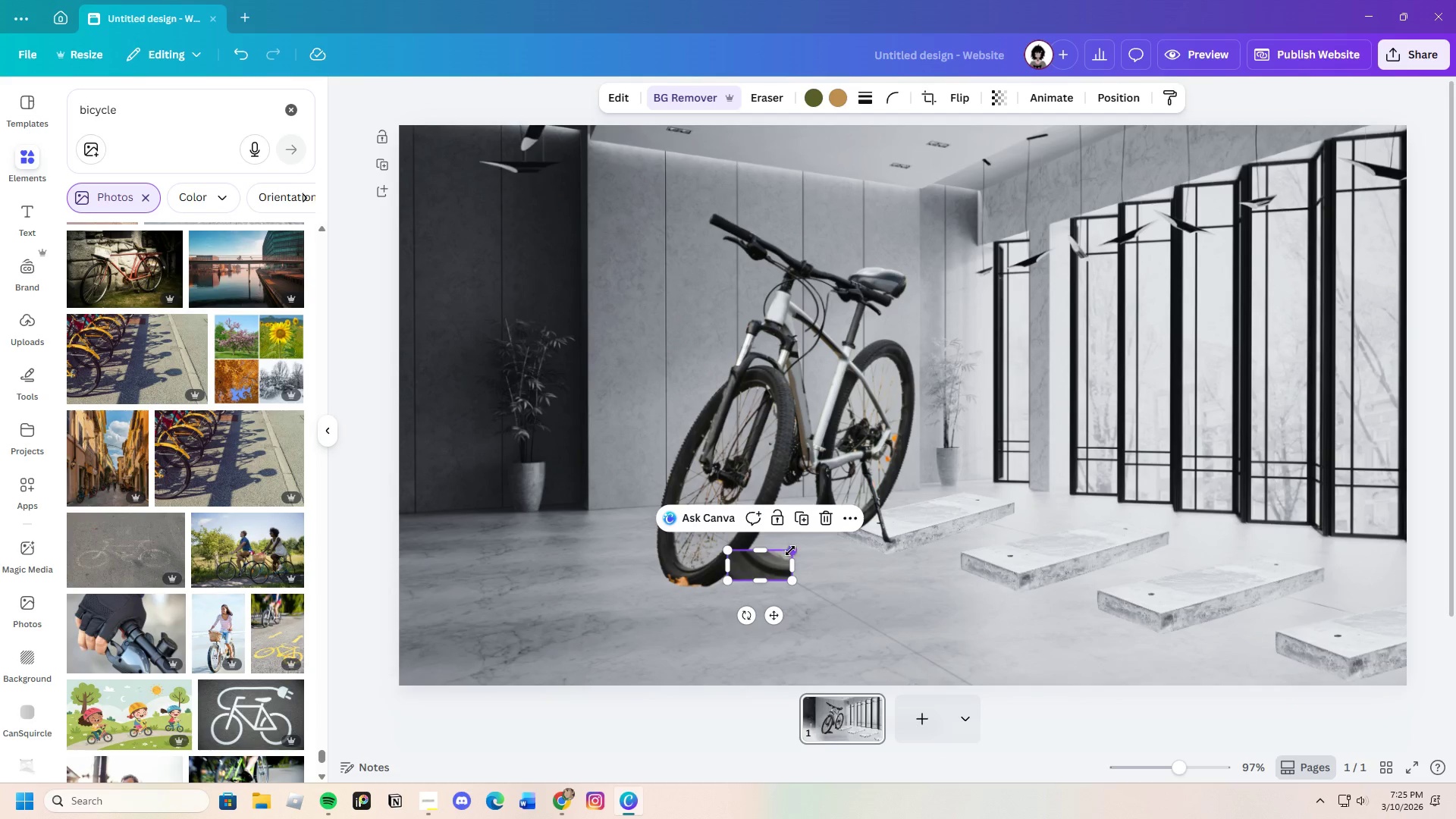 
left_click_drag(start_coordinate=[790, 548], to_coordinate=[814, 563])
 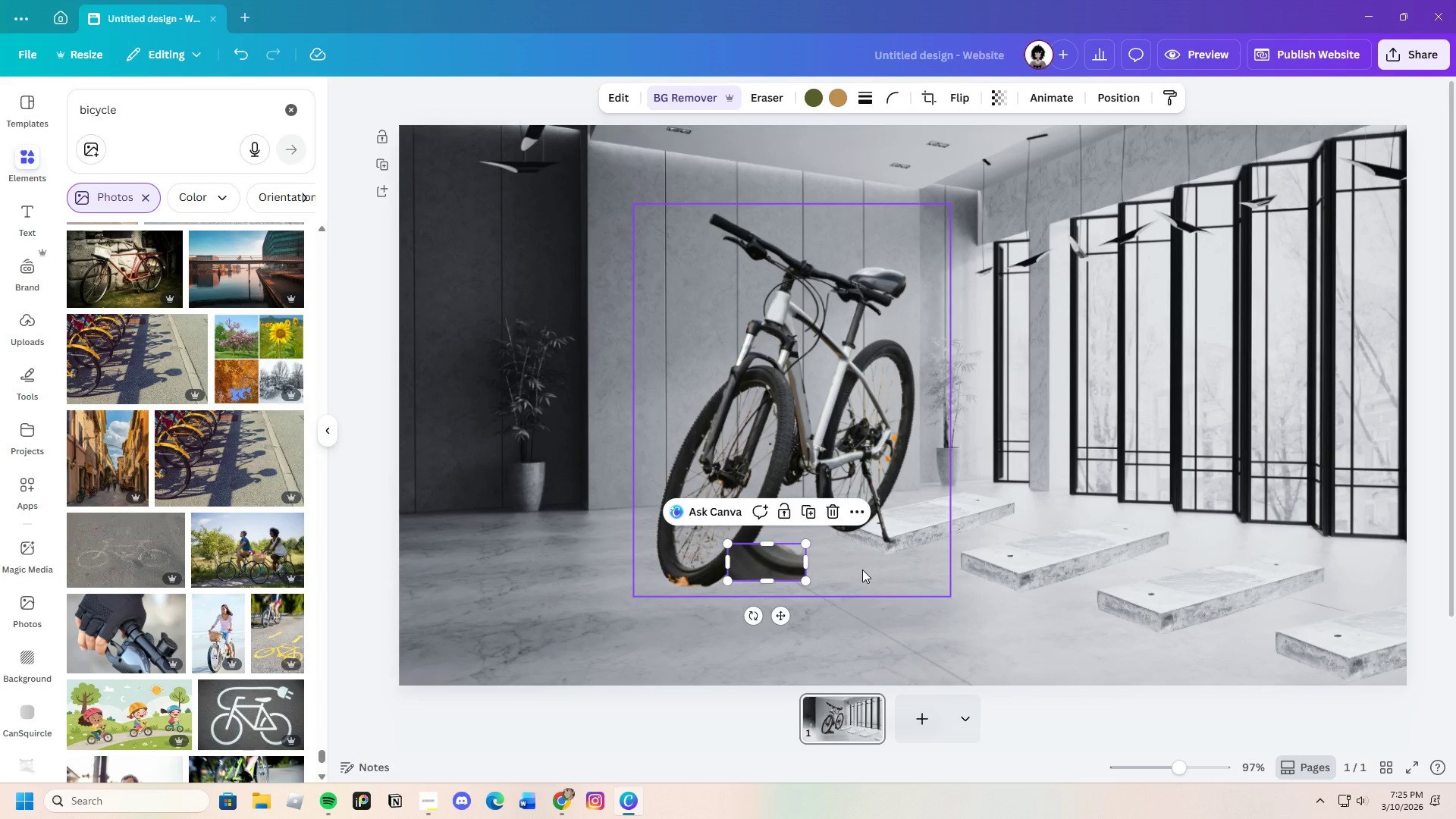 
left_click([862, 570])
 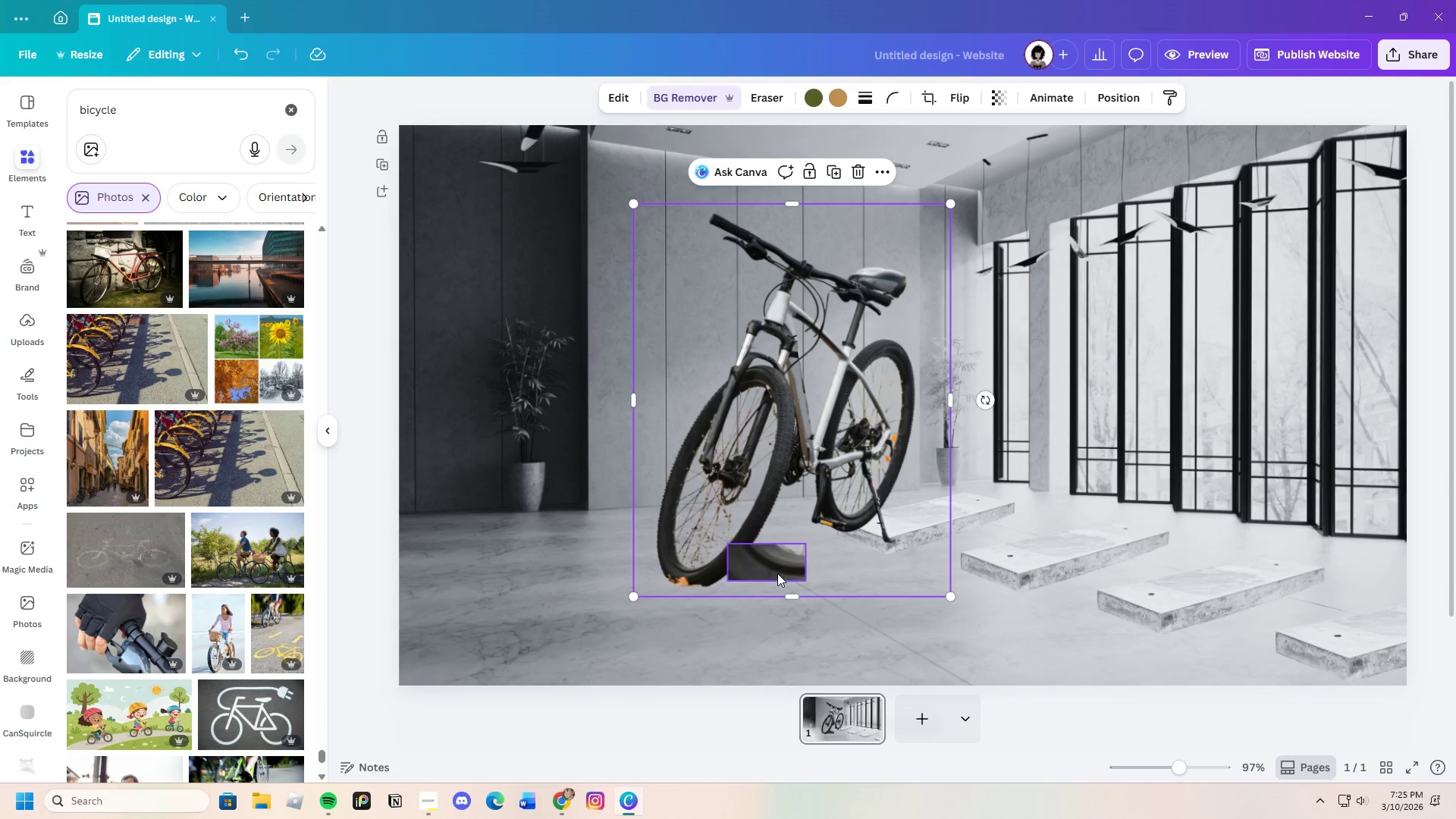 
left_click([778, 571])
 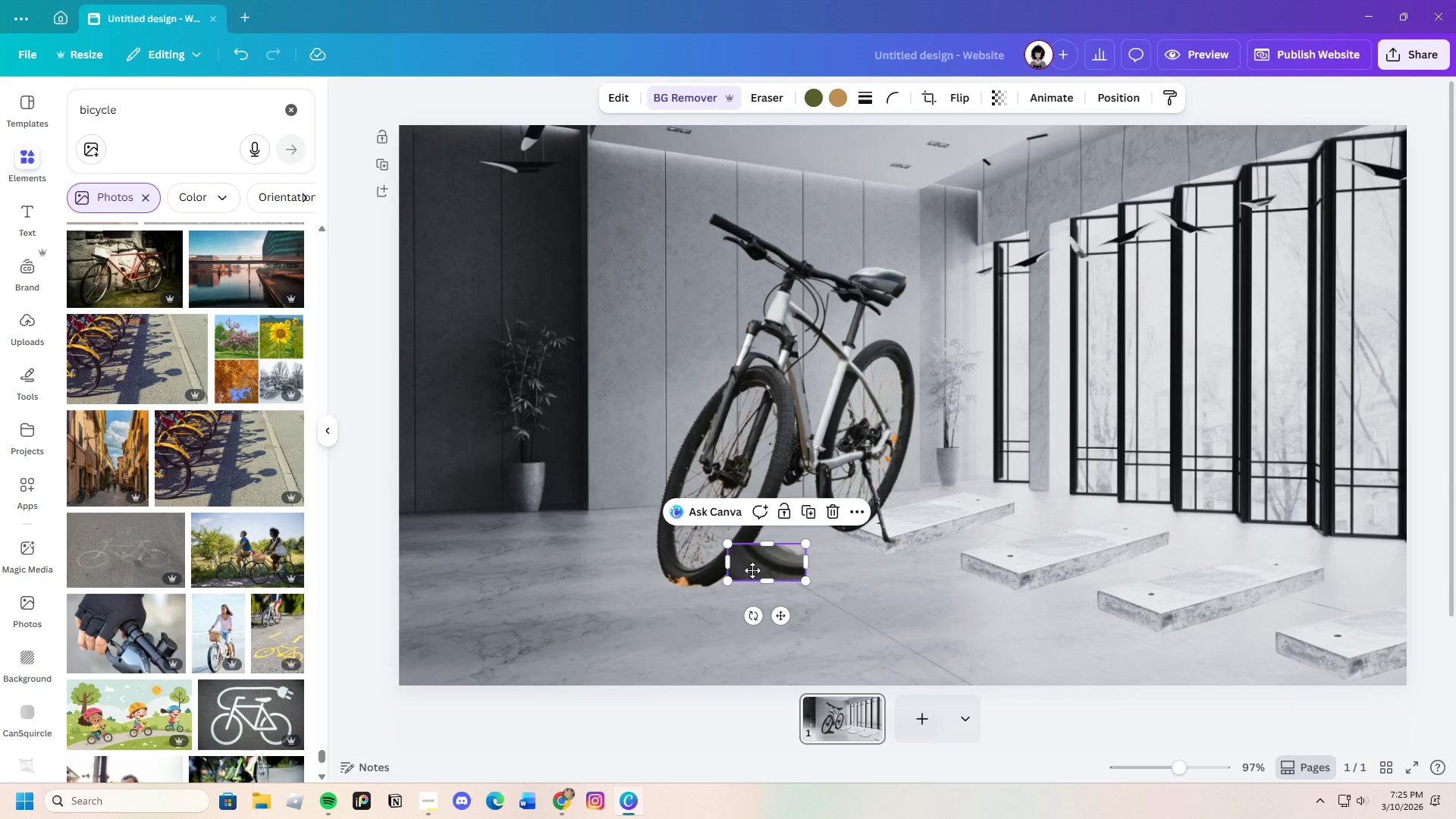 
left_click_drag(start_coordinate=[779, 570], to_coordinate=[709, 570])
 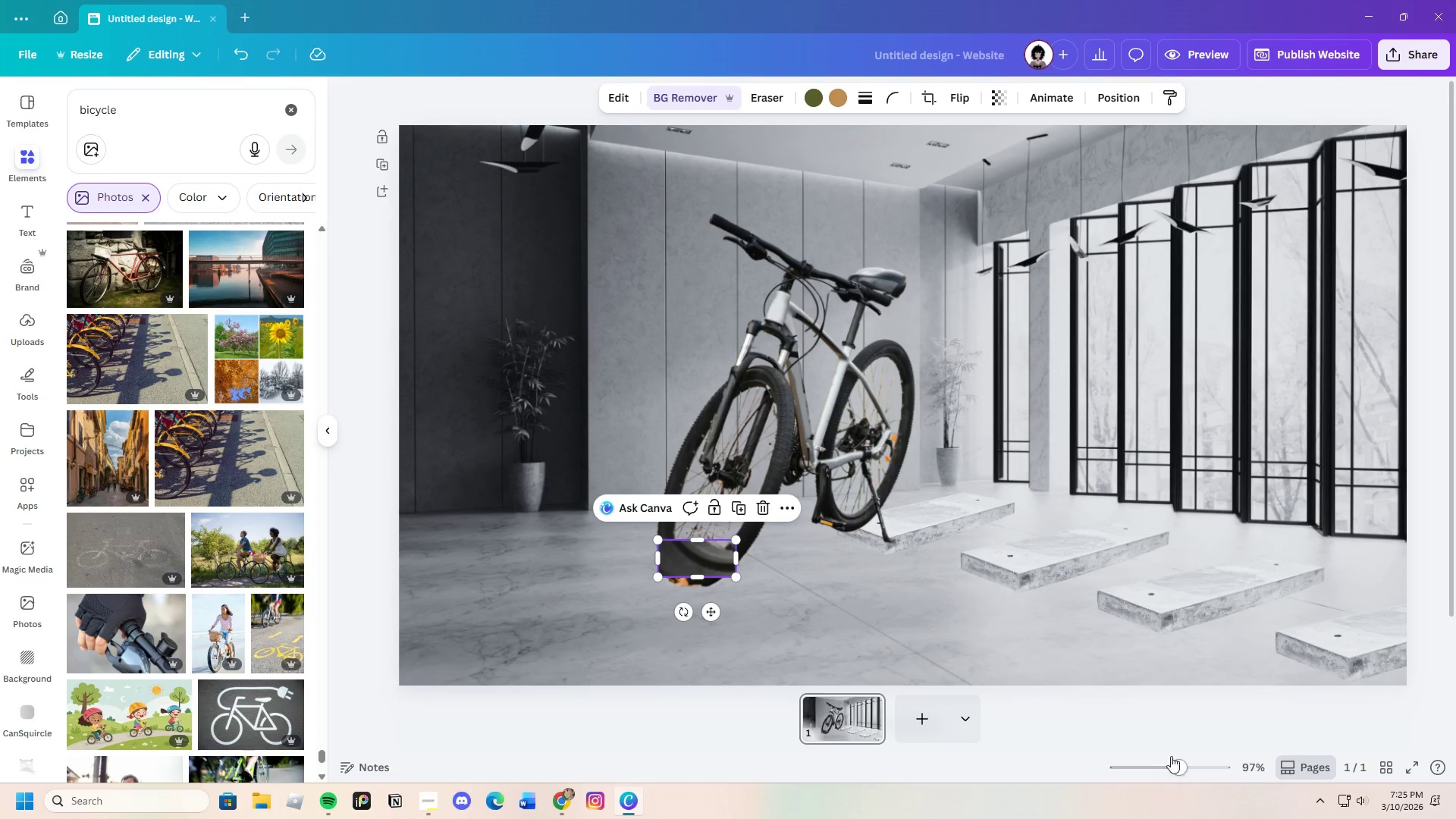 
left_click_drag(start_coordinate=[1174, 764], to_coordinate=[1193, 761])
 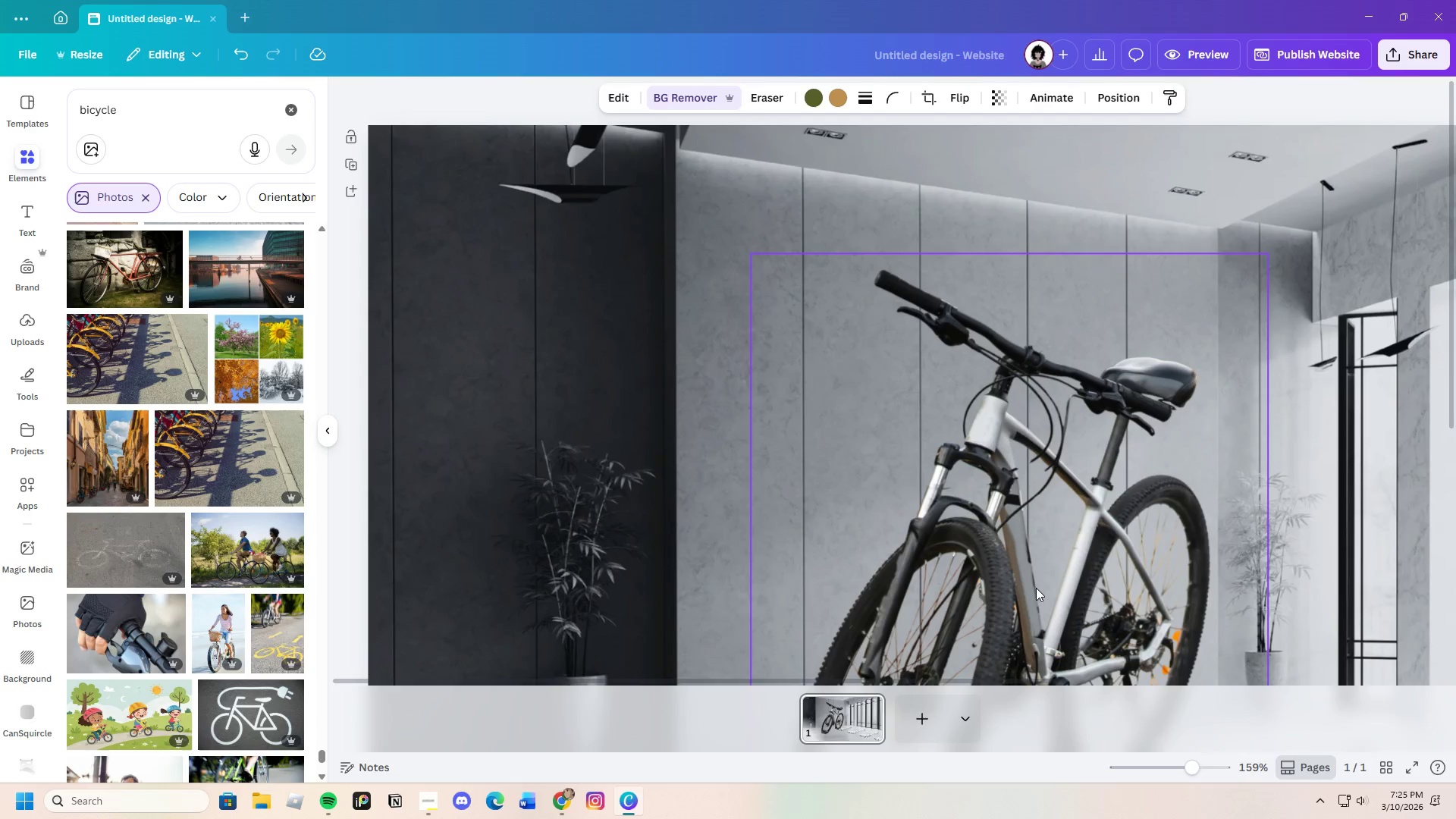 
scroll: coordinate [996, 557], scroll_direction: down, amount: 5.0
 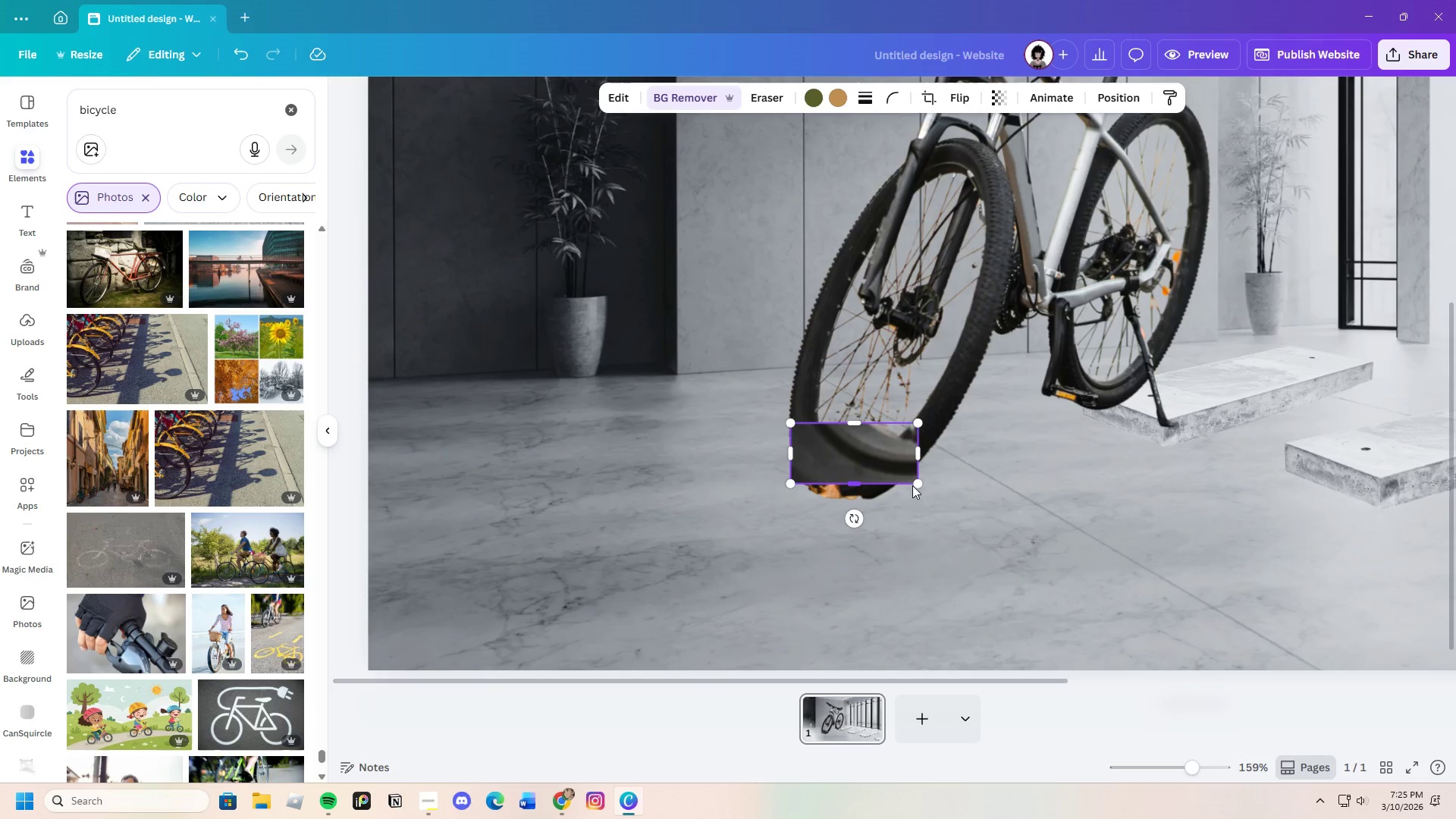 
left_click_drag(start_coordinate=[917, 485], to_coordinate=[847, 472])
 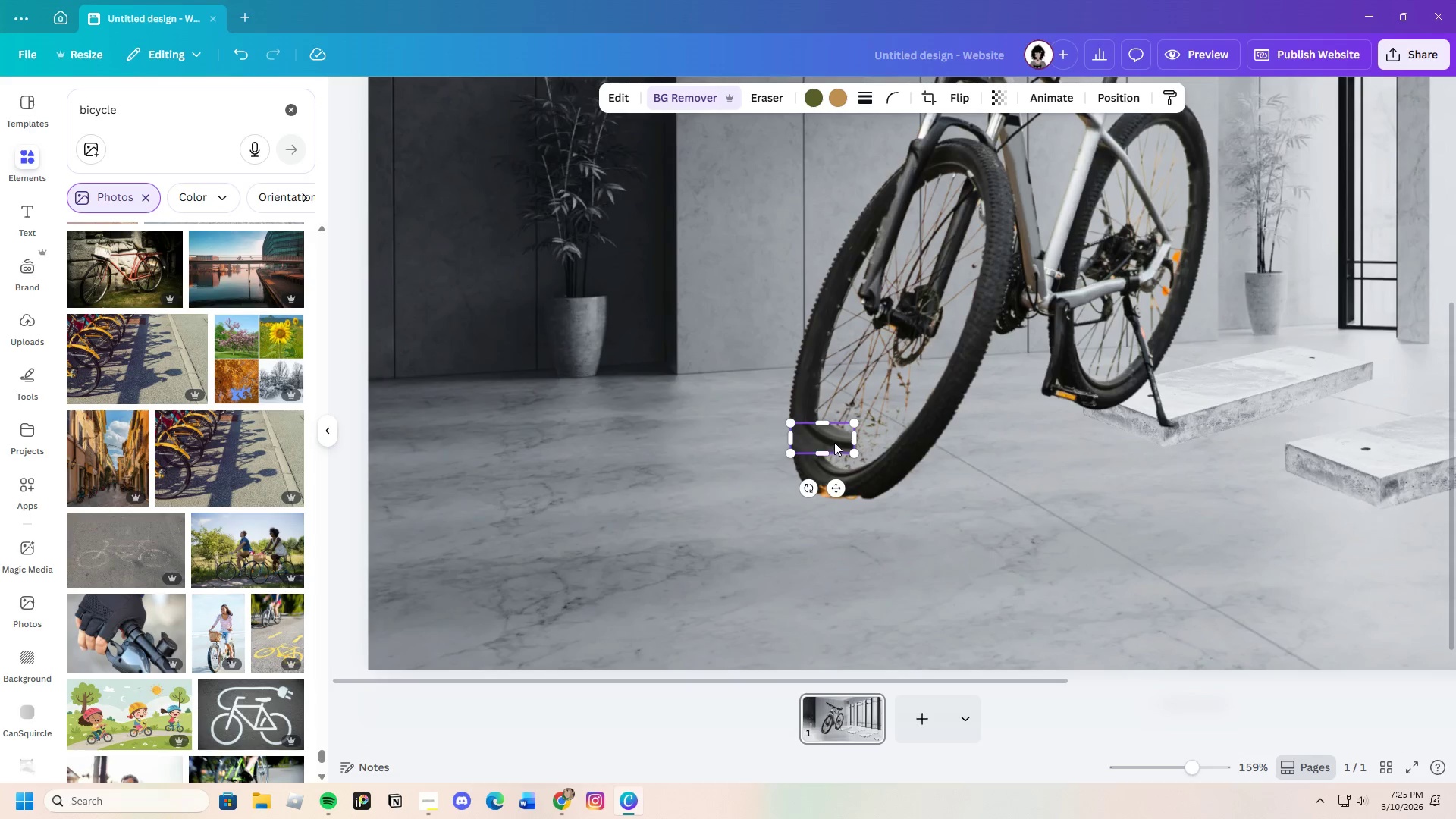 
left_click_drag(start_coordinate=[834, 442], to_coordinate=[839, 478])
 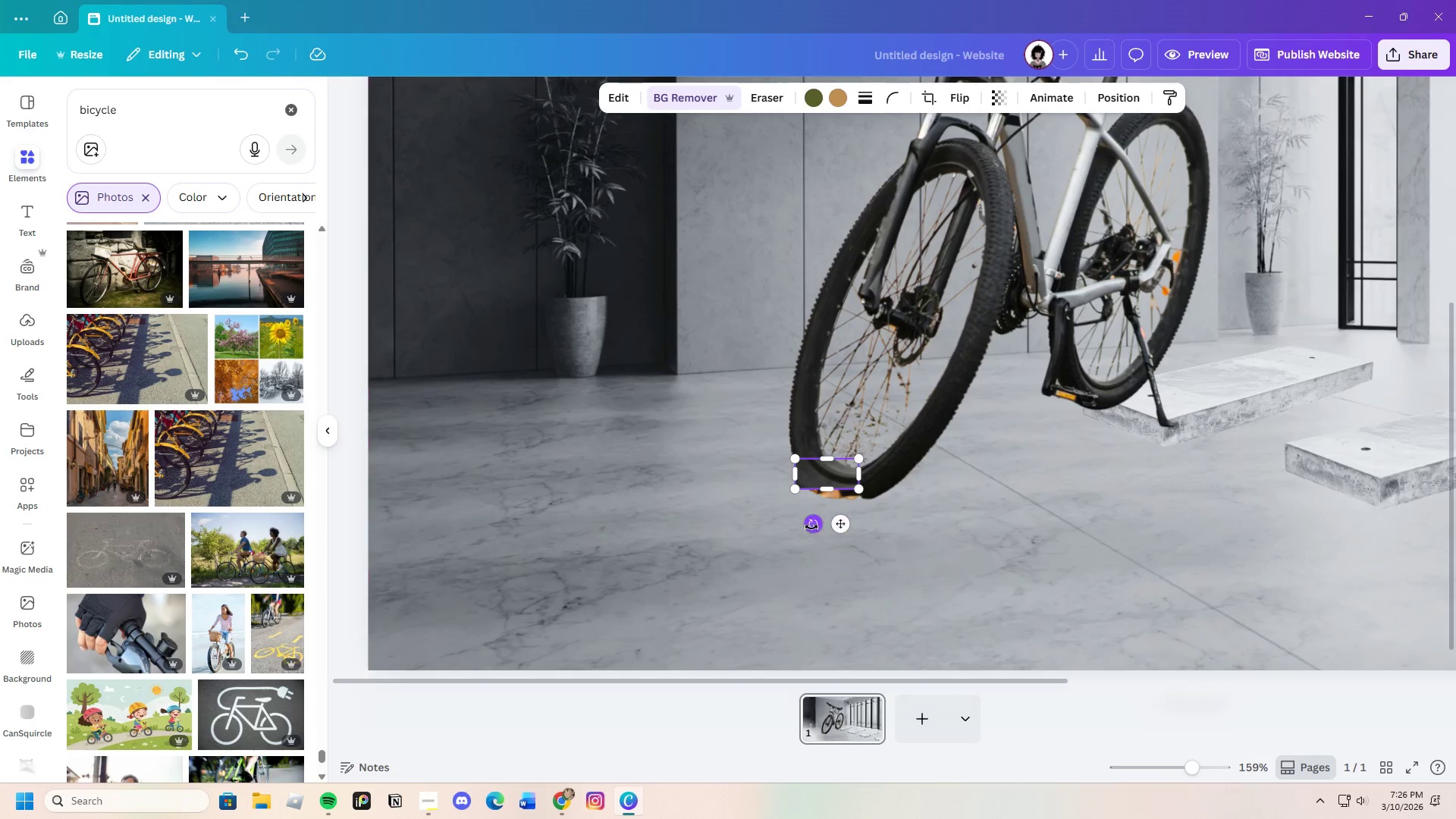 
left_click_drag(start_coordinate=[809, 527], to_coordinate=[787, 510])
 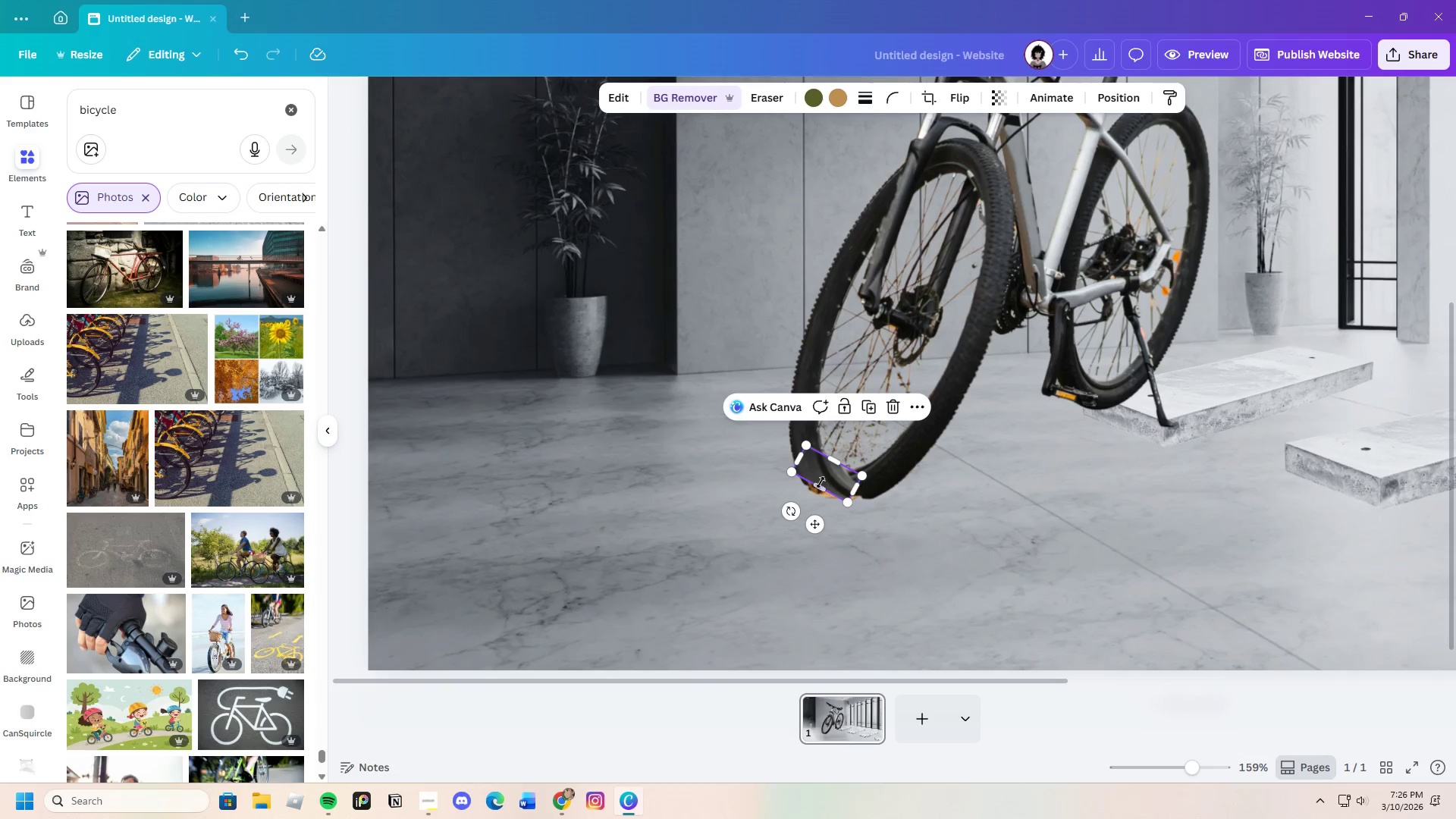 
left_click_drag(start_coordinate=[817, 494], to_coordinate=[825, 512])
 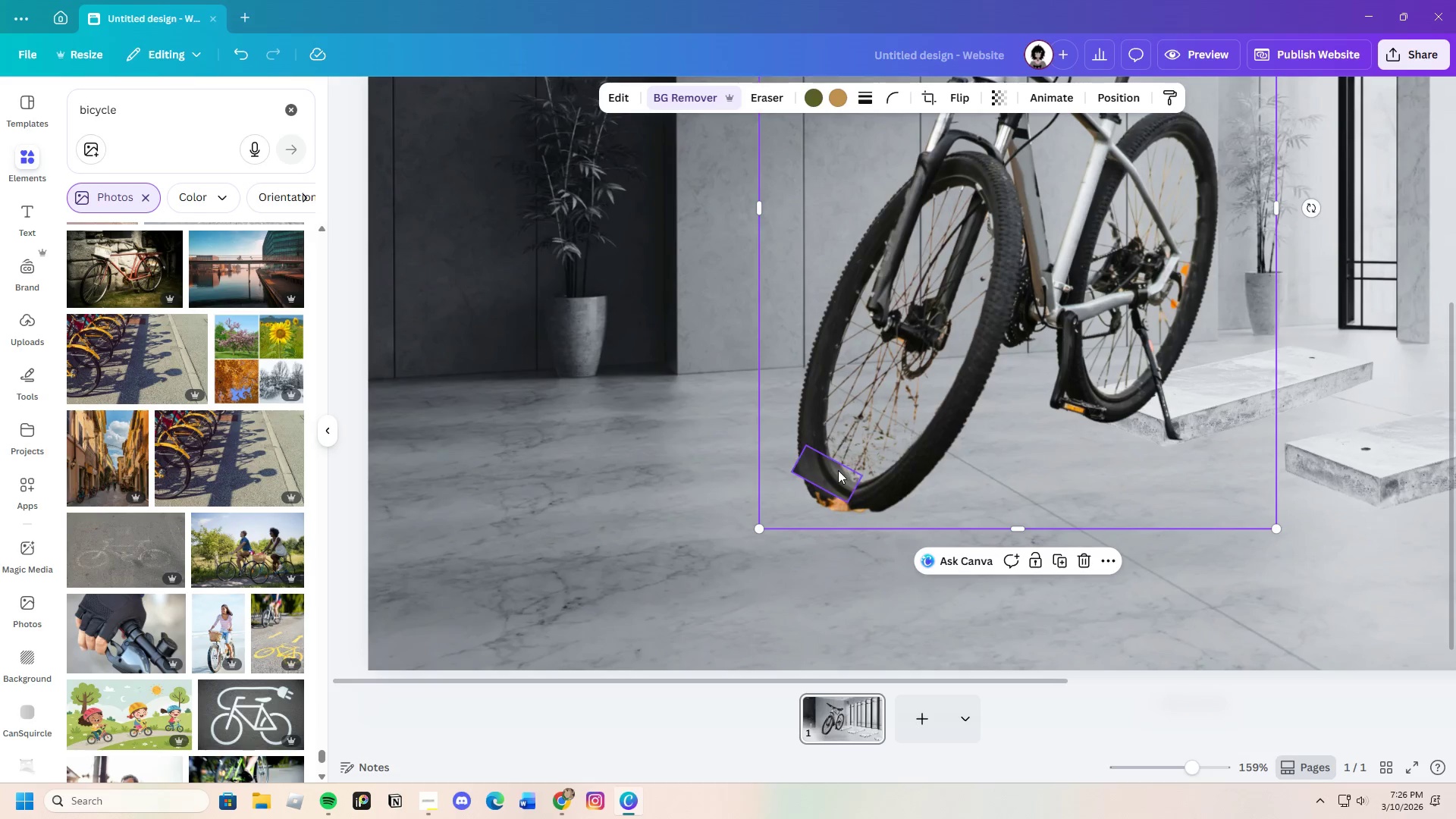 
left_click([838, 470])
 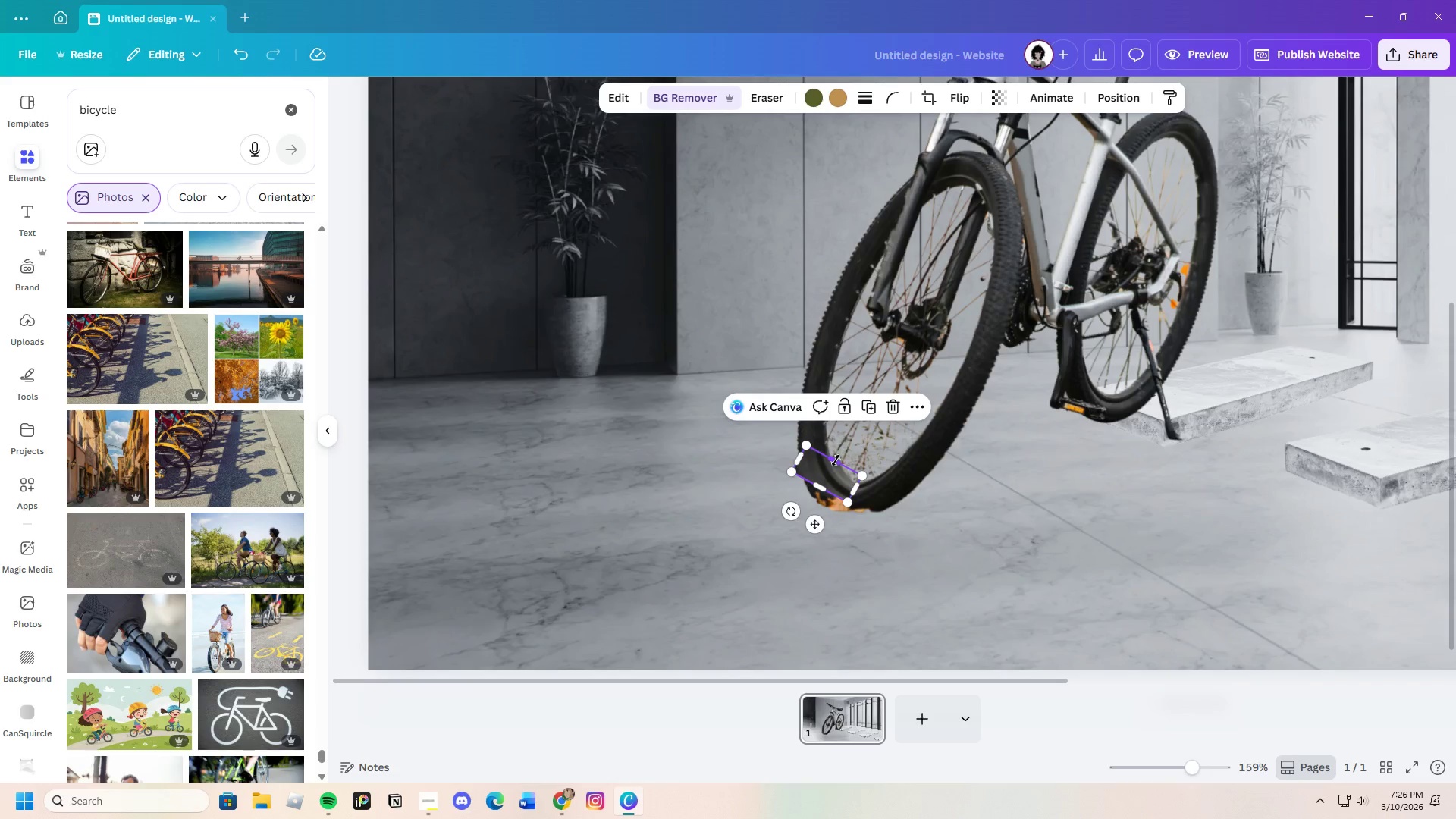 
left_click_drag(start_coordinate=[836, 460], to_coordinate=[904, 385])
 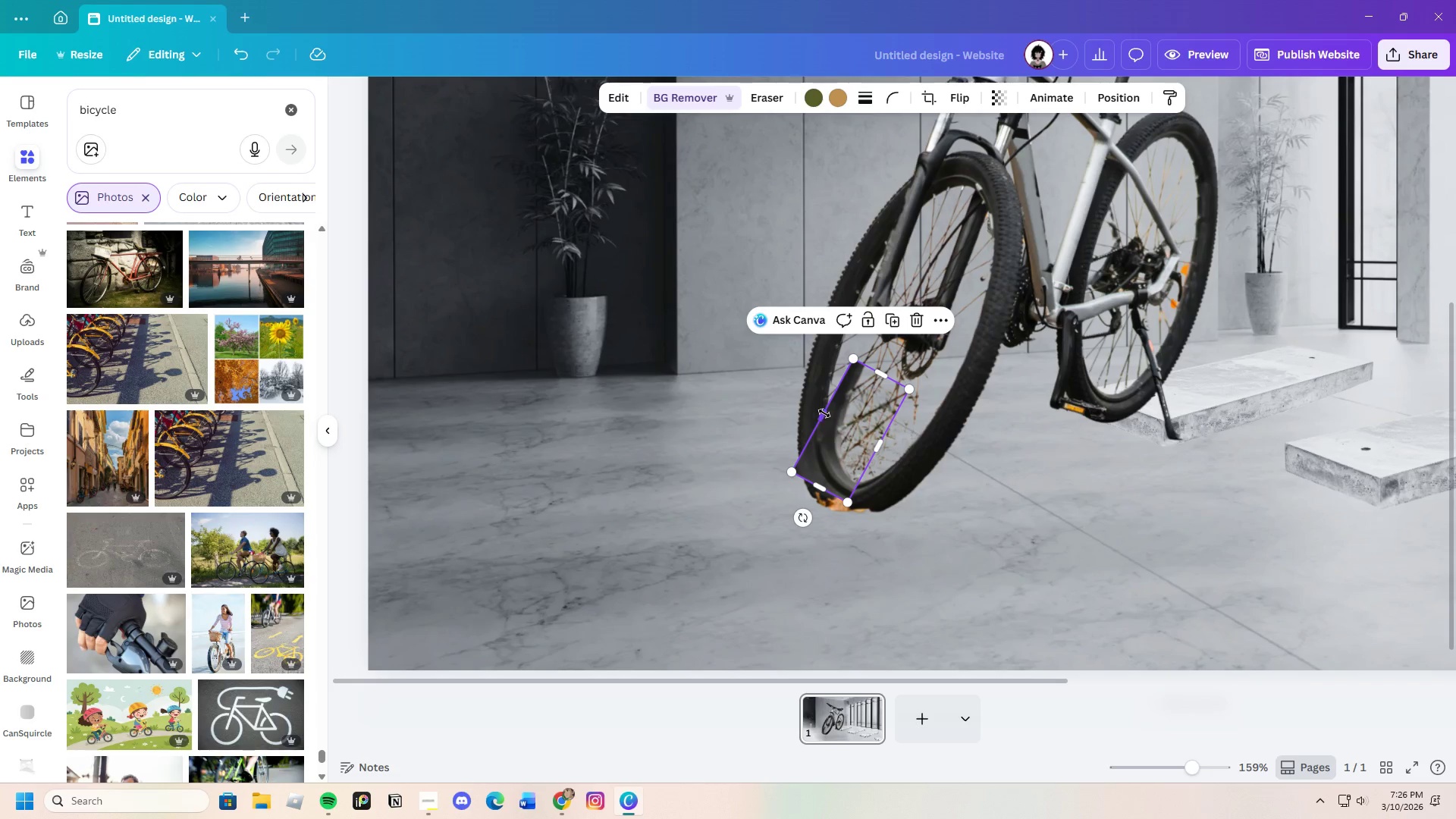 
left_click_drag(start_coordinate=[824, 413], to_coordinate=[829, 352])
 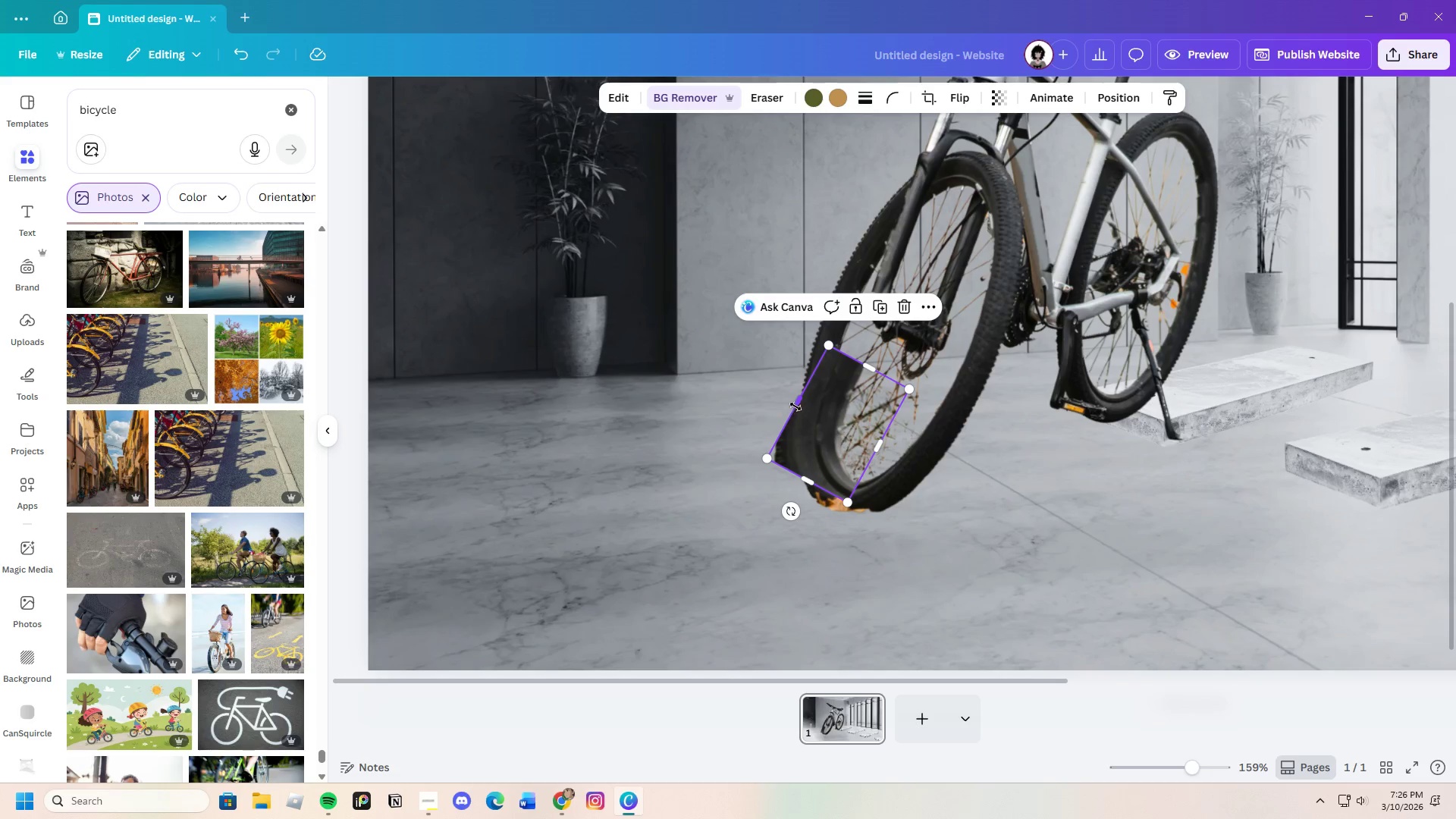 
left_click_drag(start_coordinate=[798, 402], to_coordinate=[741, 365])
 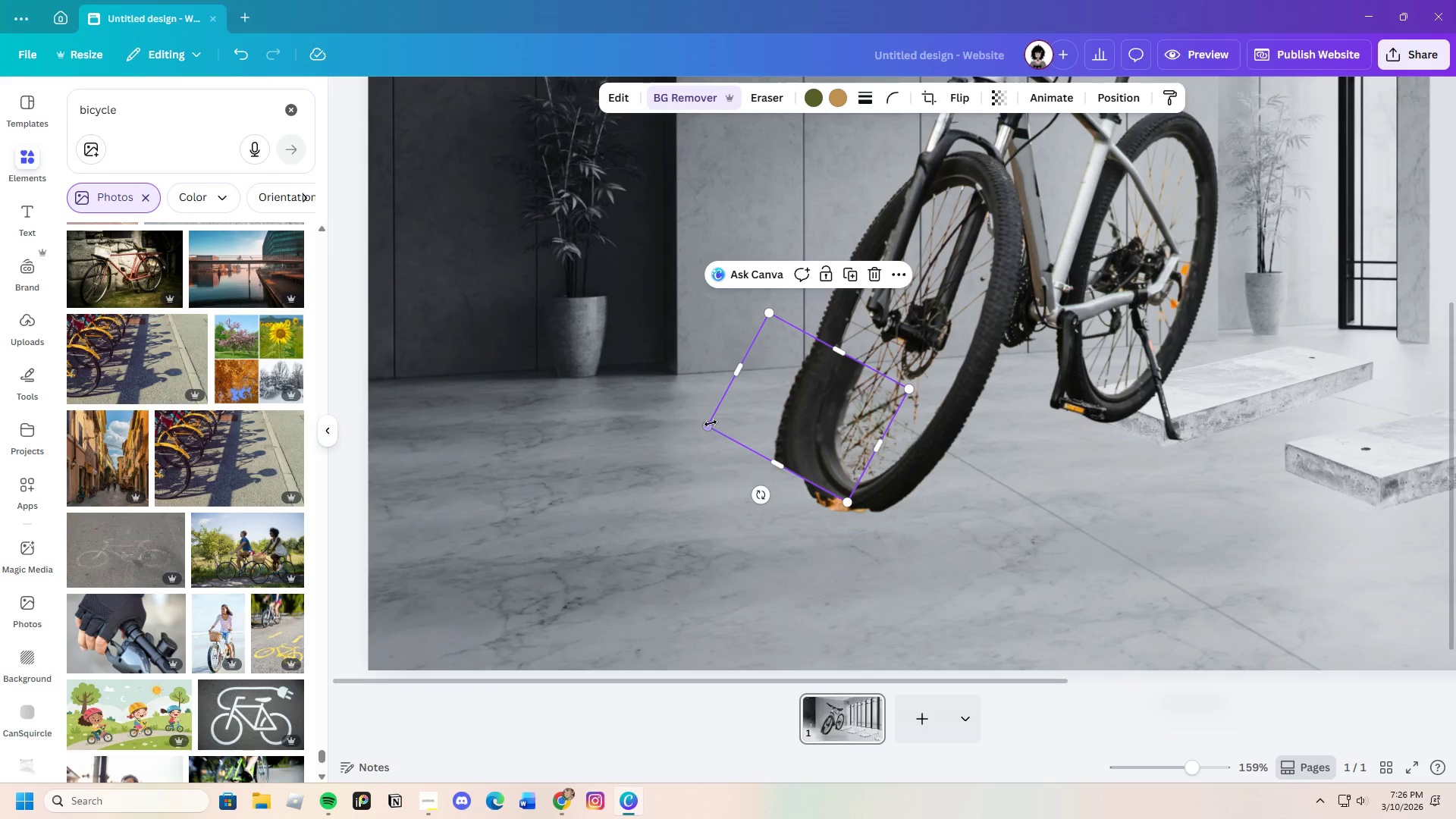 
left_click_drag(start_coordinate=[711, 423], to_coordinate=[683, 444])
 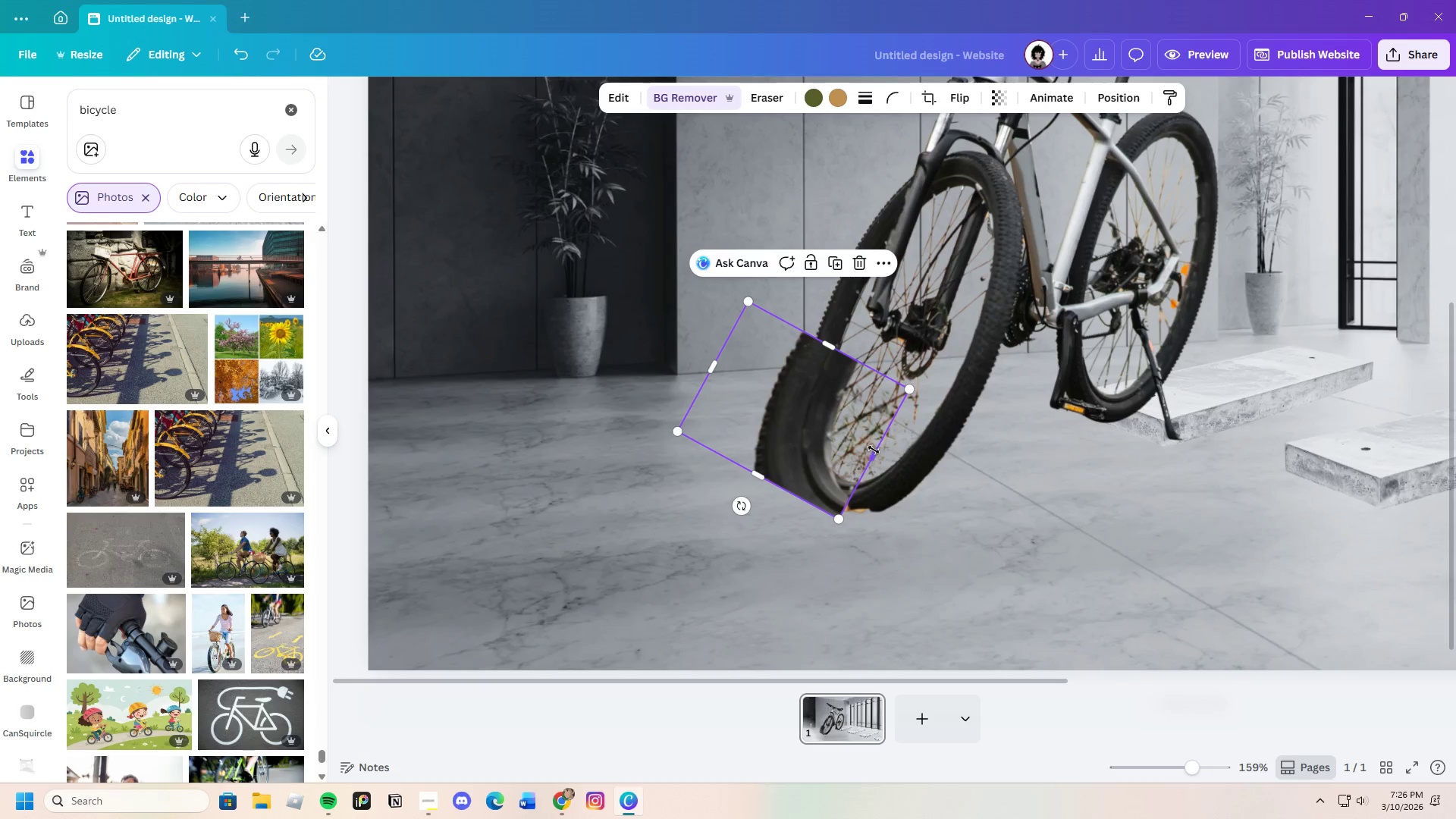 
left_click_drag(start_coordinate=[877, 451], to_coordinate=[959, 492])
 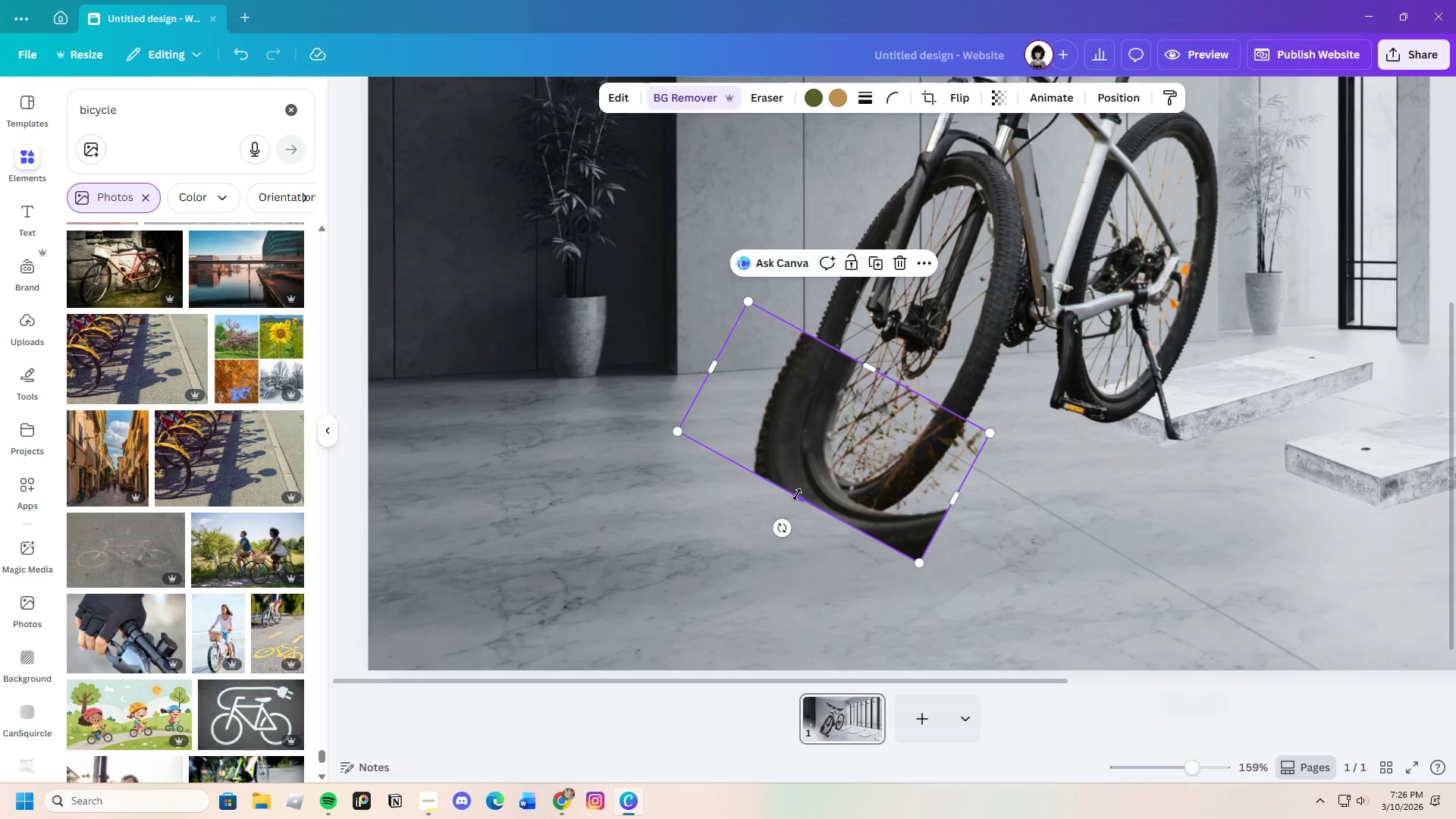 
left_click_drag(start_coordinate=[796, 498], to_coordinate=[838, 515])
 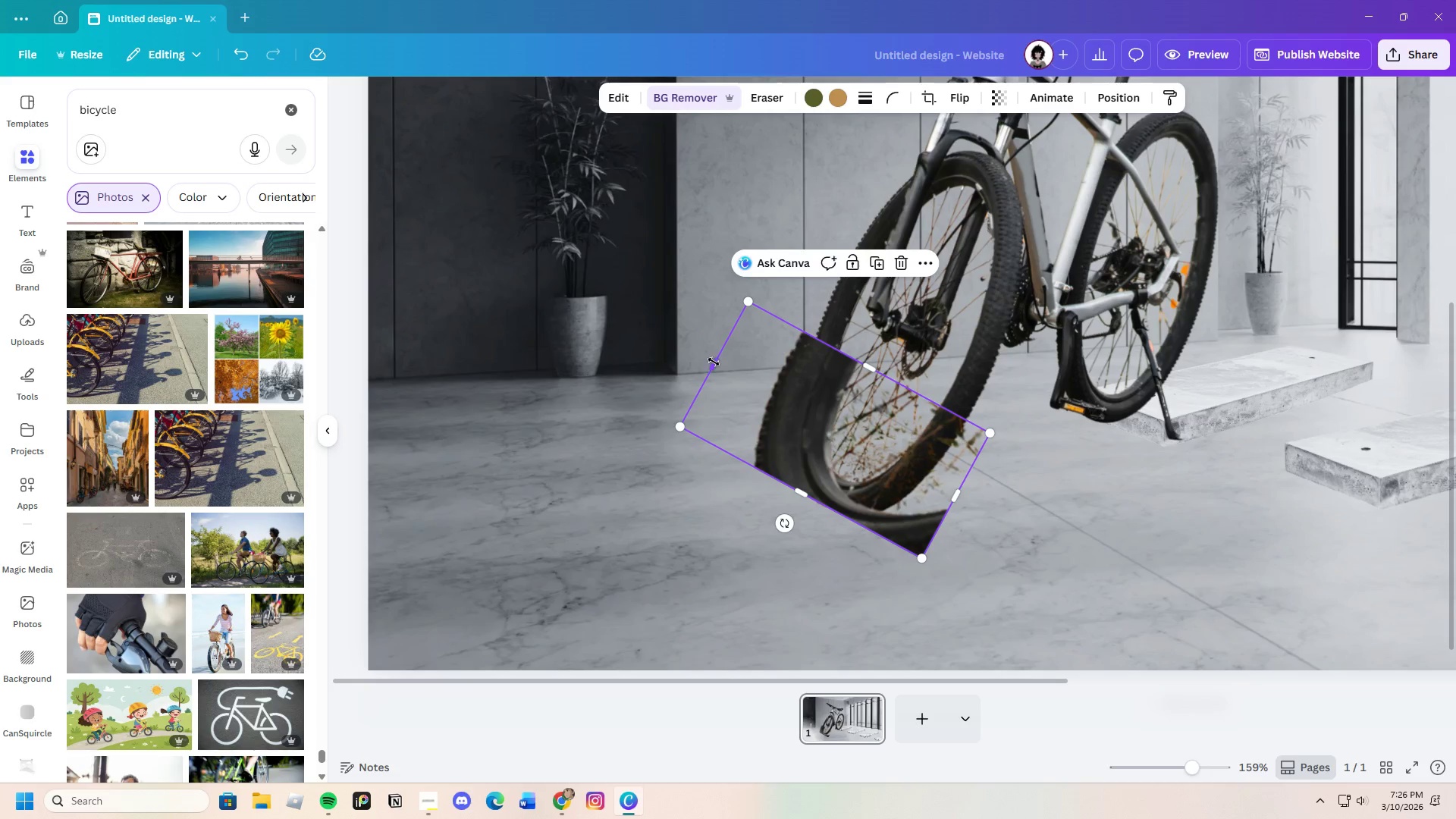 
left_click_drag(start_coordinate=[714, 362], to_coordinate=[711, 438])
 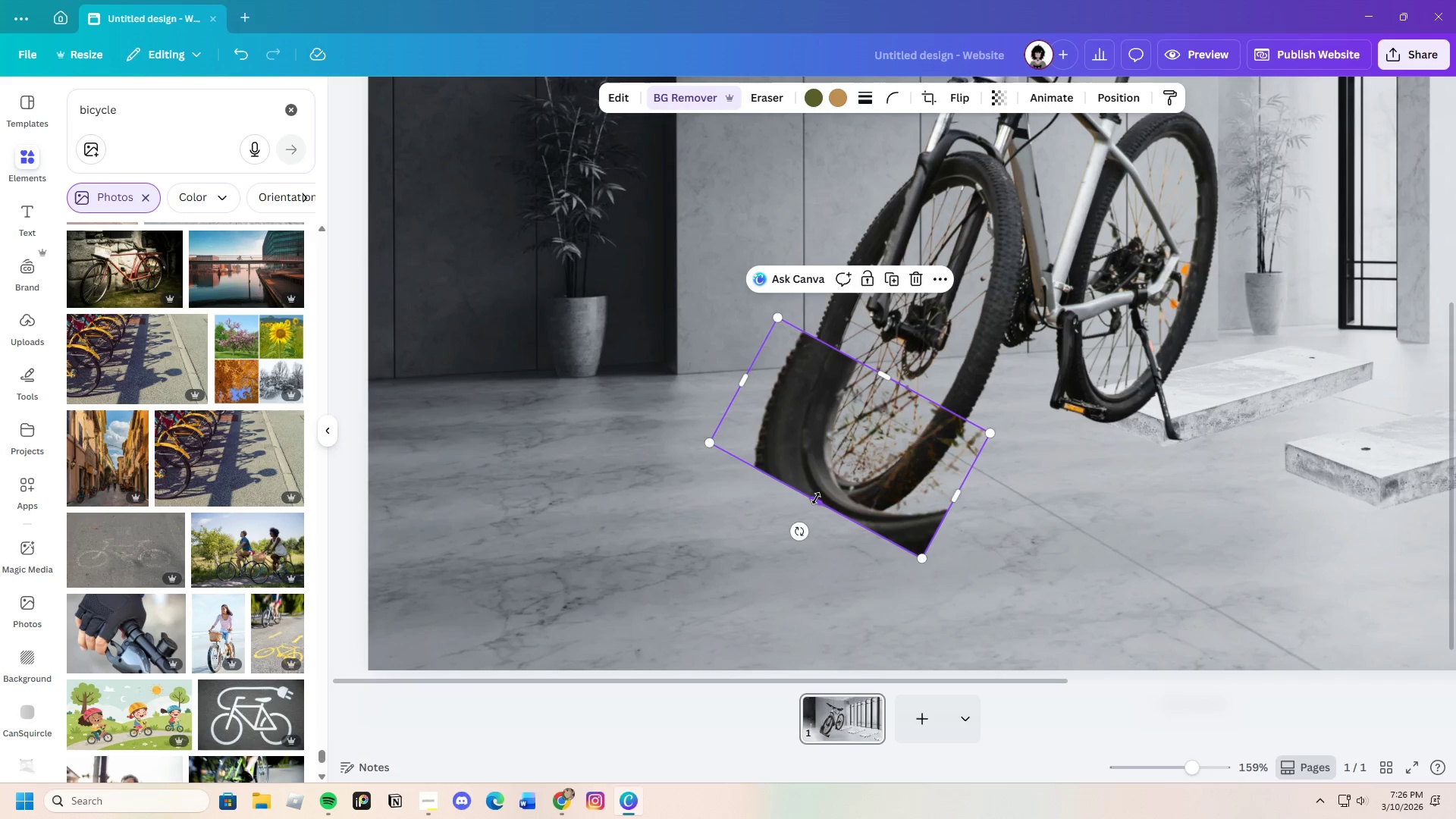 
left_click_drag(start_coordinate=[817, 498], to_coordinate=[764, 598])
 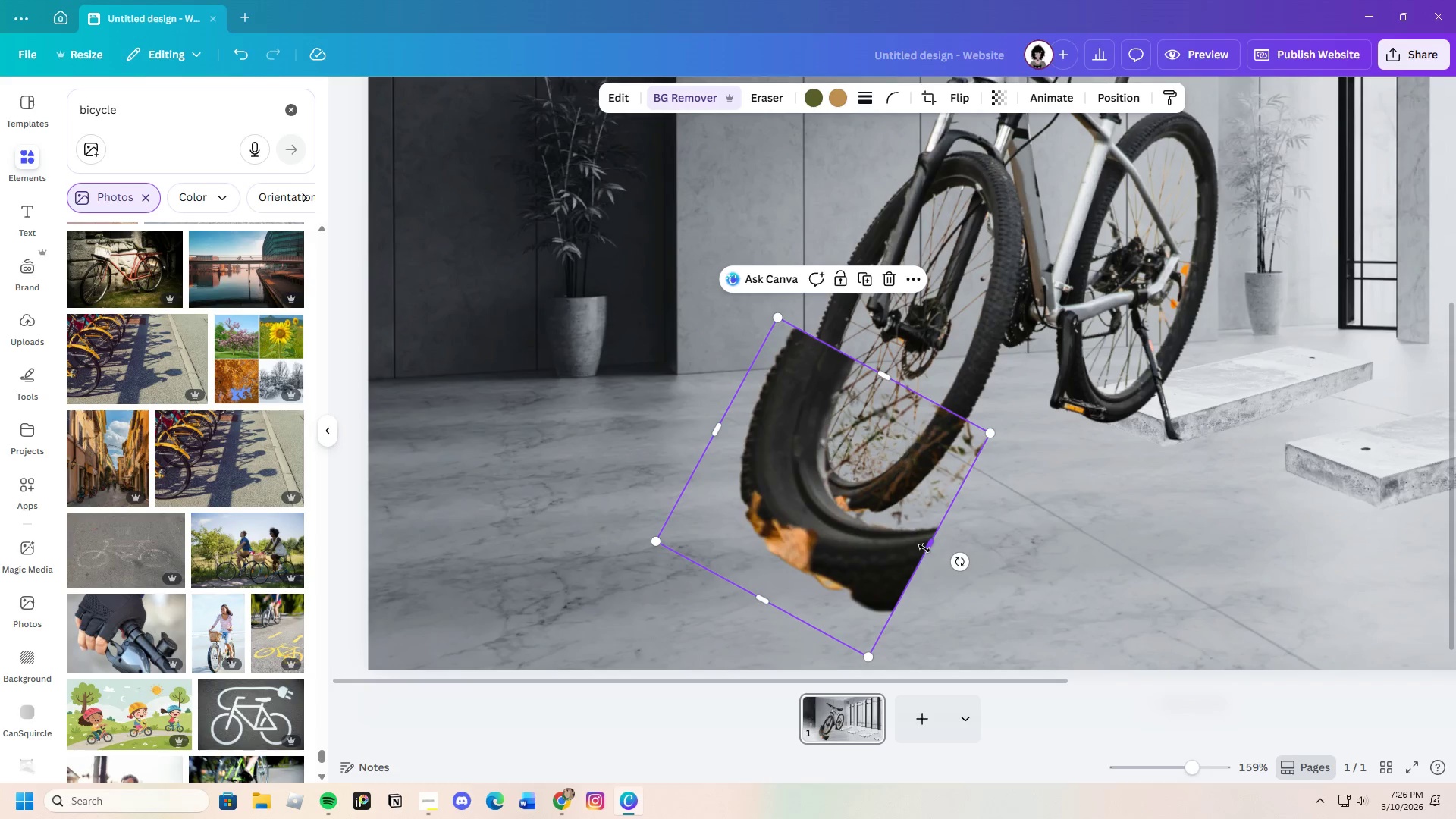 
left_click_drag(start_coordinate=[928, 547], to_coordinate=[1008, 566])
 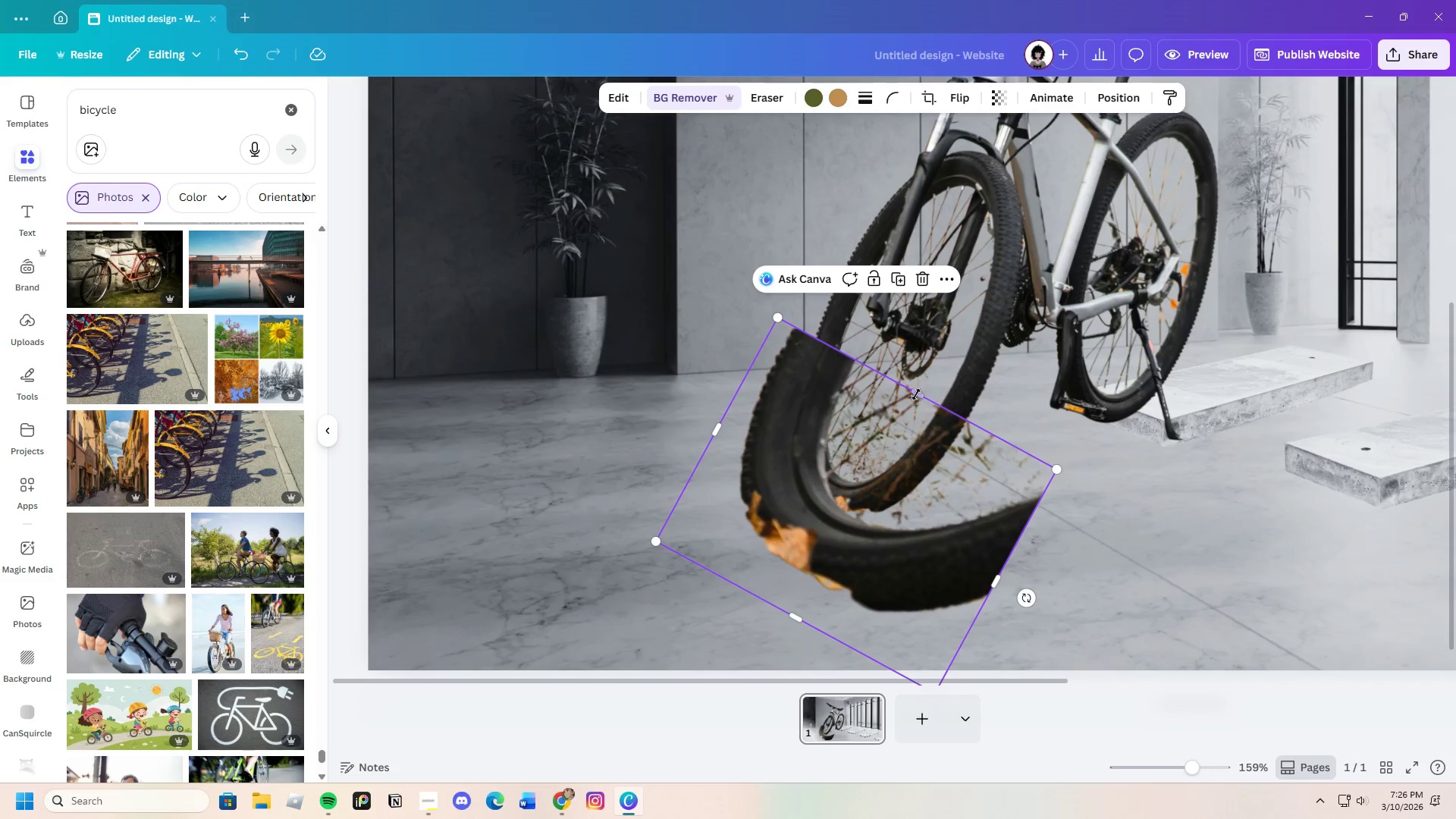 
left_click_drag(start_coordinate=[918, 390], to_coordinate=[936, 554])
 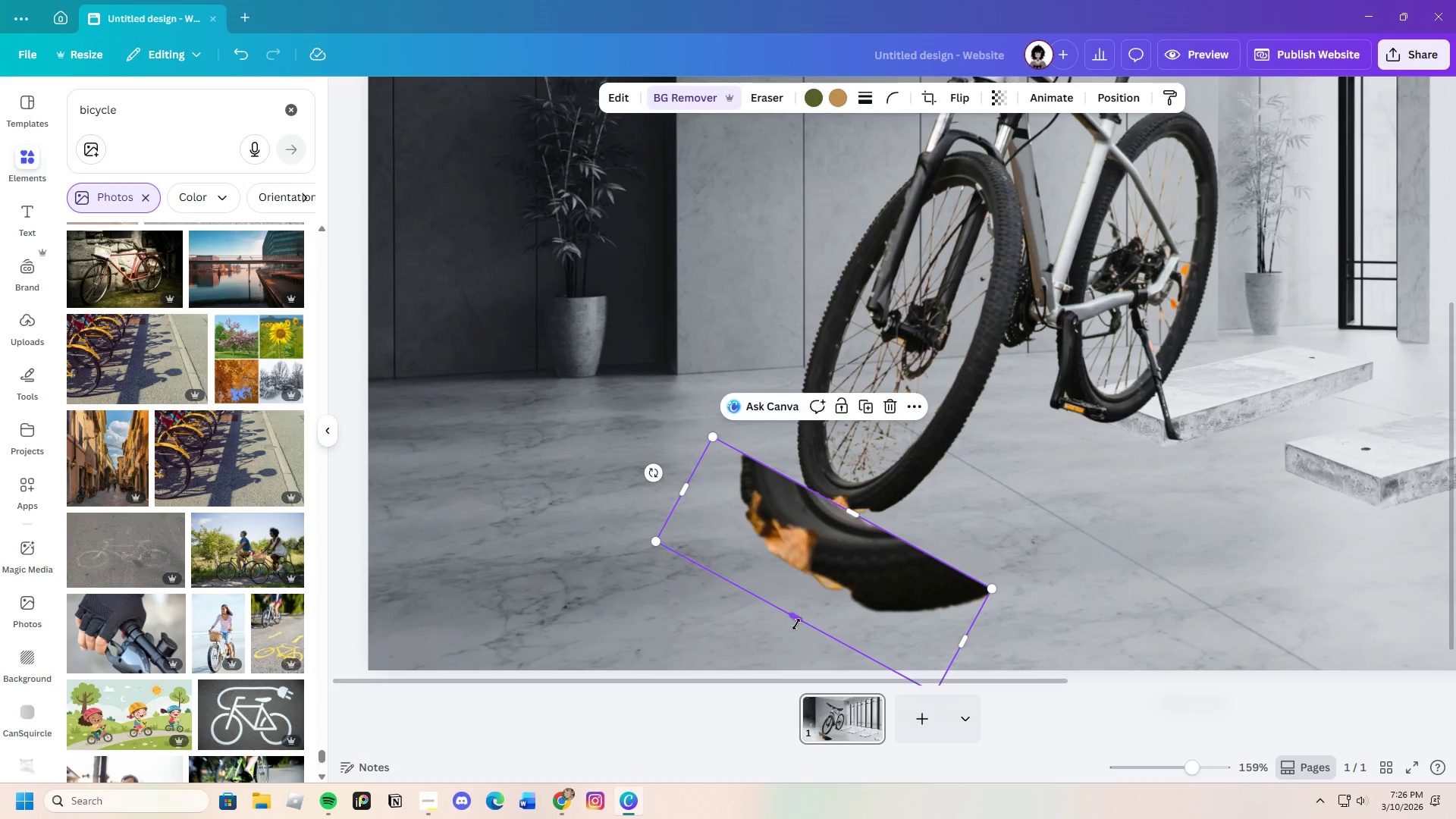 
left_click_drag(start_coordinate=[804, 614], to_coordinate=[762, 573])
 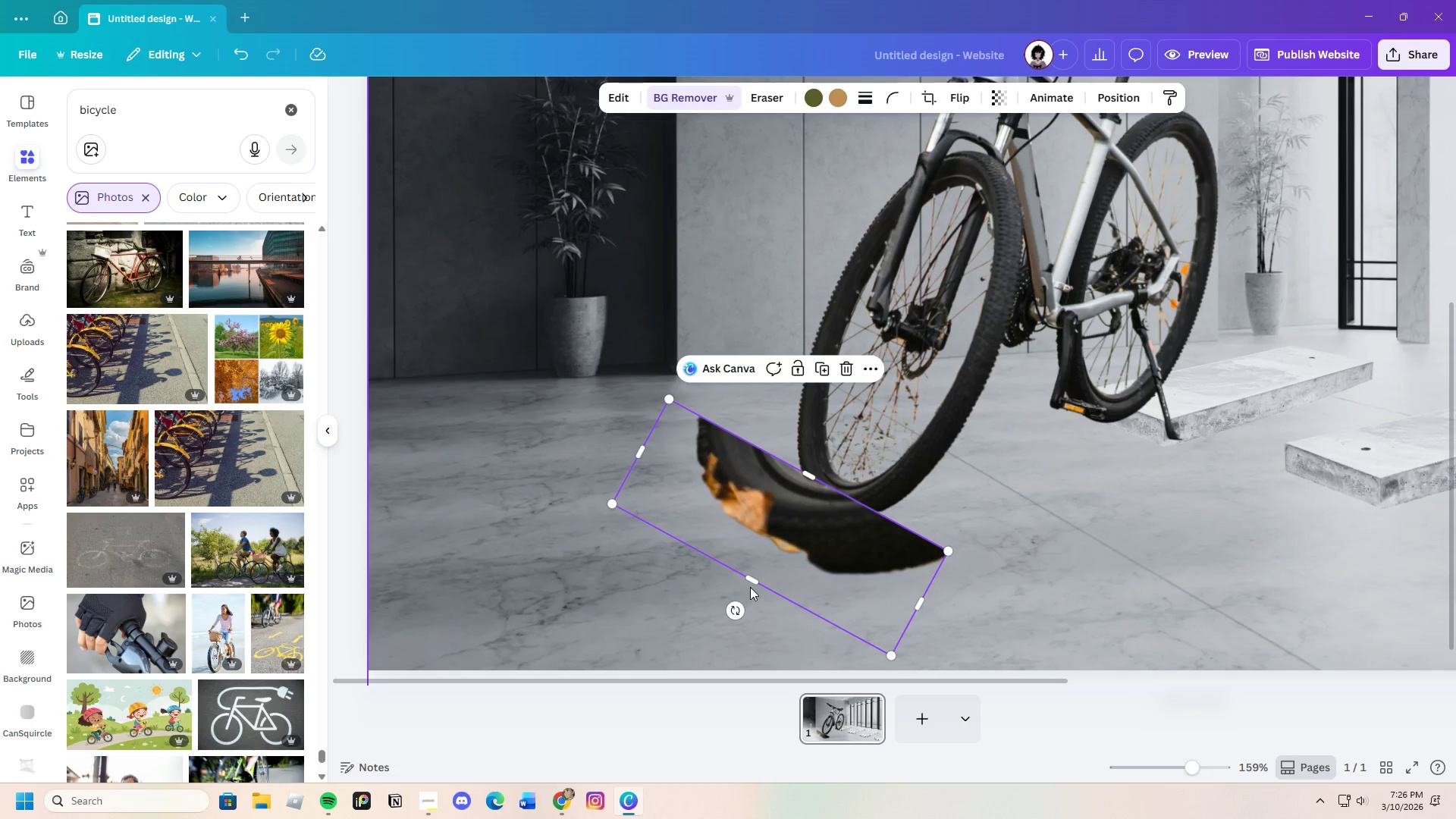 
left_click_drag(start_coordinate=[752, 578], to_coordinate=[819, 544])
 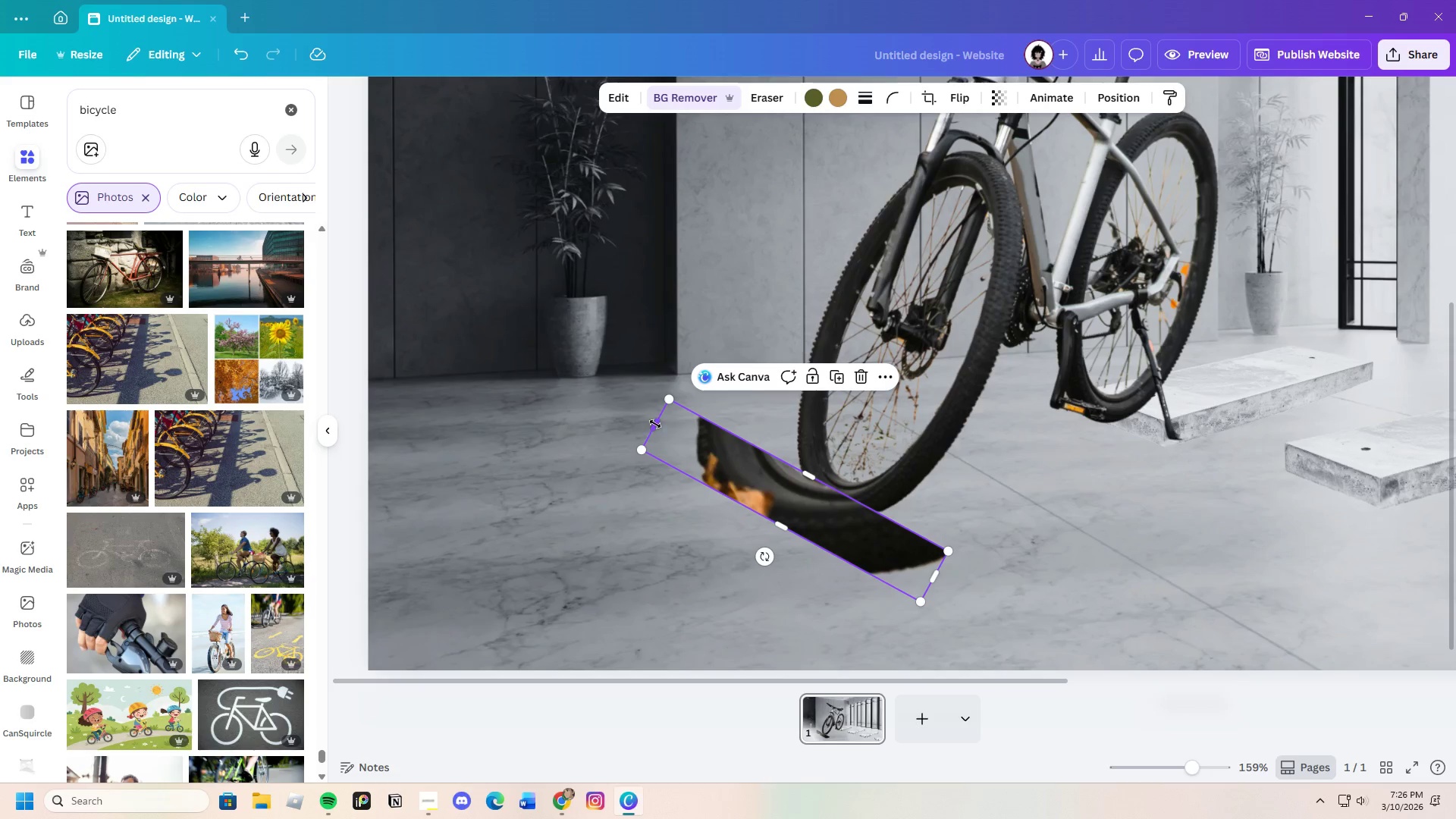 
left_click_drag(start_coordinate=[659, 425], to_coordinate=[844, 522])
 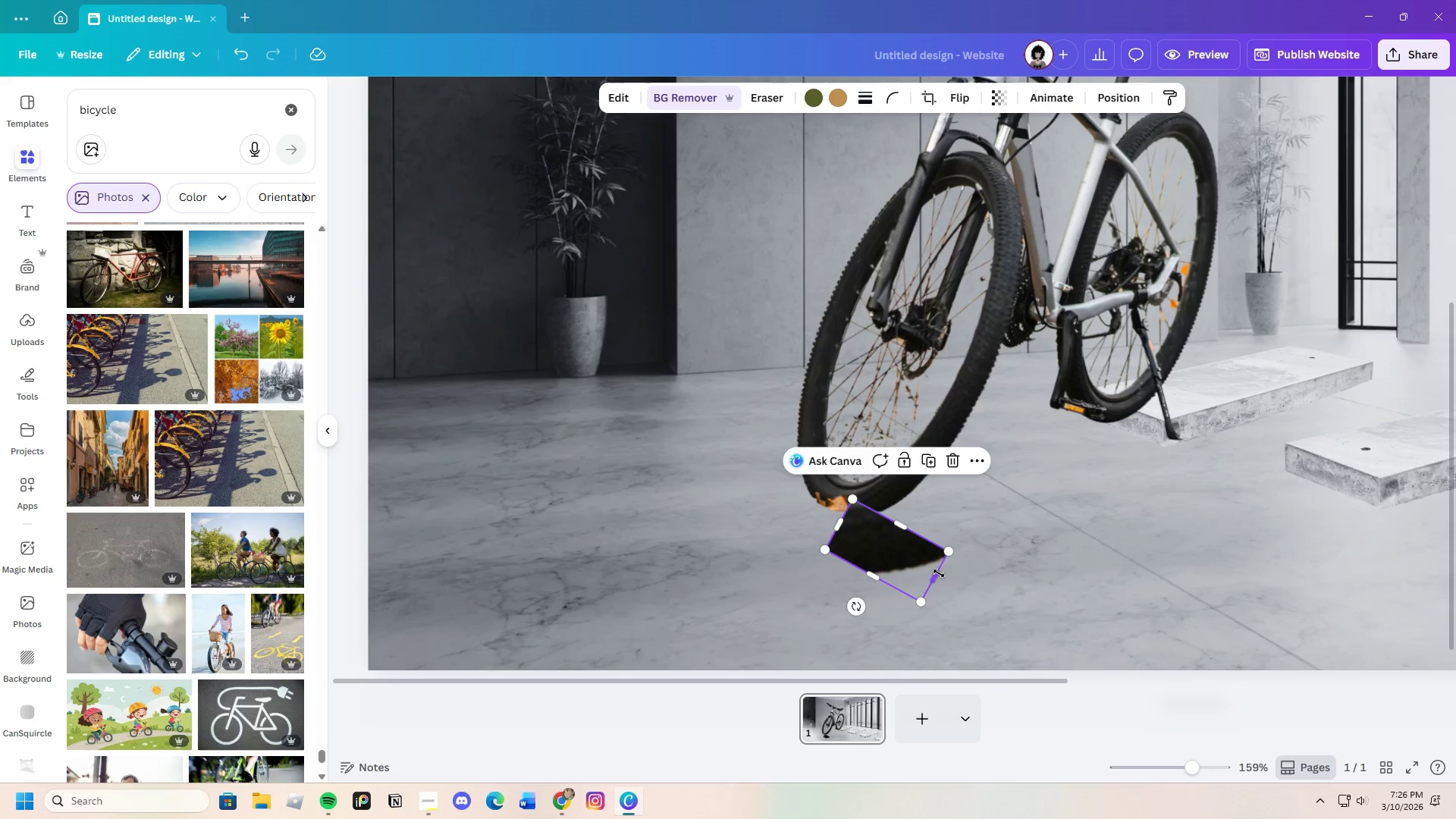 
left_click_drag(start_coordinate=[939, 573], to_coordinate=[888, 531])
 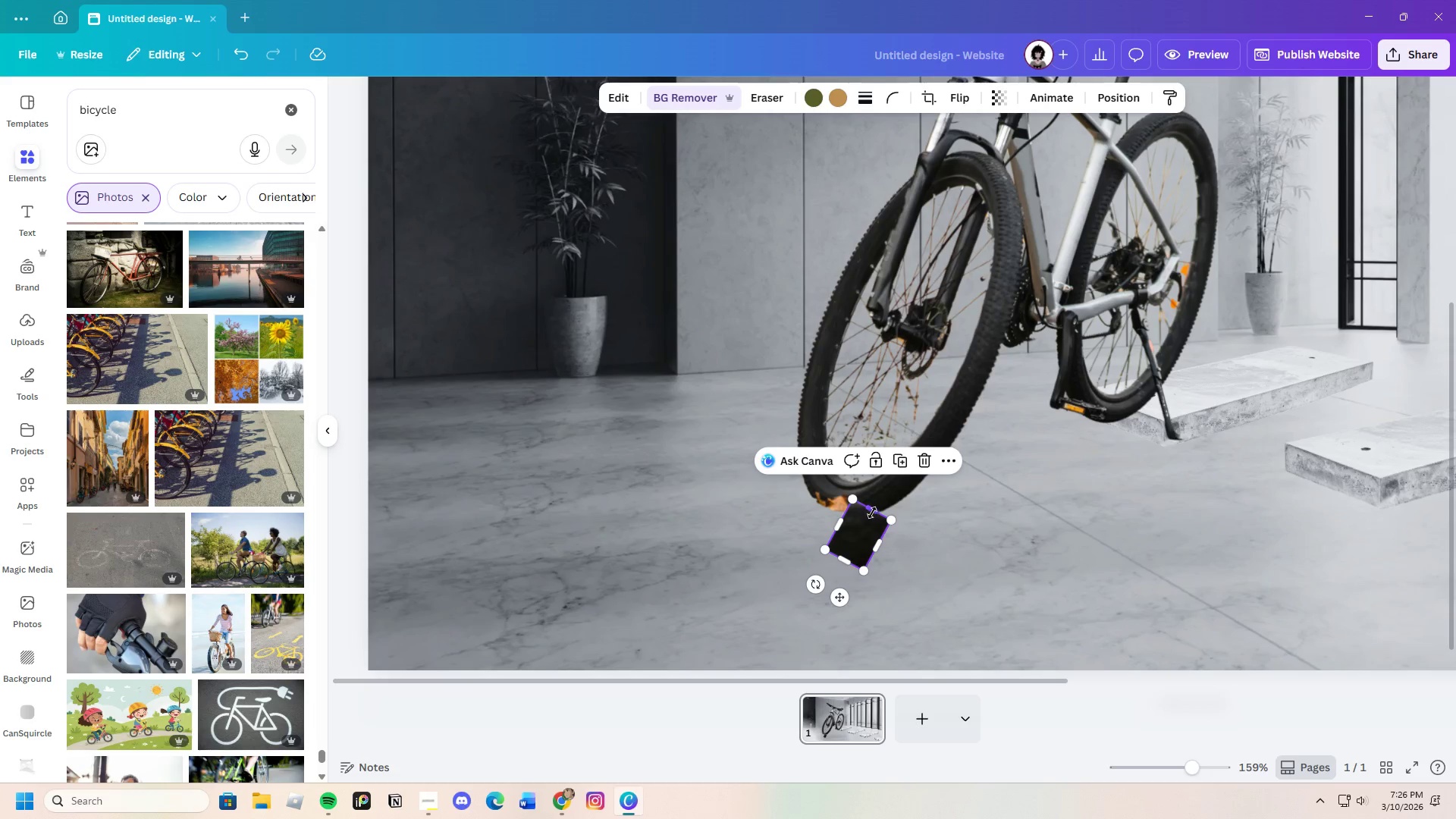 
left_click_drag(start_coordinate=[872, 513], to_coordinate=[869, 536])
 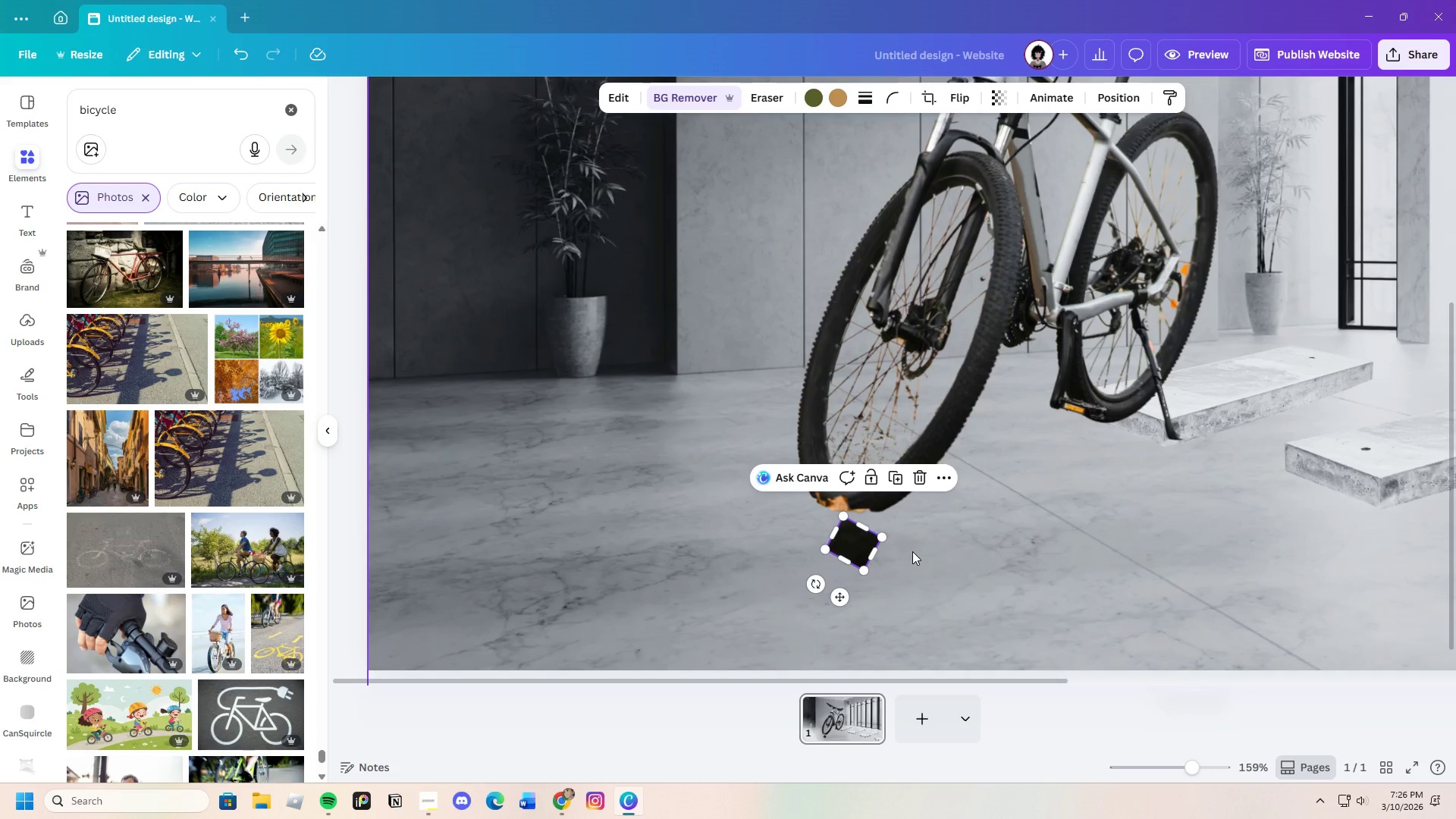 
left_click([912, 551])
 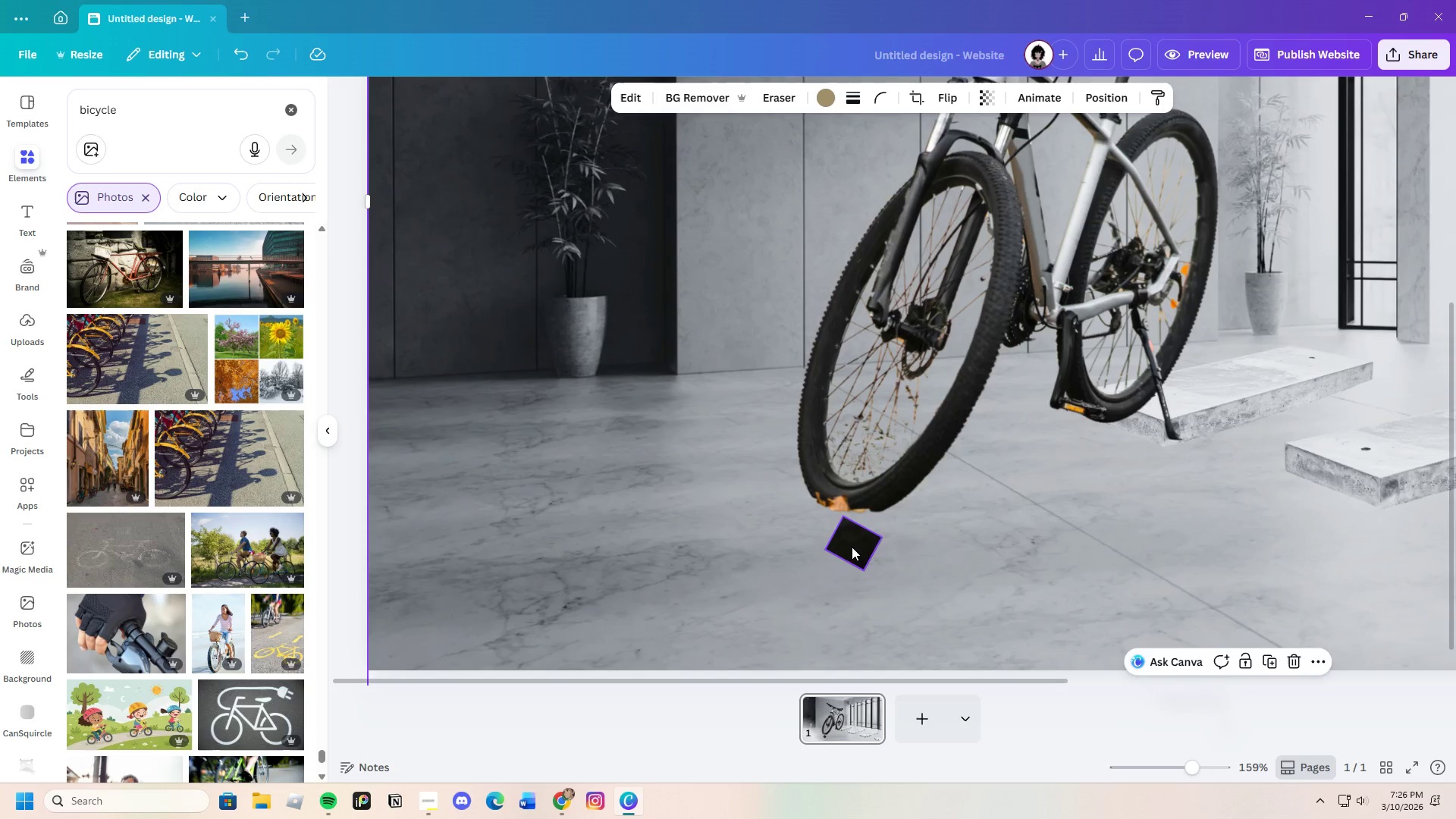 
left_click_drag(start_coordinate=[852, 547], to_coordinate=[831, 510])
 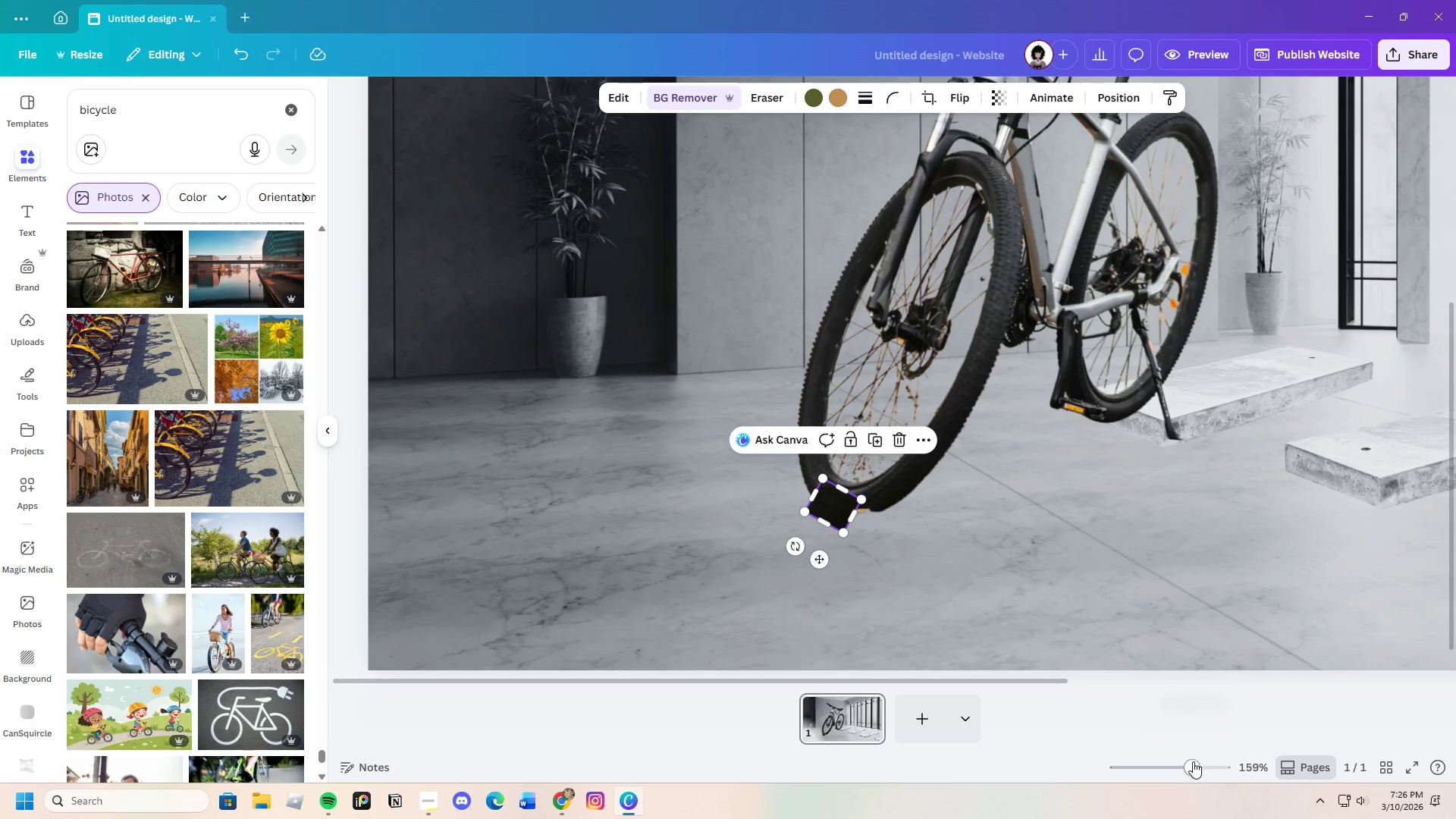 
left_click_drag(start_coordinate=[1194, 766], to_coordinate=[1205, 760])
 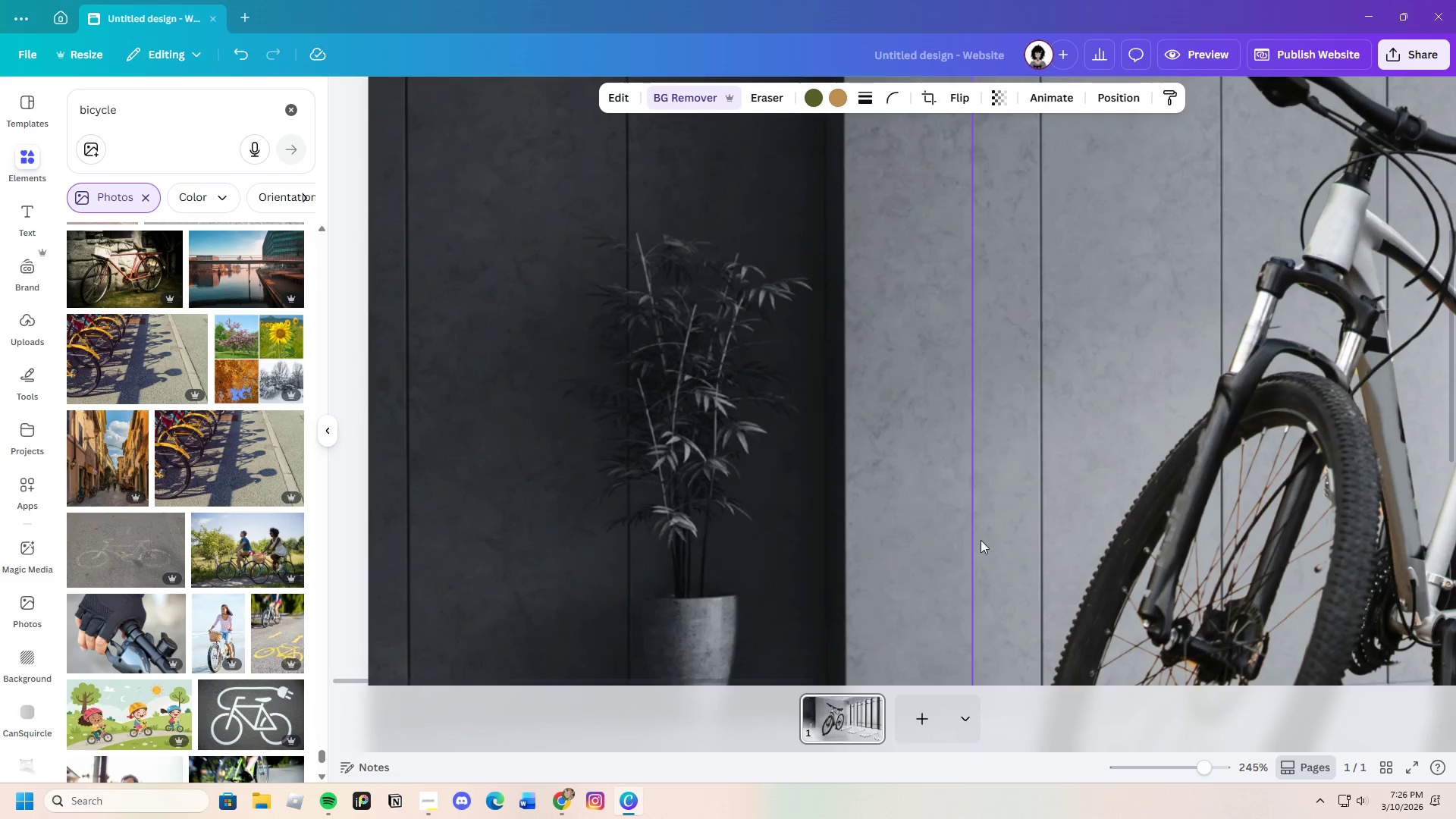 
scroll: coordinate [915, 502], scroll_direction: down, amount: 5.0
 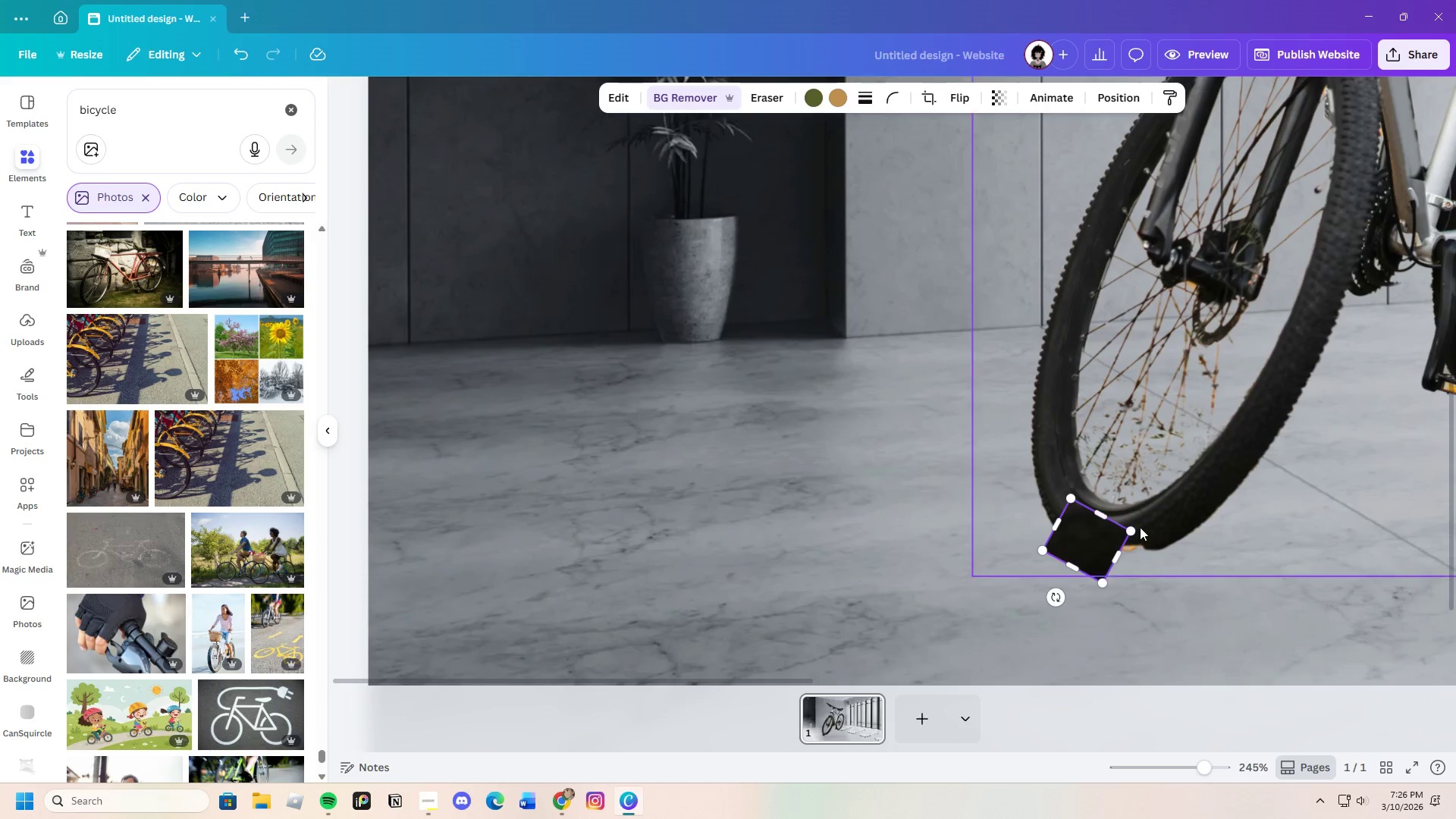 
left_click_drag(start_coordinate=[1127, 527], to_coordinate=[1081, 538])
 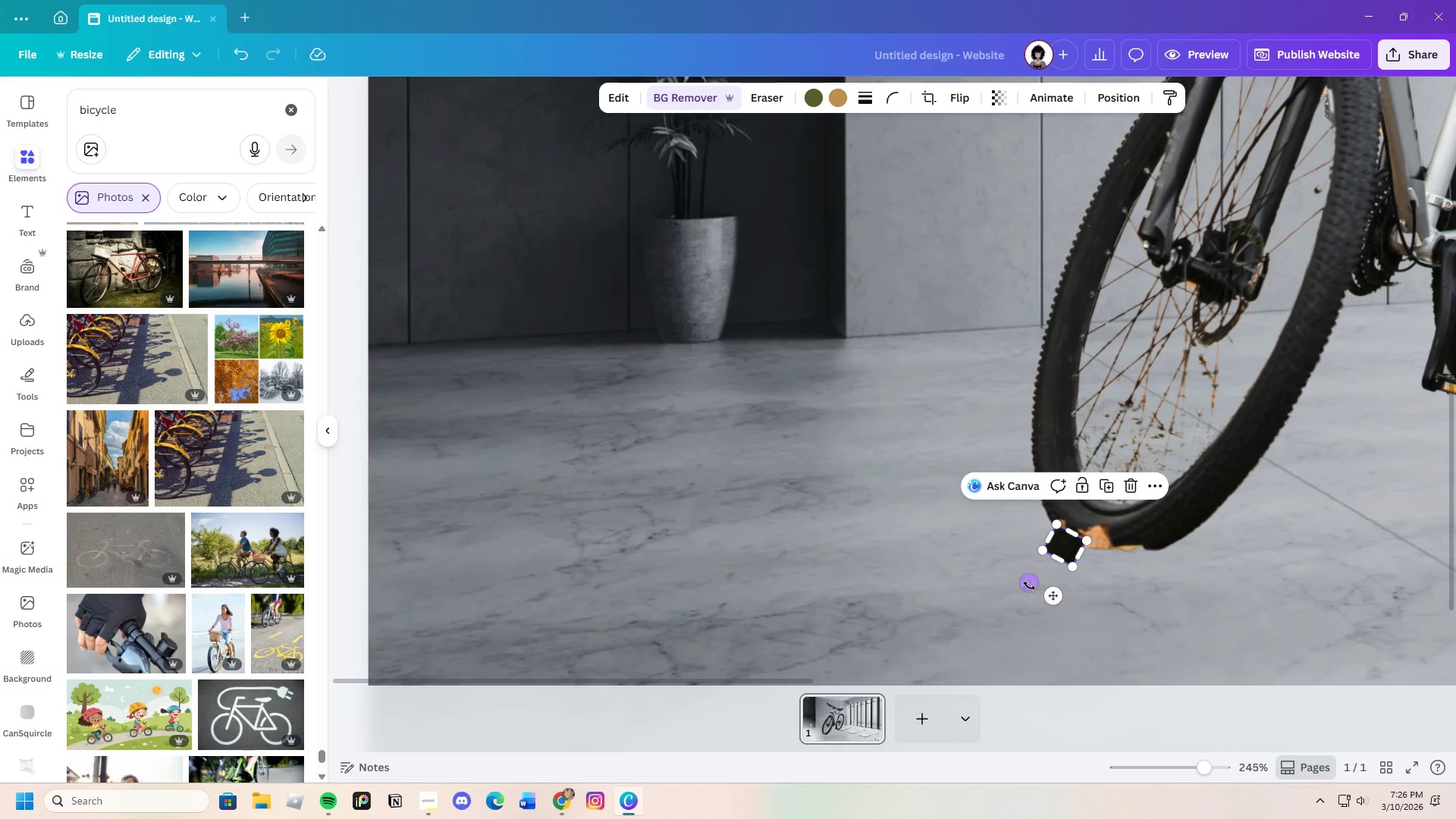 
left_click_drag(start_coordinate=[1029, 585], to_coordinate=[1044, 596])
 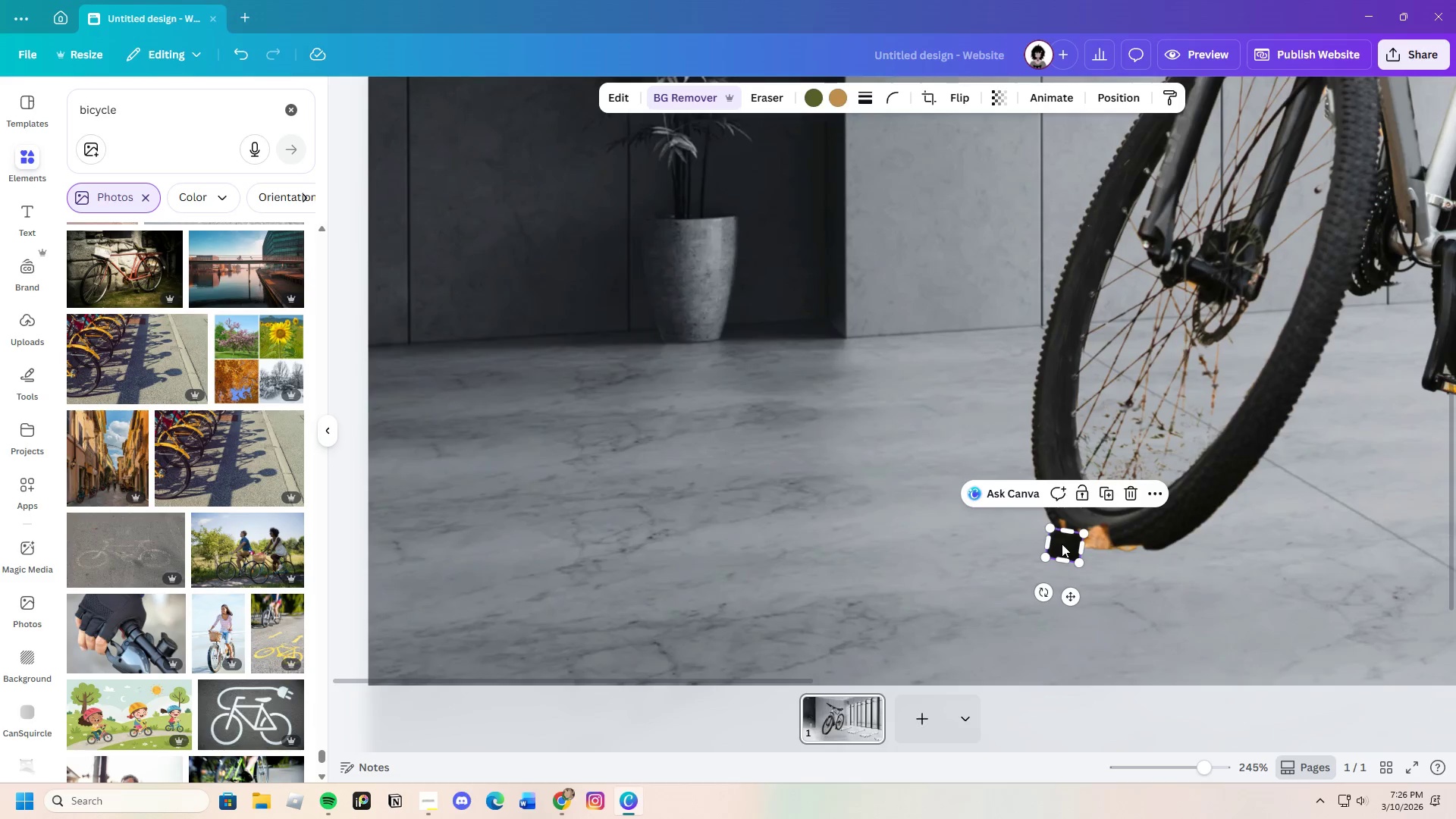 
left_click_drag(start_coordinate=[1062, 544], to_coordinate=[1133, 538])
 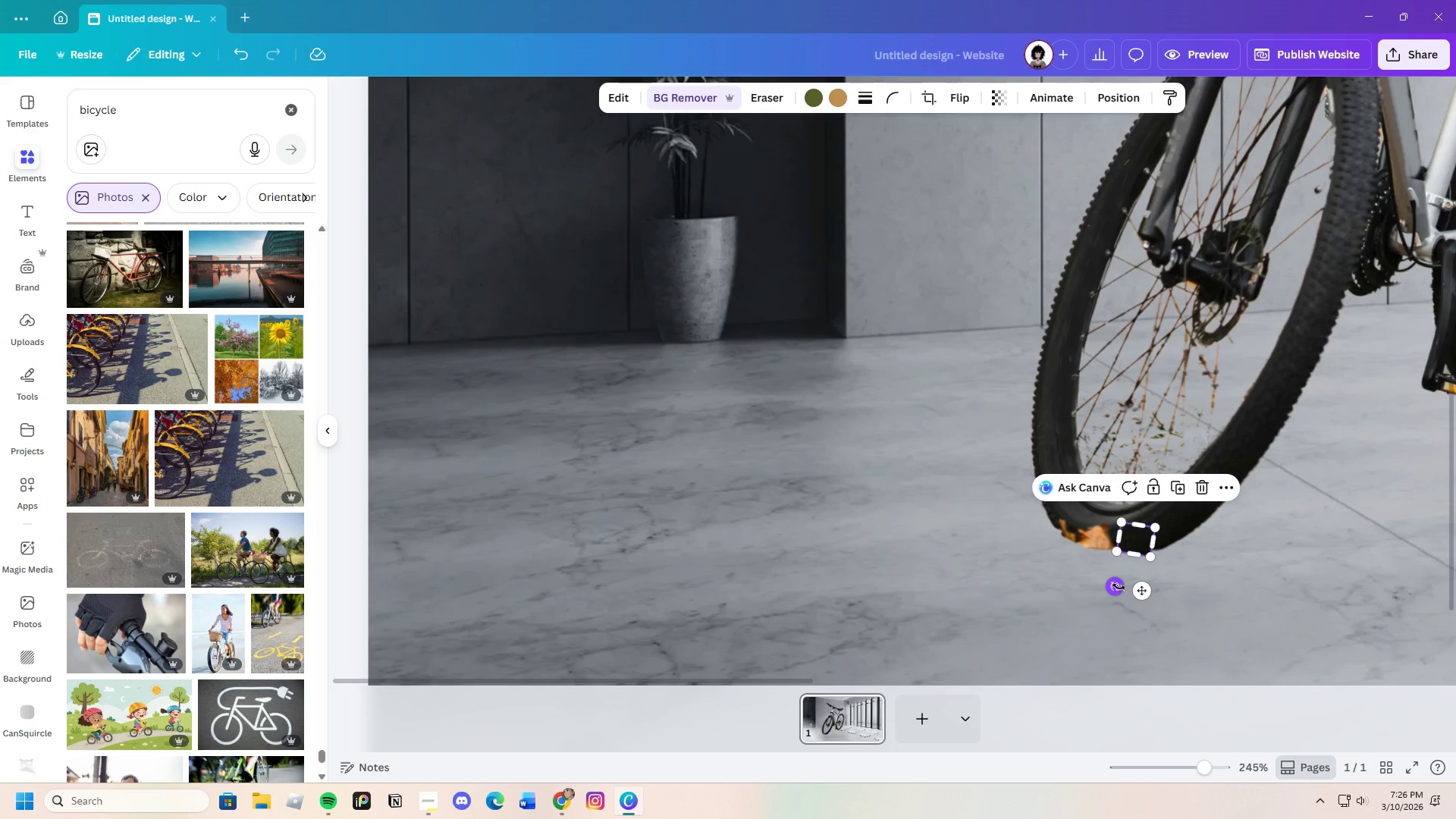 
left_click_drag(start_coordinate=[1119, 587], to_coordinate=[1136, 594])
 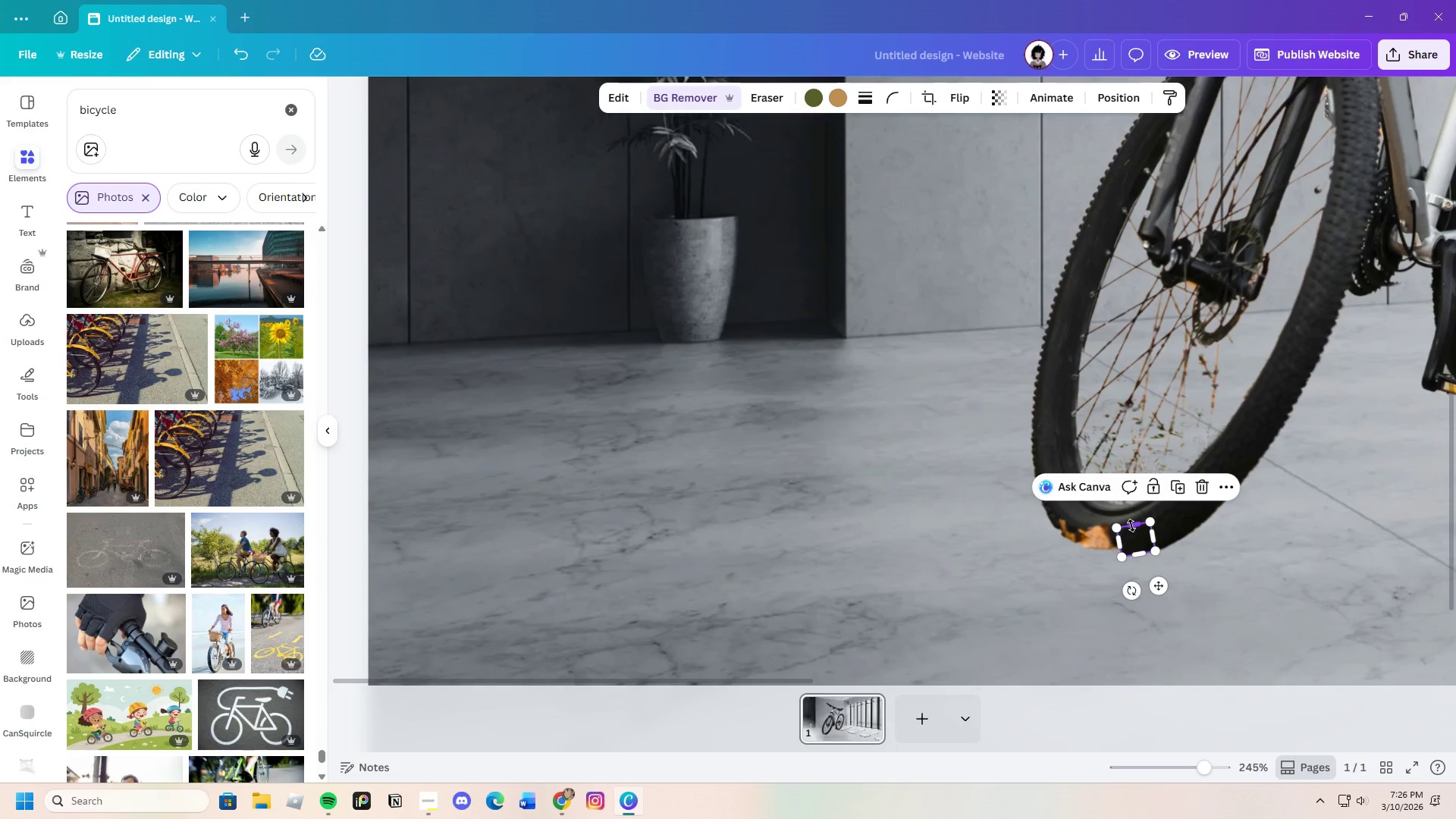 
left_click_drag(start_coordinate=[1131, 526], to_coordinate=[1136, 537])
 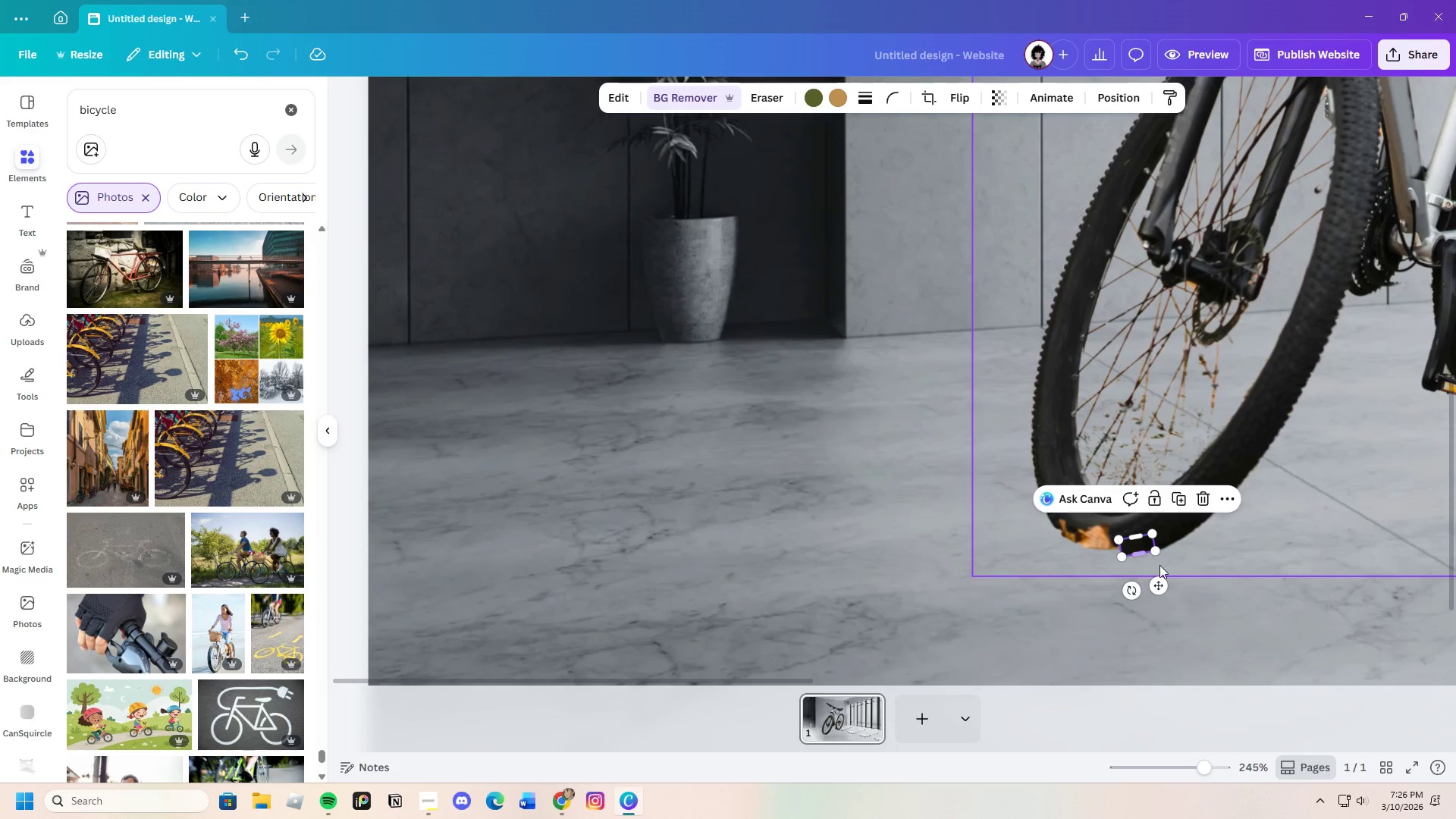 
left_click([1194, 554])
 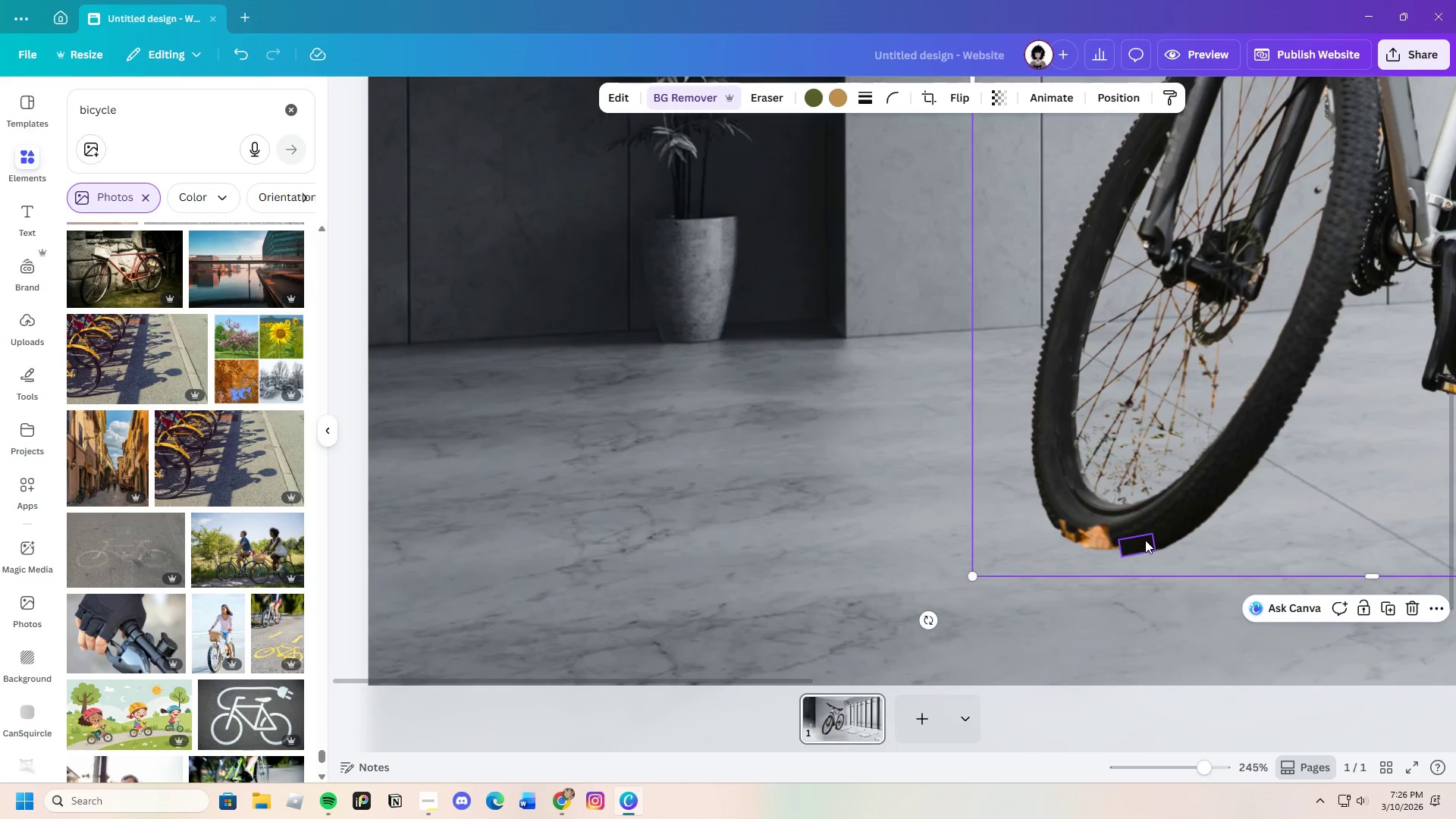 
left_click([1144, 540])
 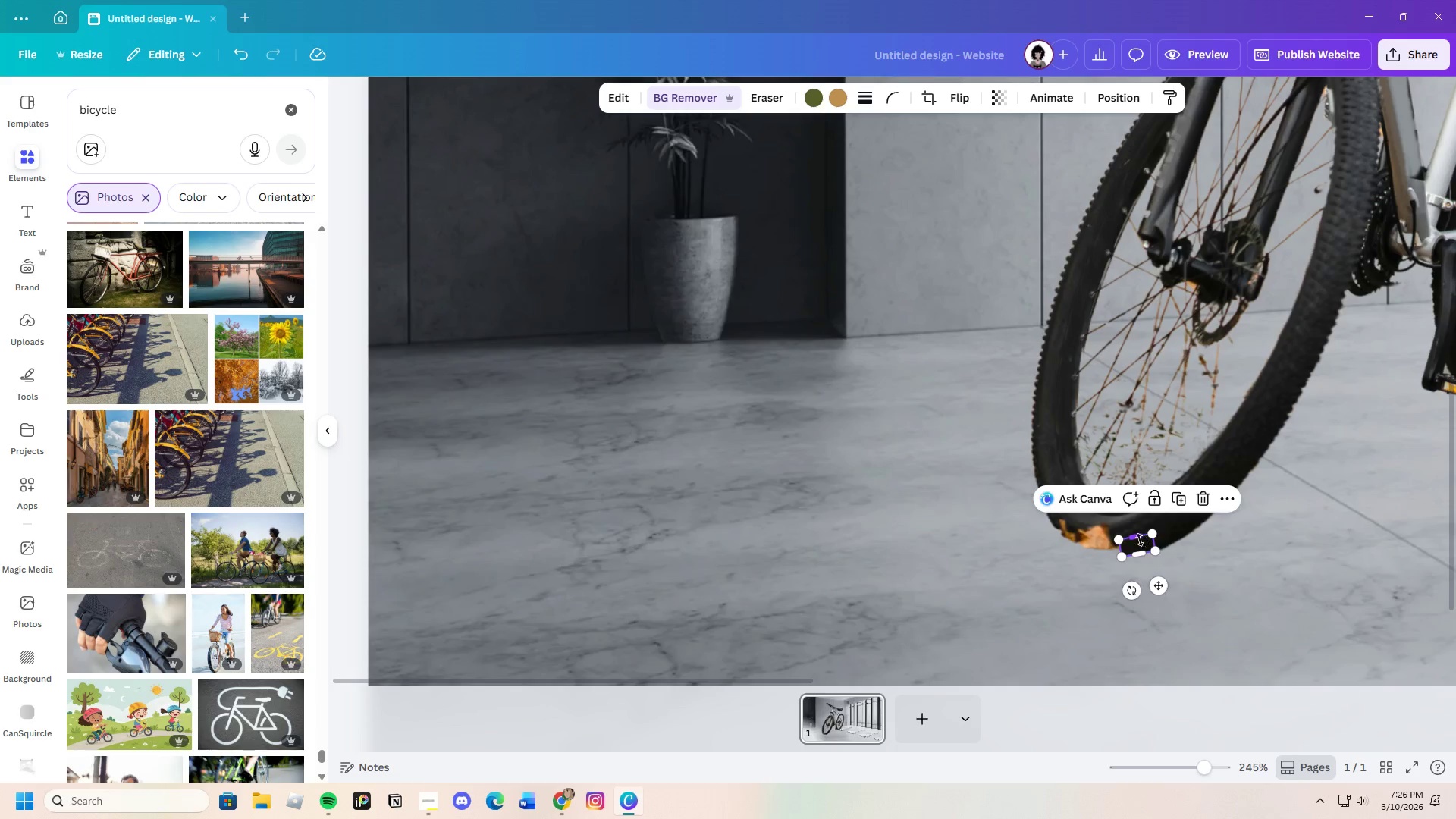 
left_click_drag(start_coordinate=[1144, 540], to_coordinate=[1130, 542])
 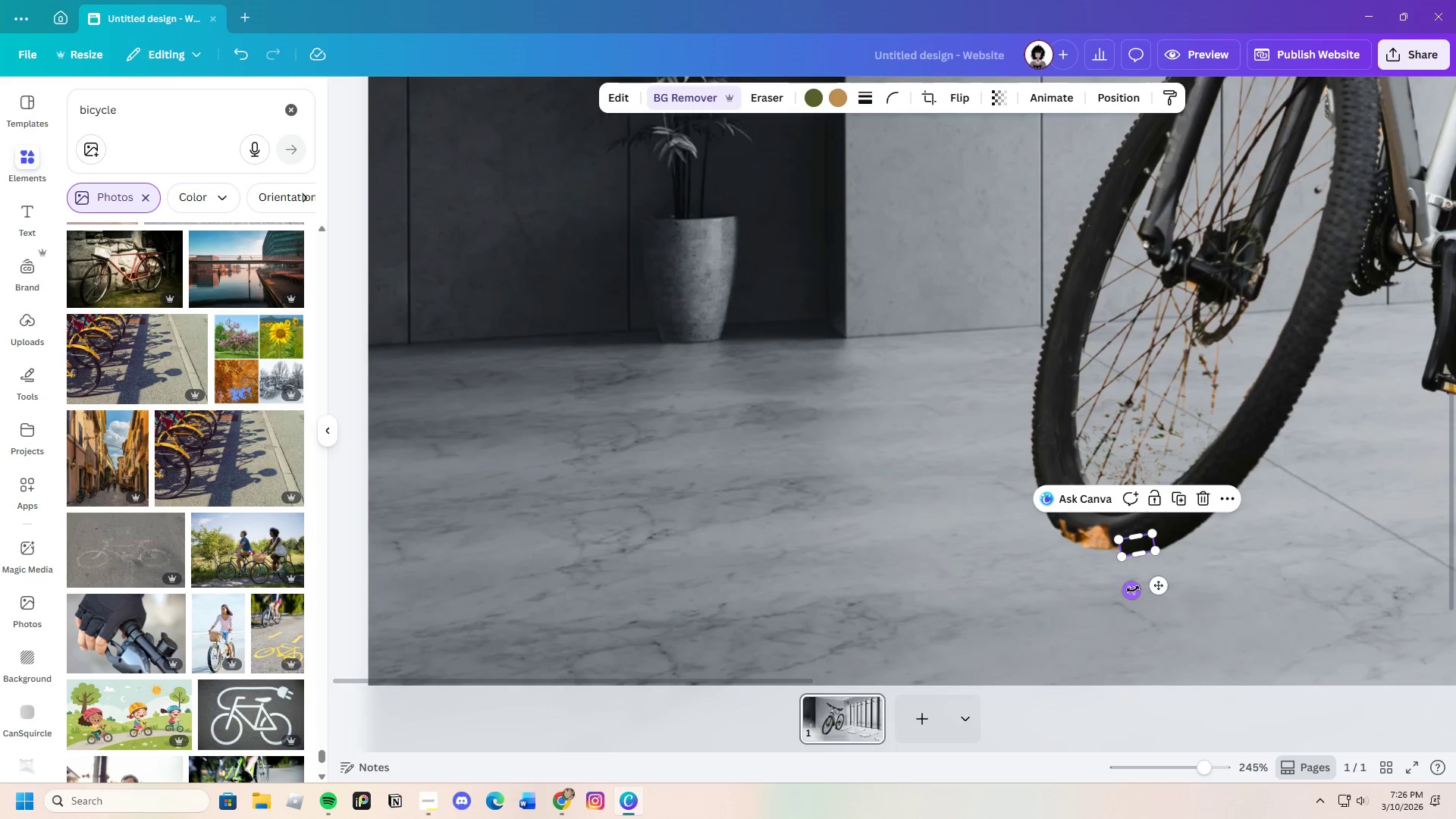 
left_click_drag(start_coordinate=[1131, 591], to_coordinate=[1113, 590])
 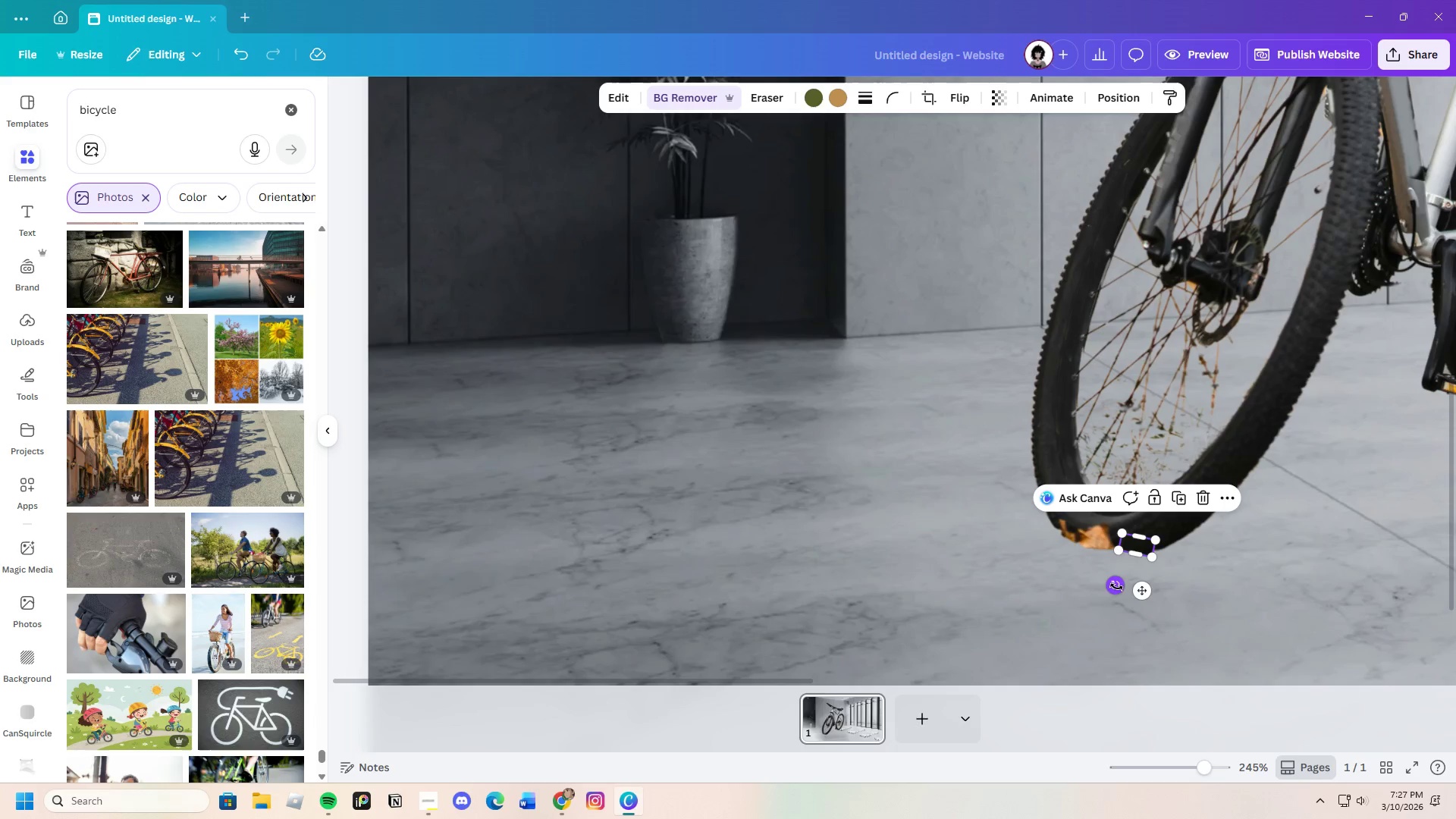 
left_click_drag(start_coordinate=[1114, 587], to_coordinate=[1131, 594])
 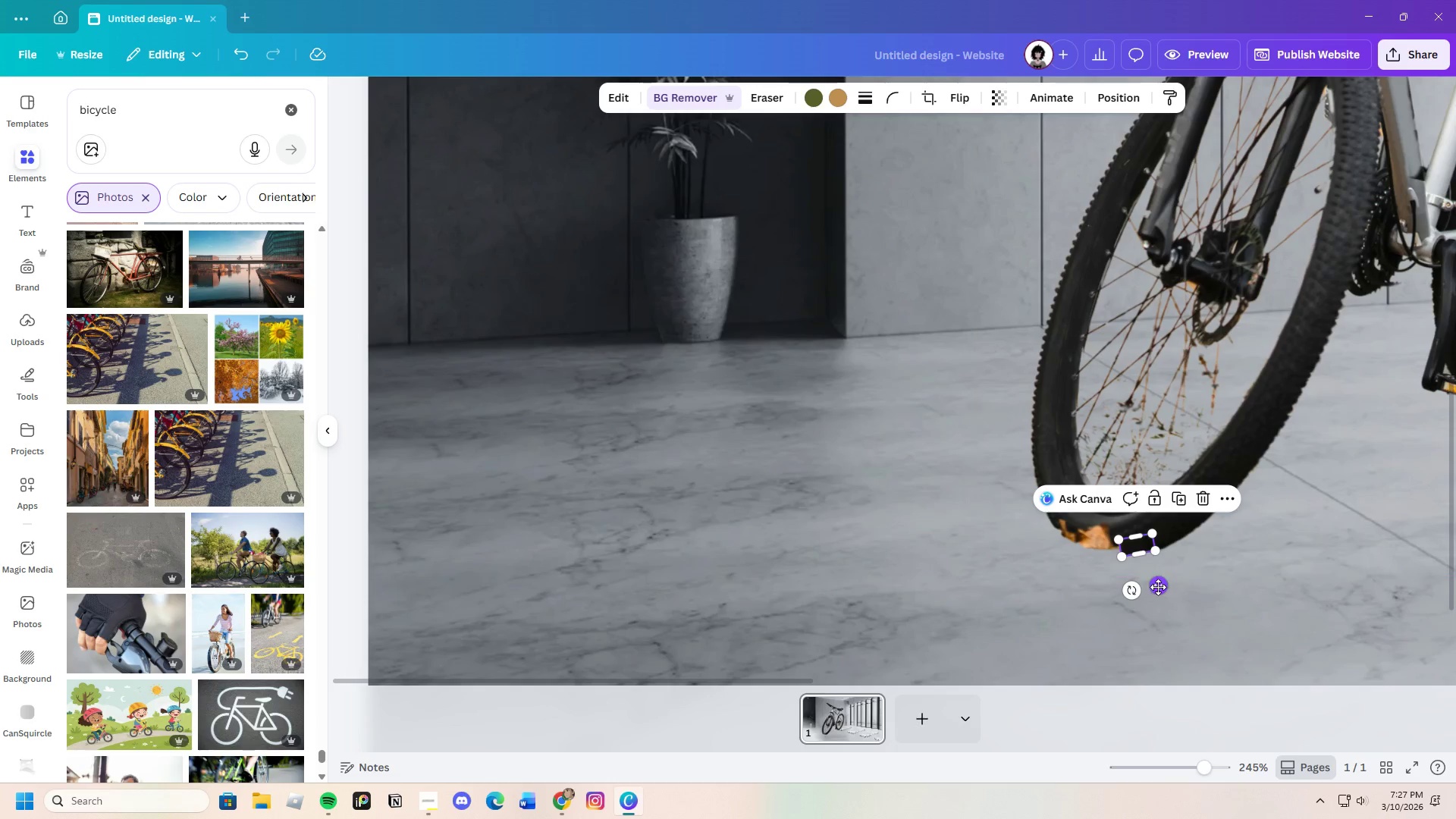 
left_click_drag(start_coordinate=[1159, 588], to_coordinate=[1119, 577])
 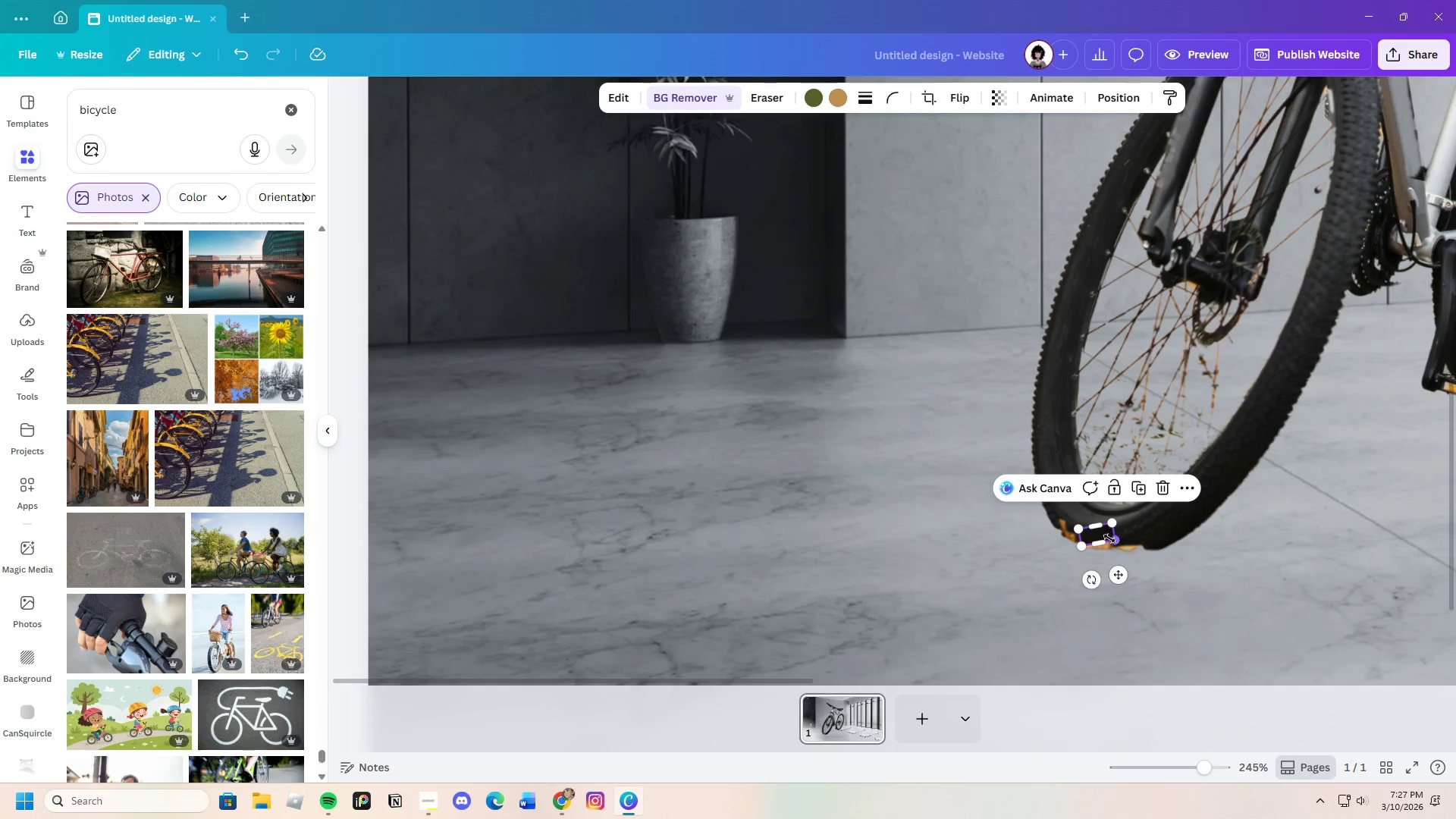 
left_click_drag(start_coordinate=[1119, 545], to_coordinate=[1125, 540])
 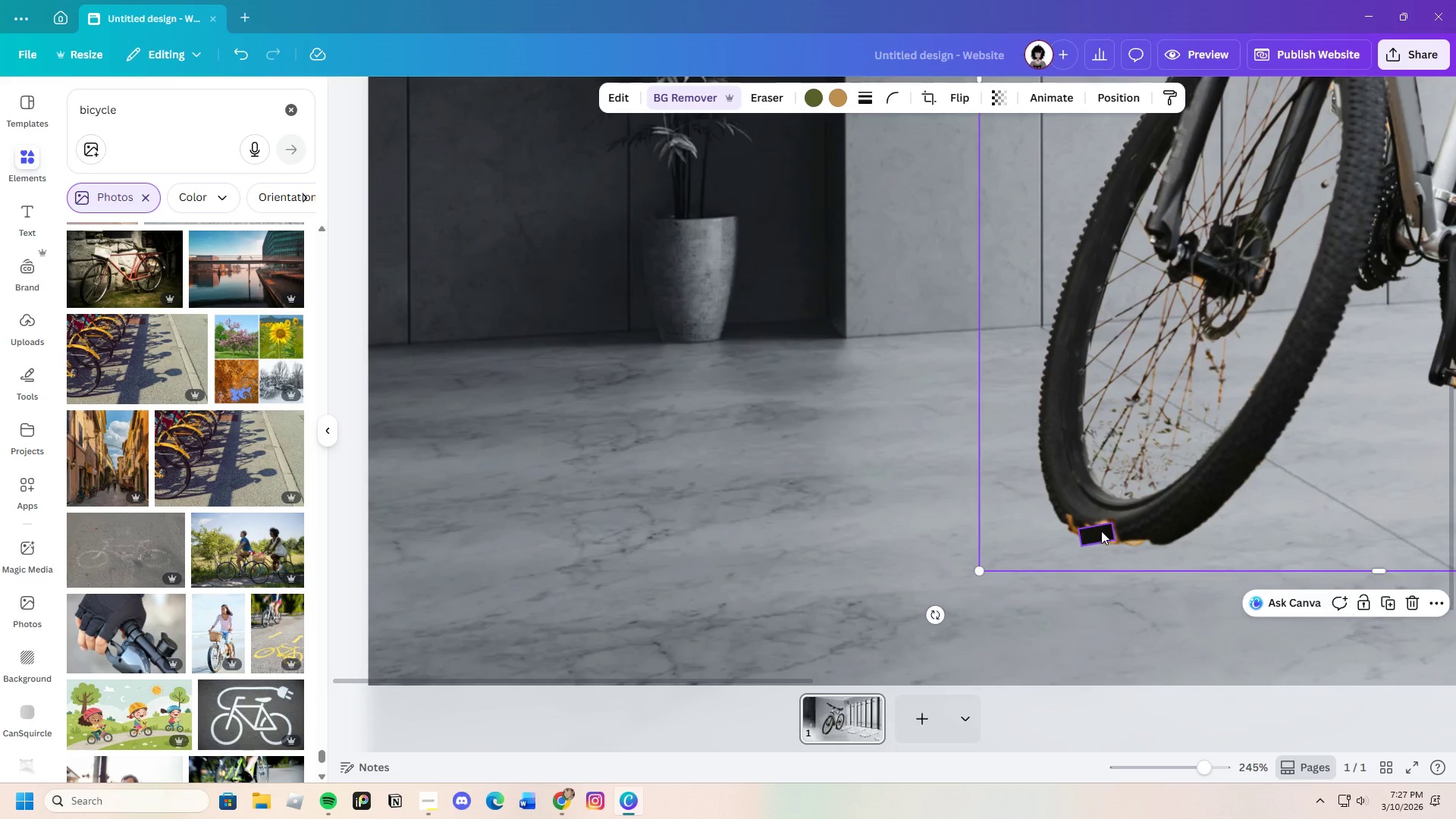 
left_click_drag(start_coordinate=[1101, 531], to_coordinate=[729, 413])
 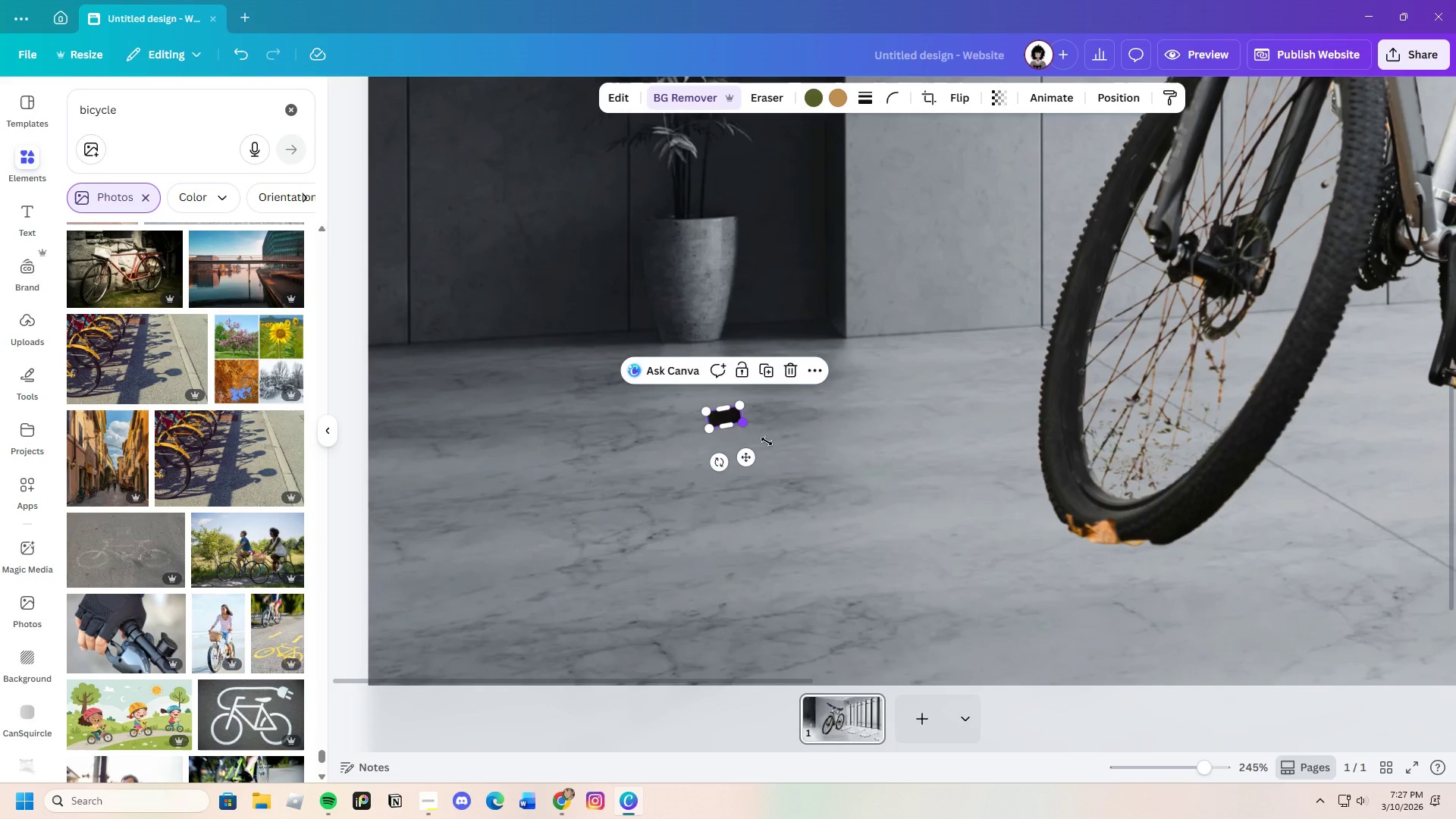 
left_click_drag(start_coordinate=[746, 424], to_coordinate=[1156, 624])
 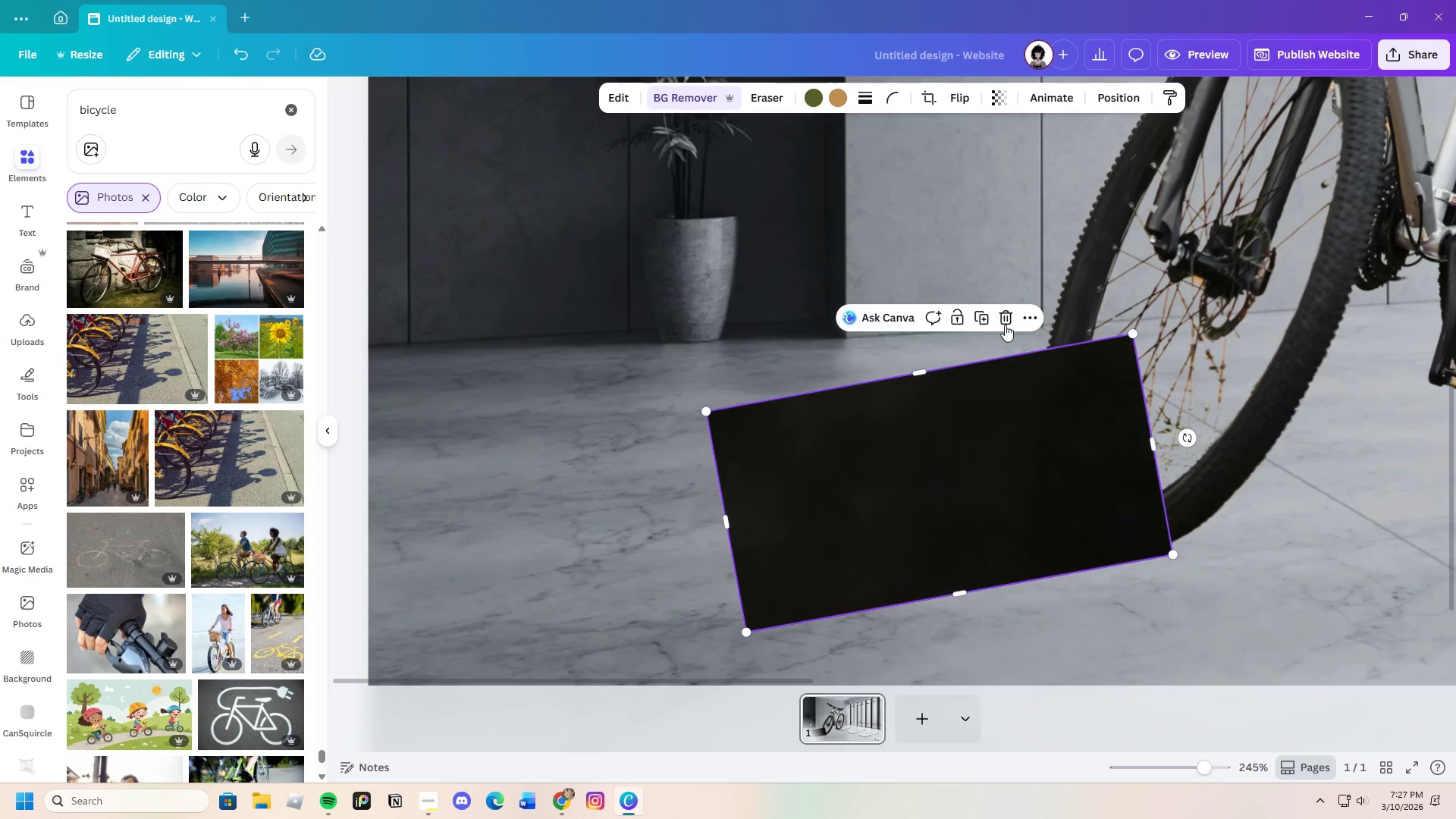 
left_click([1005, 322])
 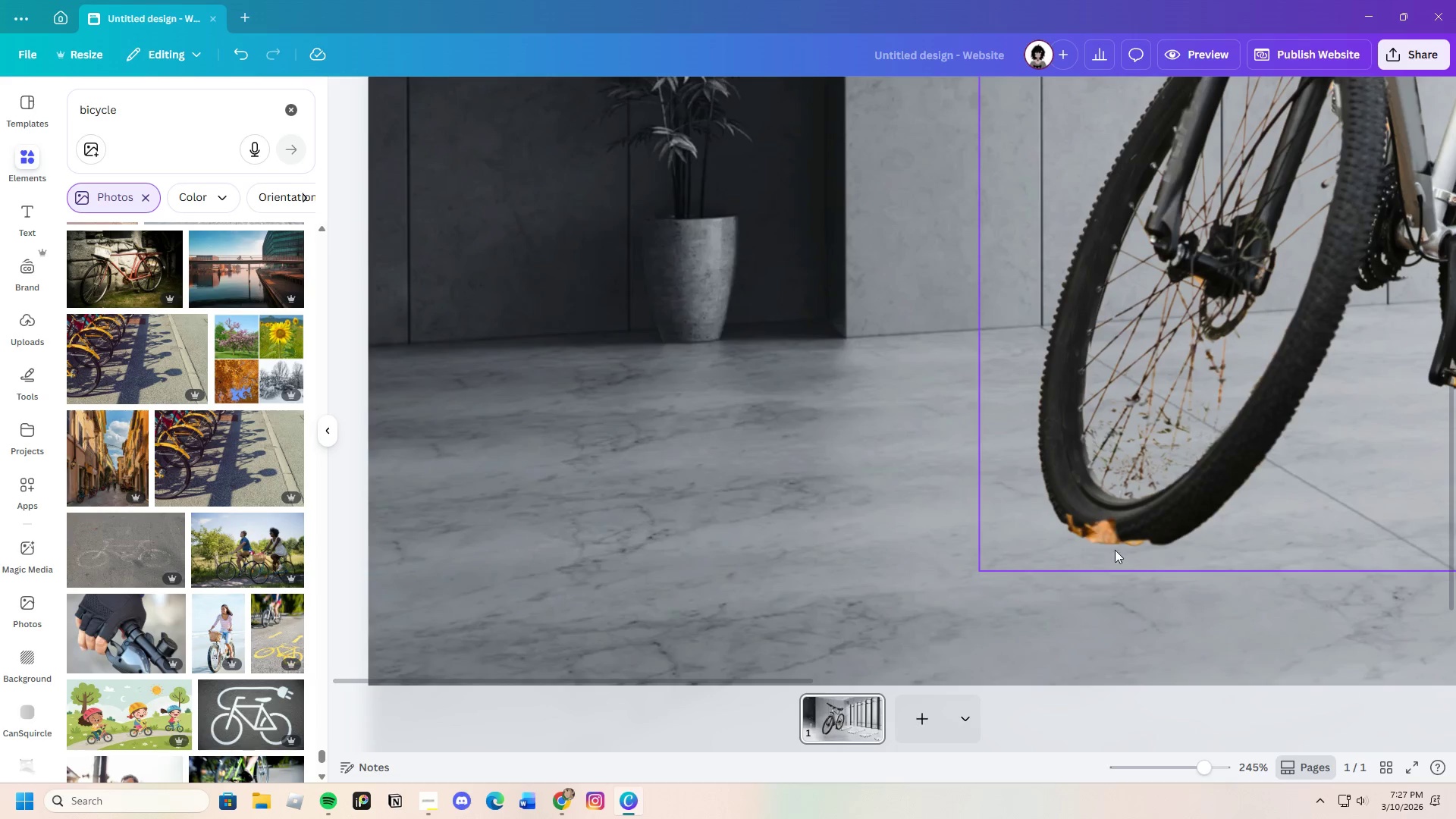 
left_click_drag(start_coordinate=[1197, 768], to_coordinate=[1193, 752])
 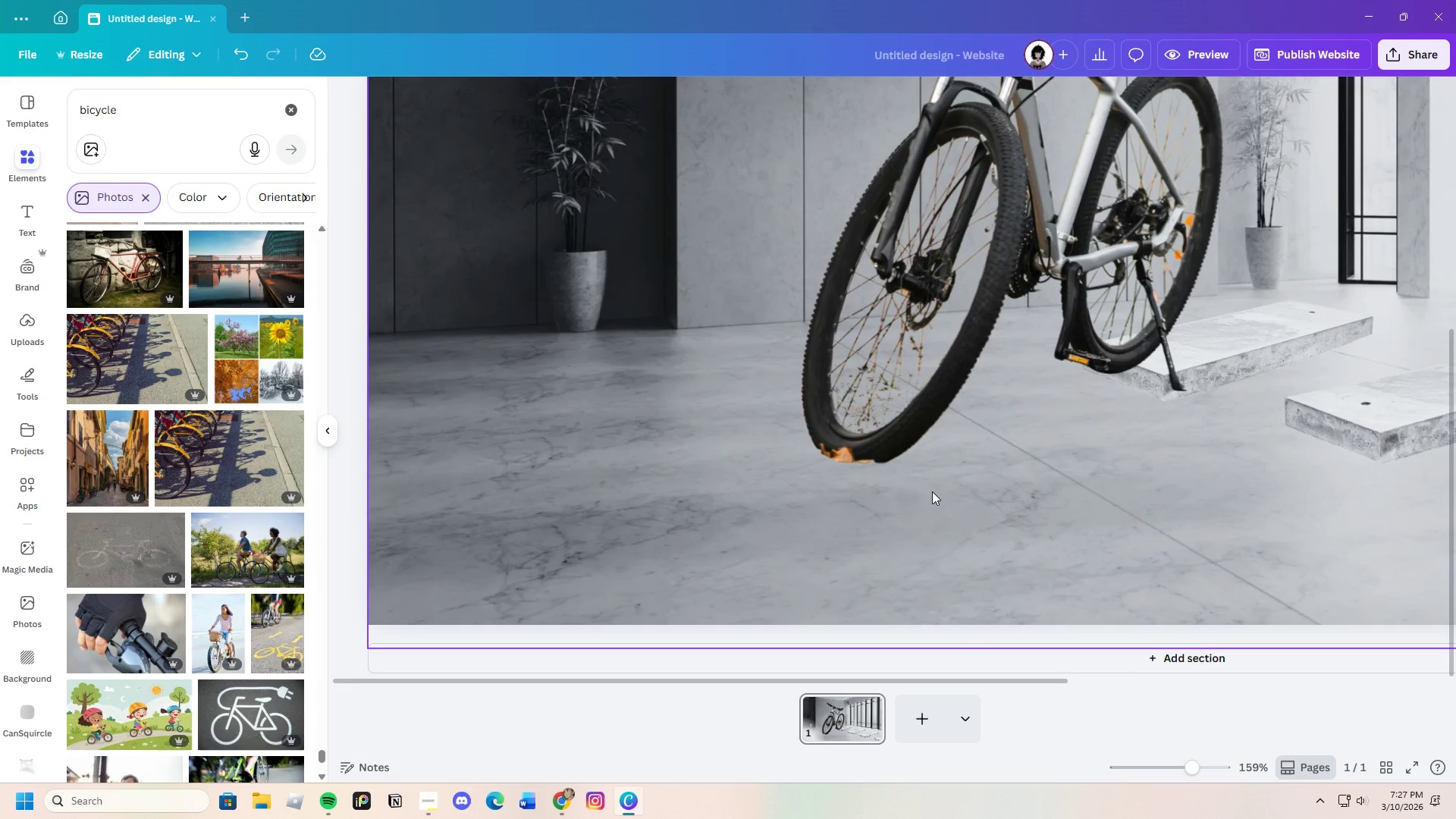 
left_click([872, 377])
 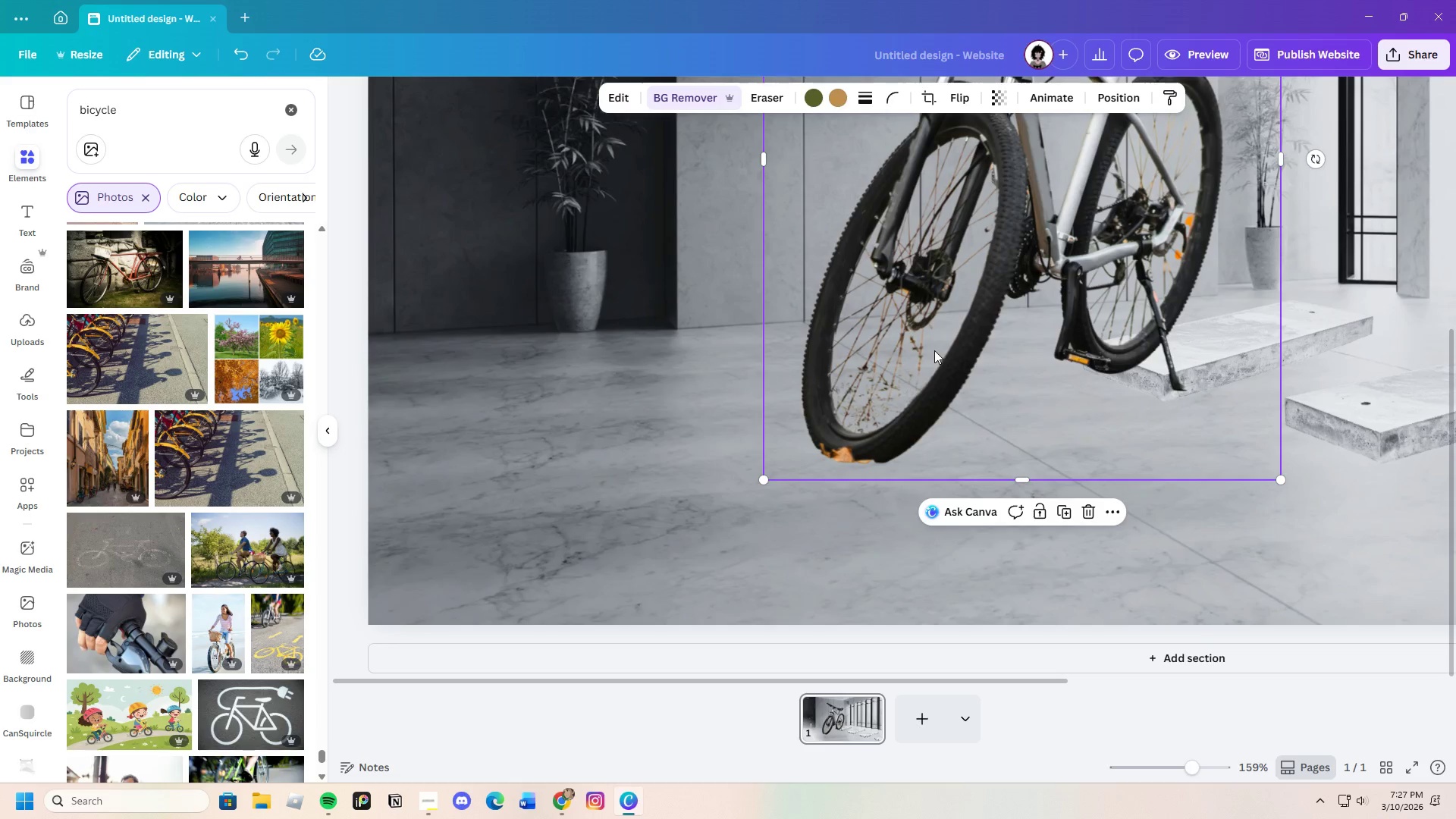 
scroll: coordinate [933, 491], scroll_direction: down, amount: 1.0
 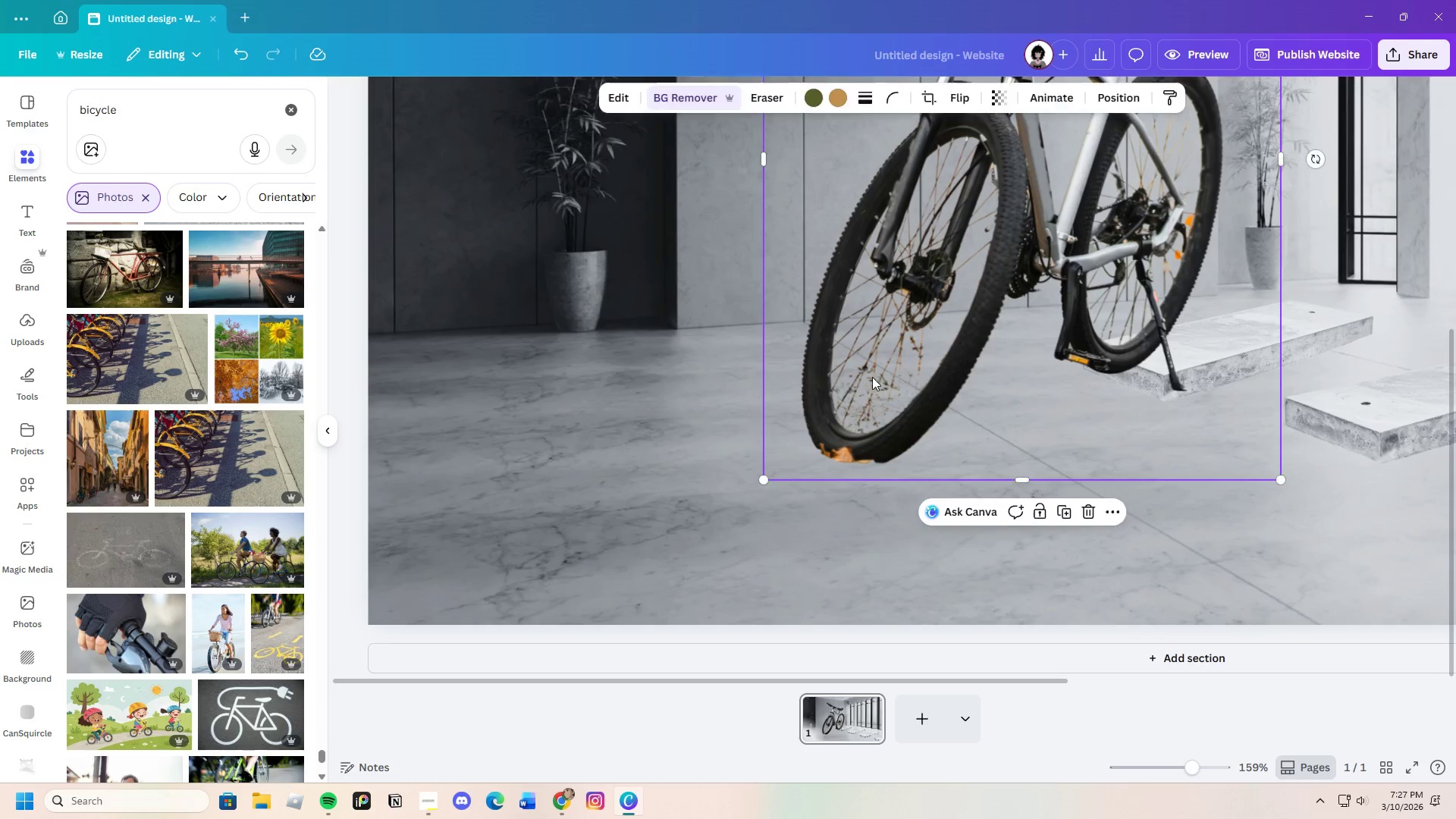 
left_click_drag(start_coordinate=[934, 350], to_coordinate=[904, 431])
 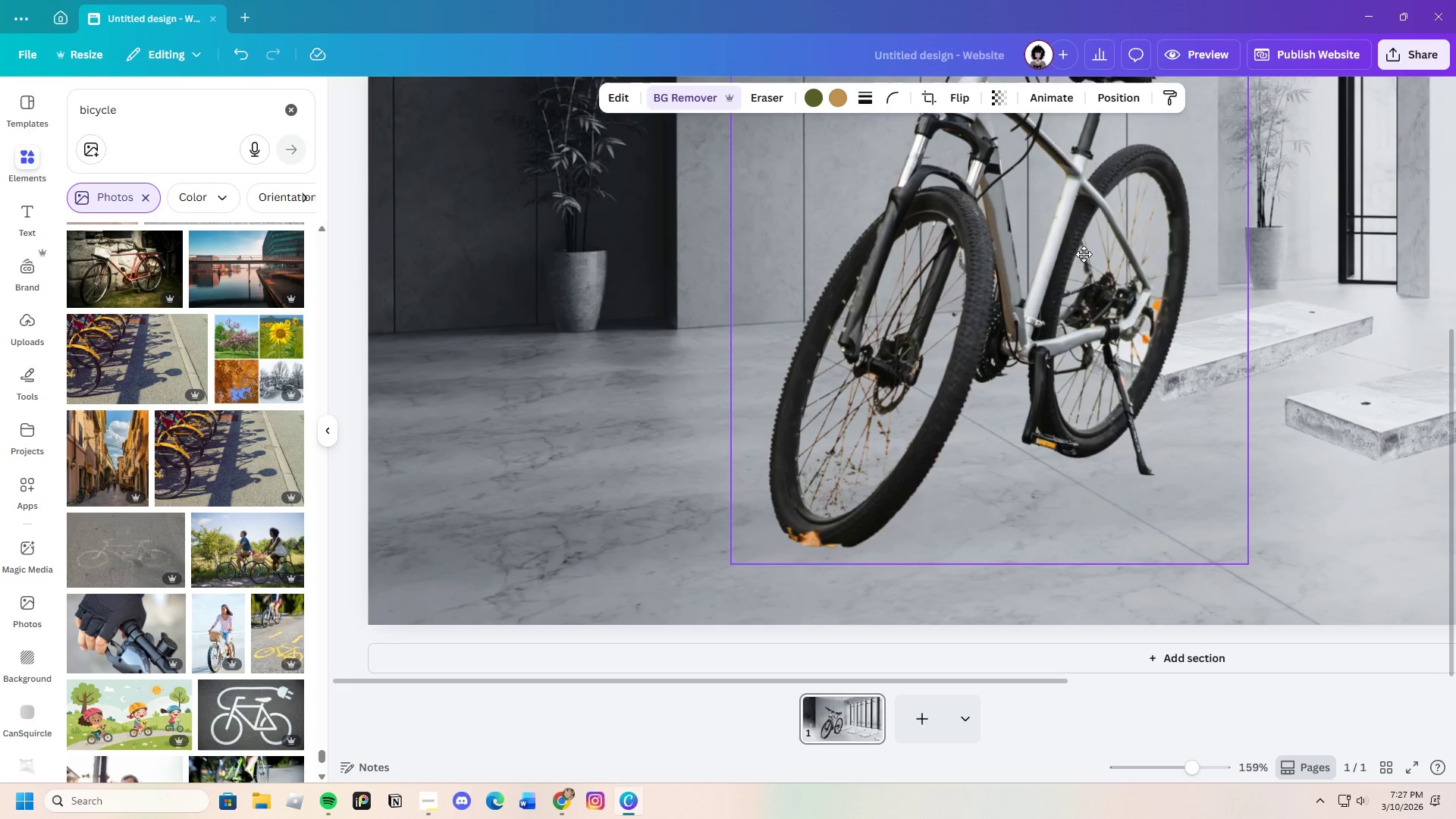 
left_click_drag(start_coordinate=[1099, 235], to_coordinate=[1025, 322])
 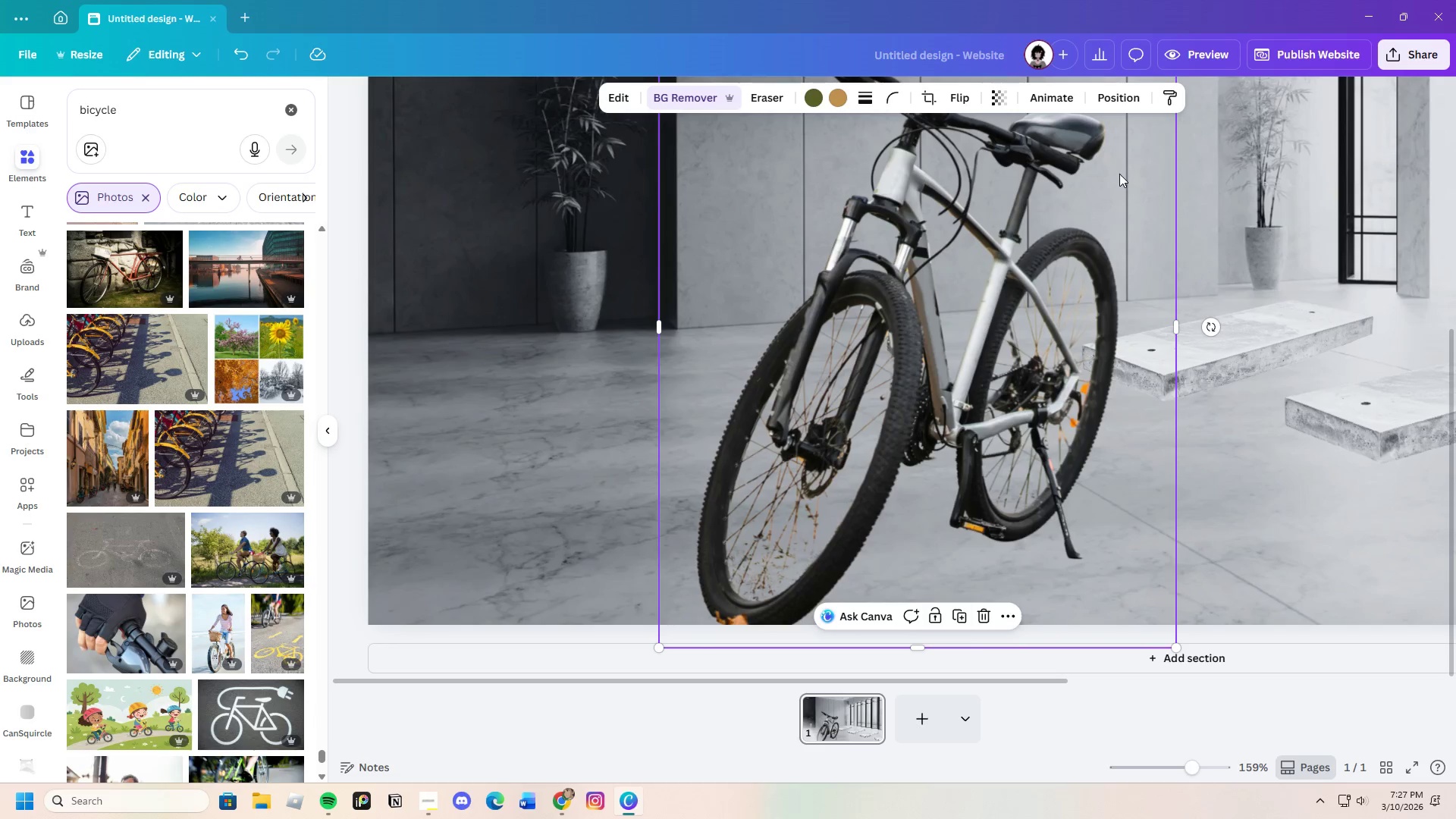 
left_click_drag(start_coordinate=[1118, 184], to_coordinate=[1097, 201])
 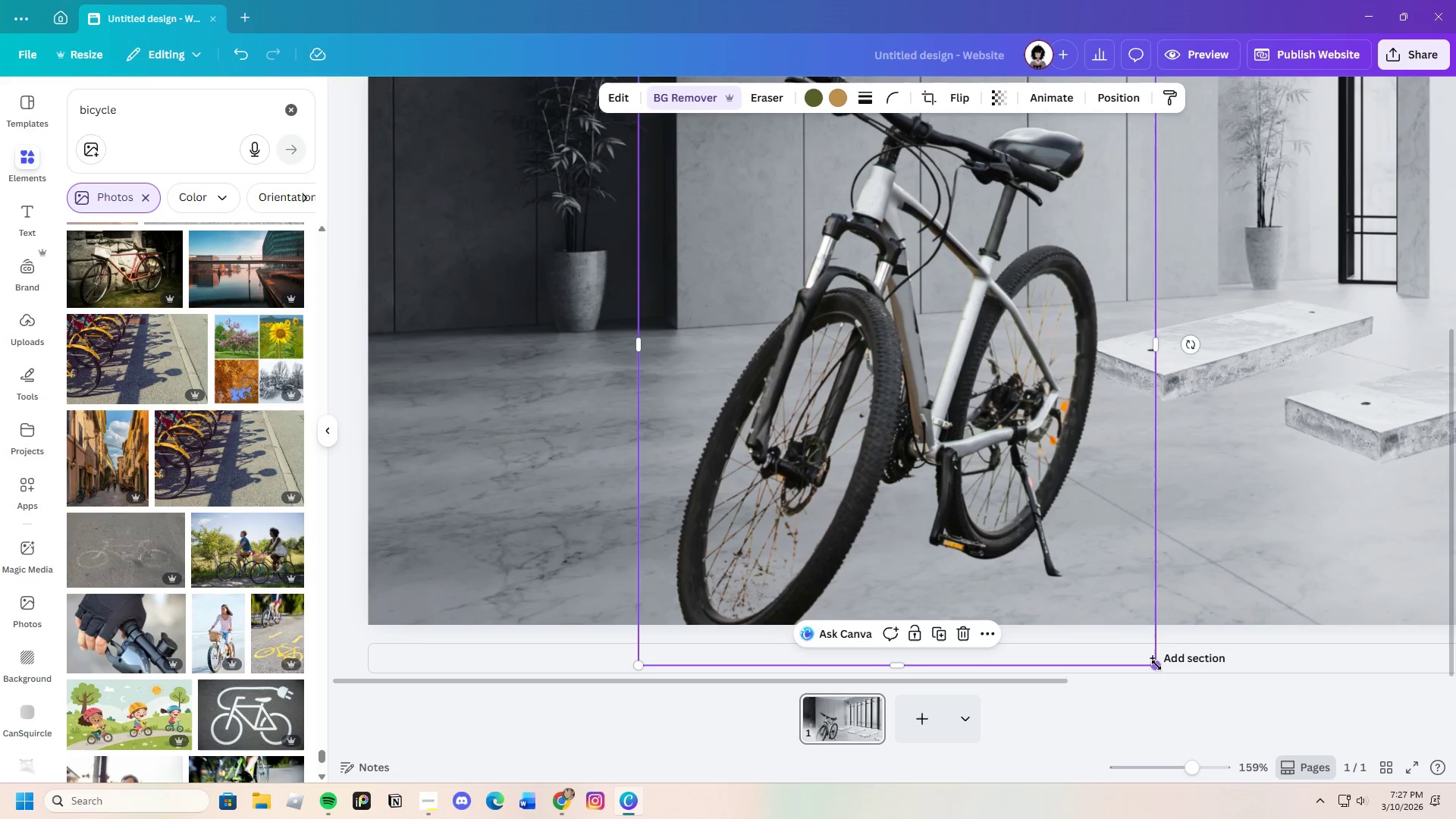 
left_click_drag(start_coordinate=[1156, 664], to_coordinate=[906, 370])
 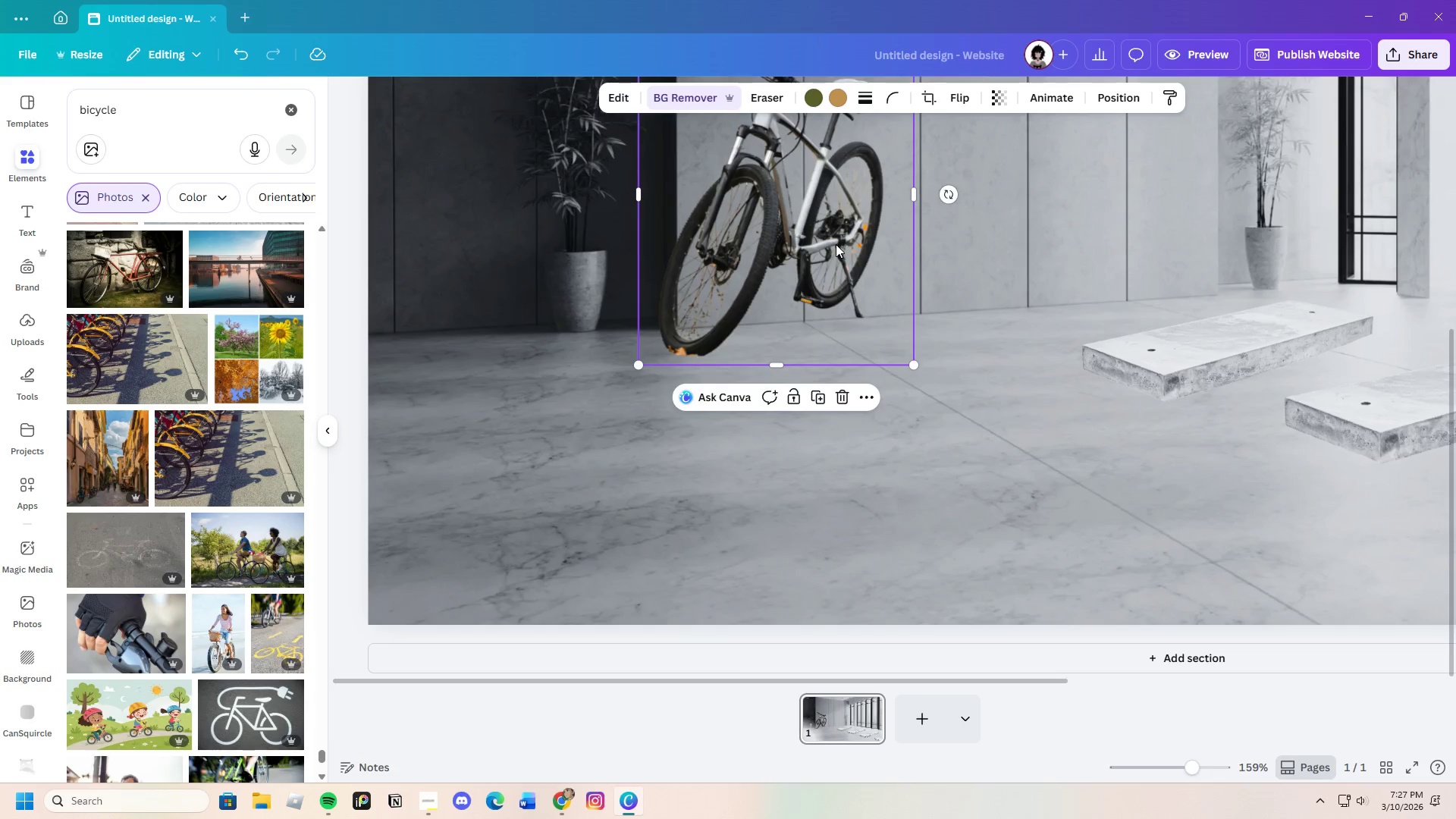 
left_click_drag(start_coordinate=[836, 244], to_coordinate=[931, 350])
 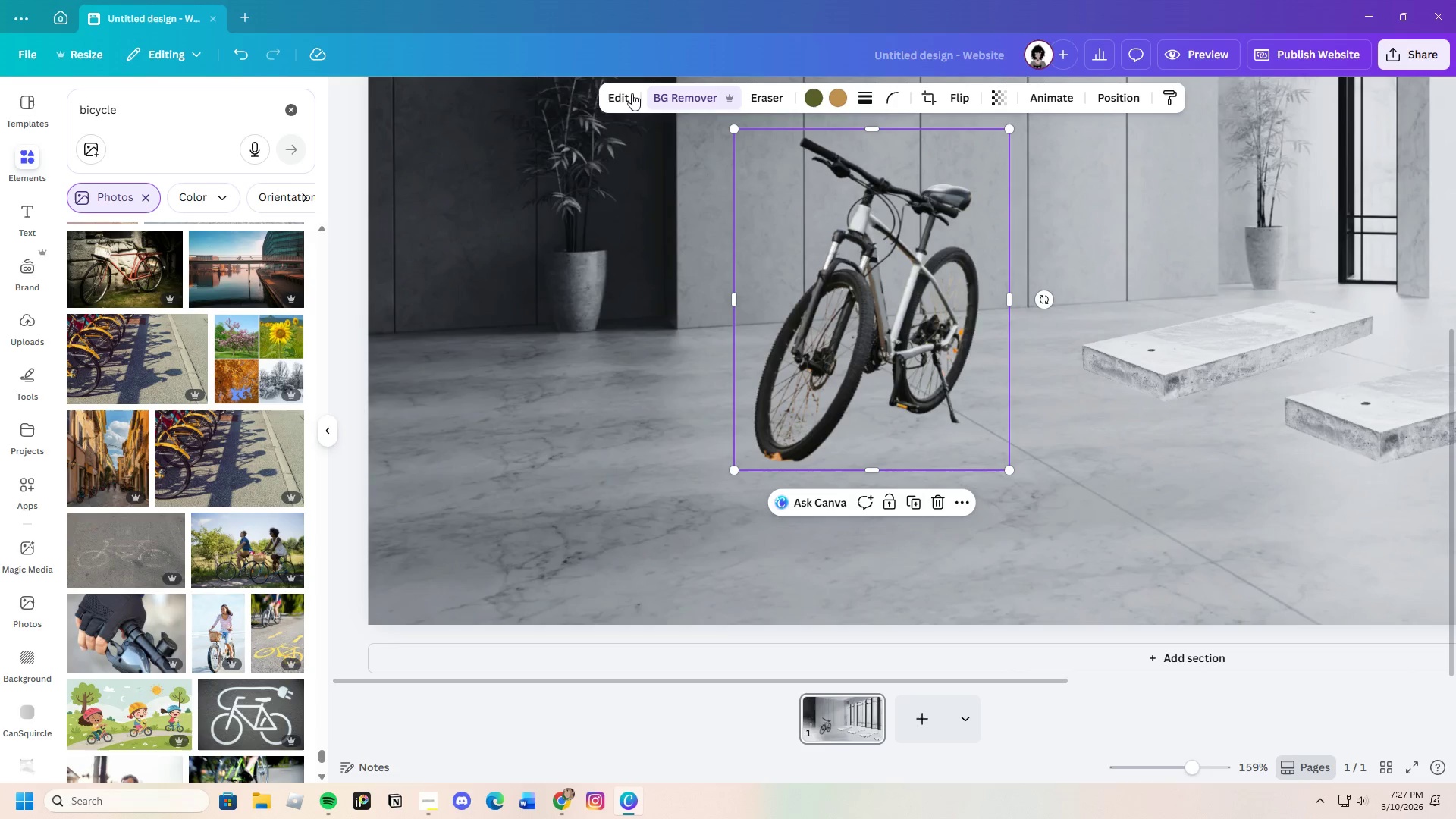 
left_click([631, 92])
 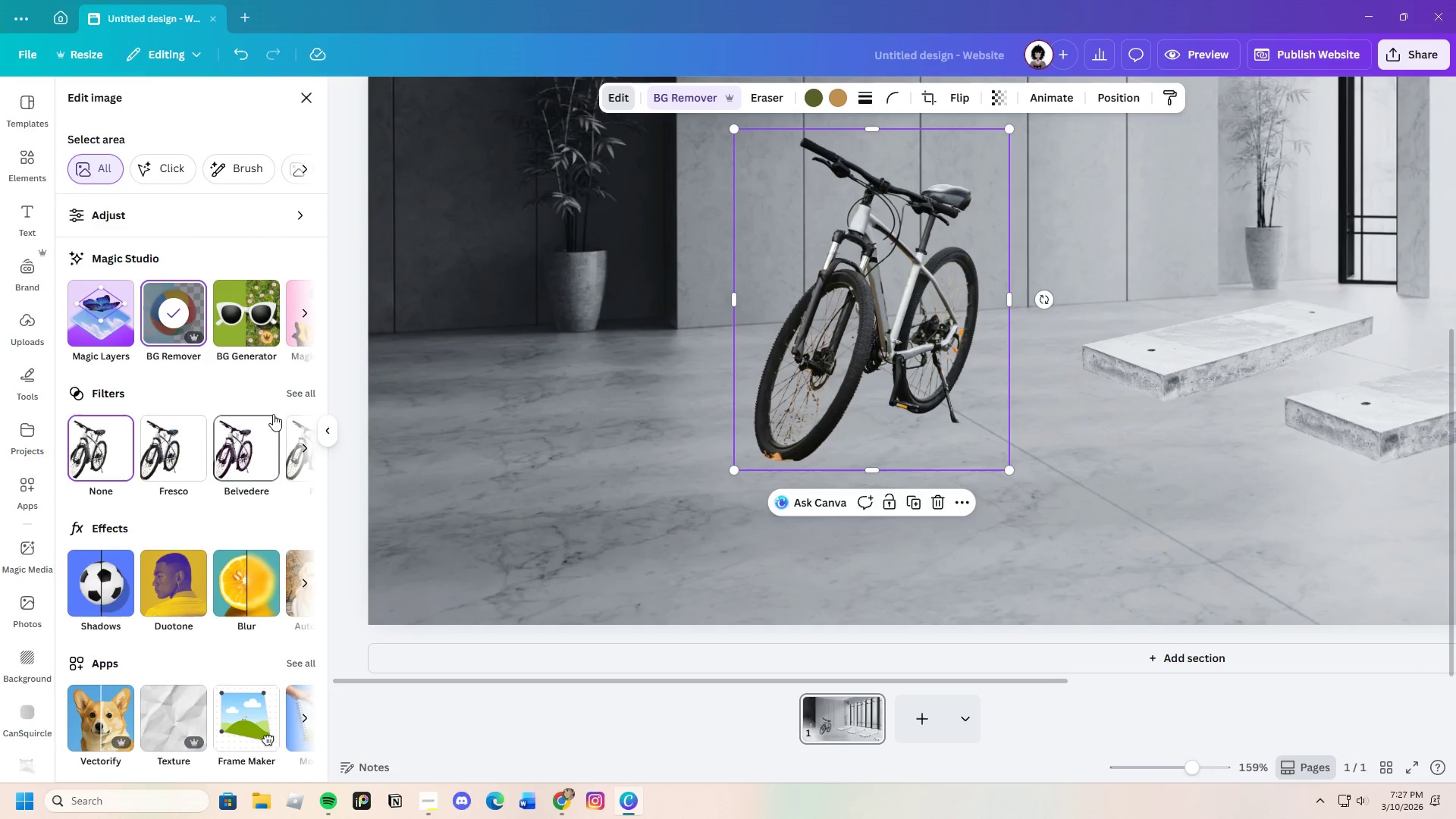 
left_click([298, 388])
 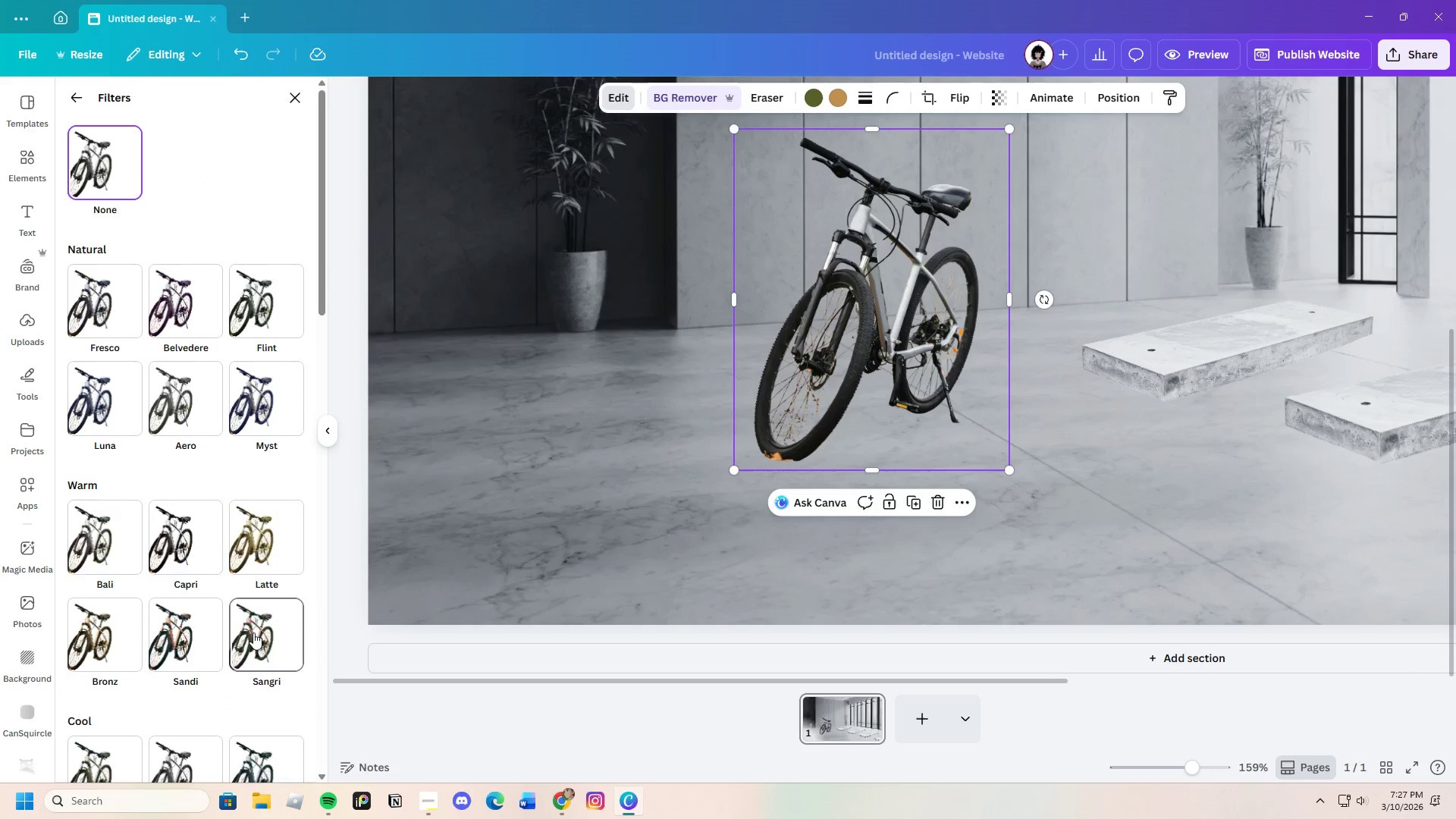 
scroll: coordinate [292, 605], scroll_direction: down, amount: 11.0
 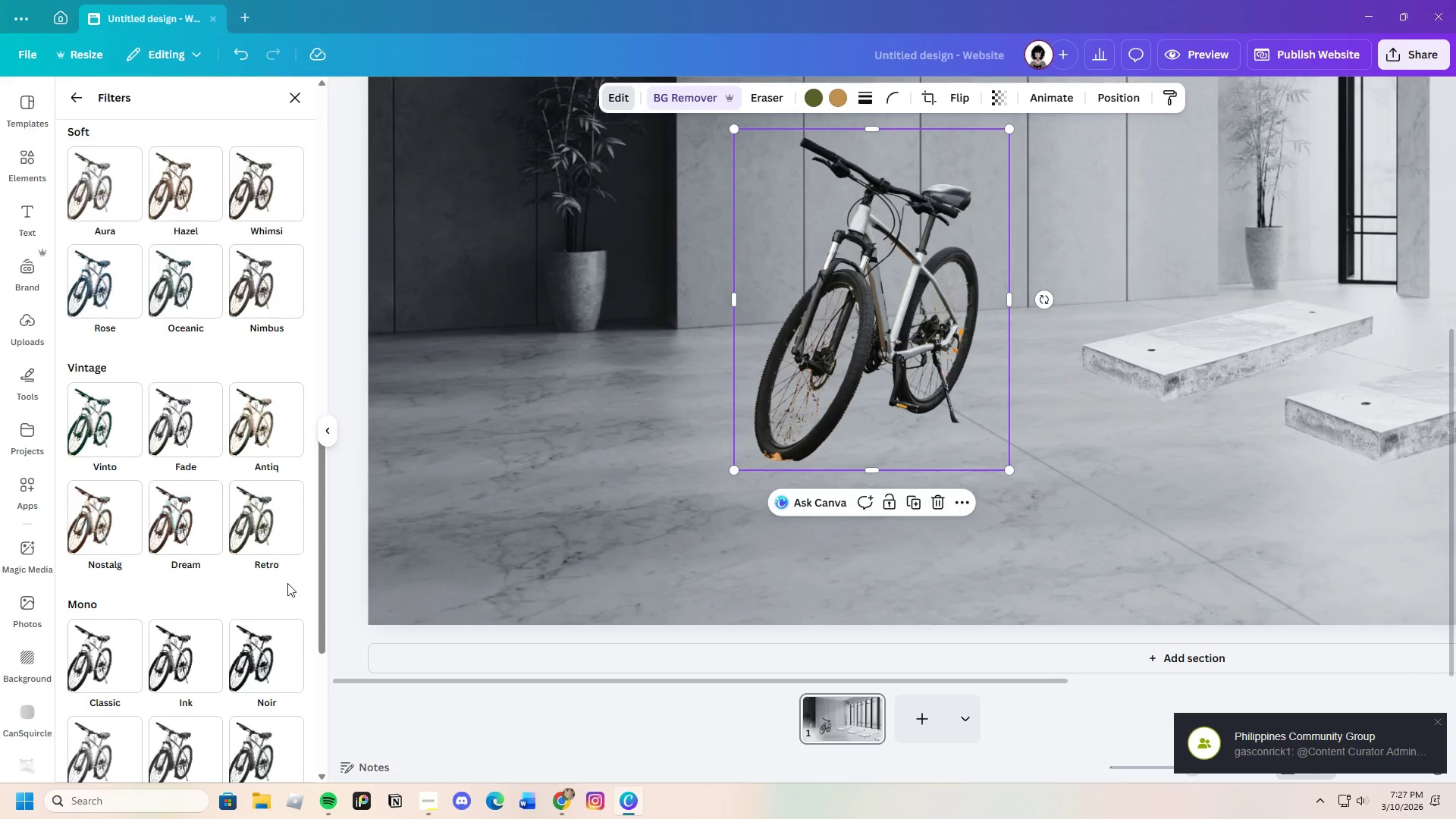 
left_click([273, 533])
 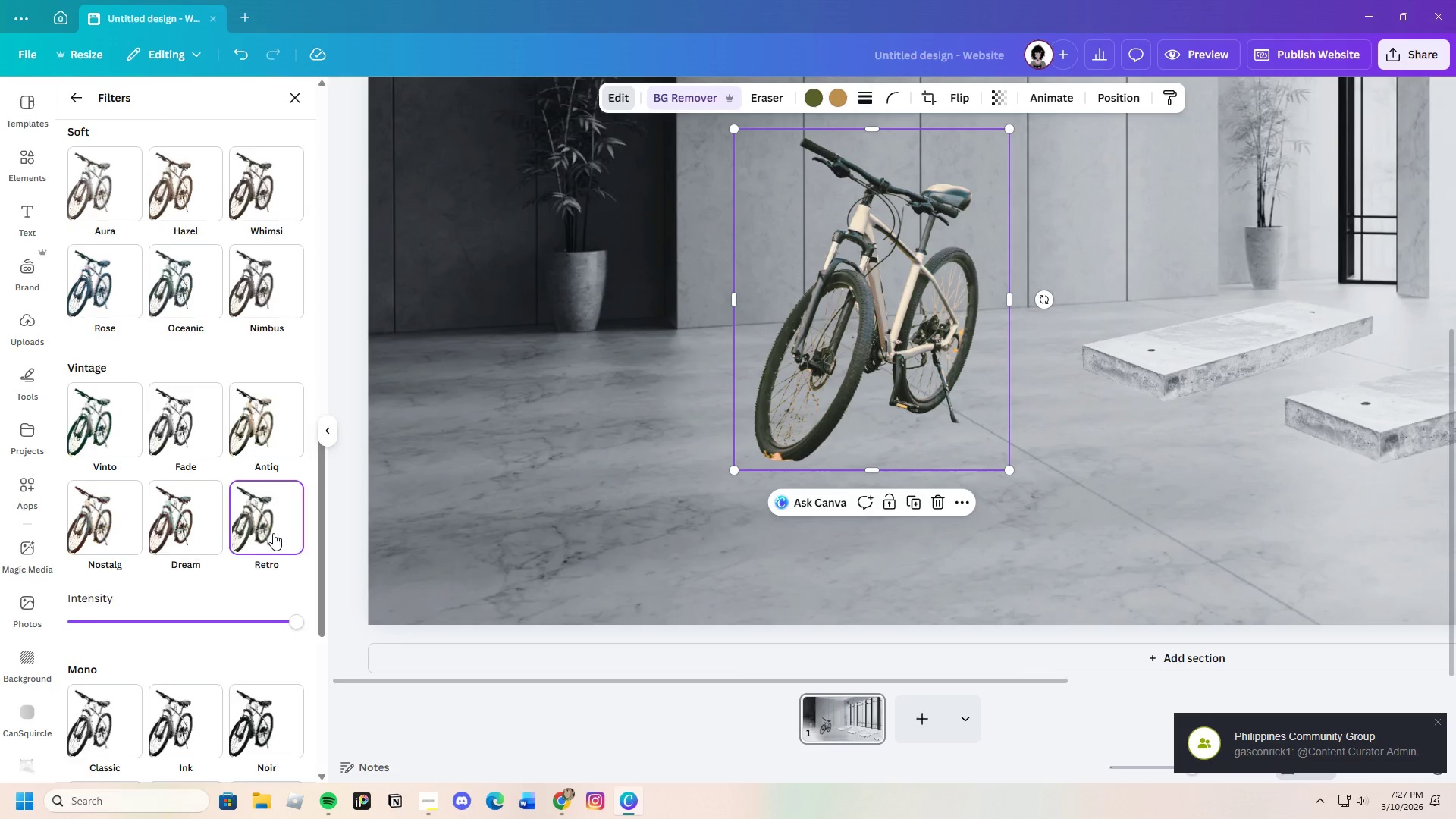 
scroll: coordinate [273, 533], scroll_direction: down, amount: 4.0
 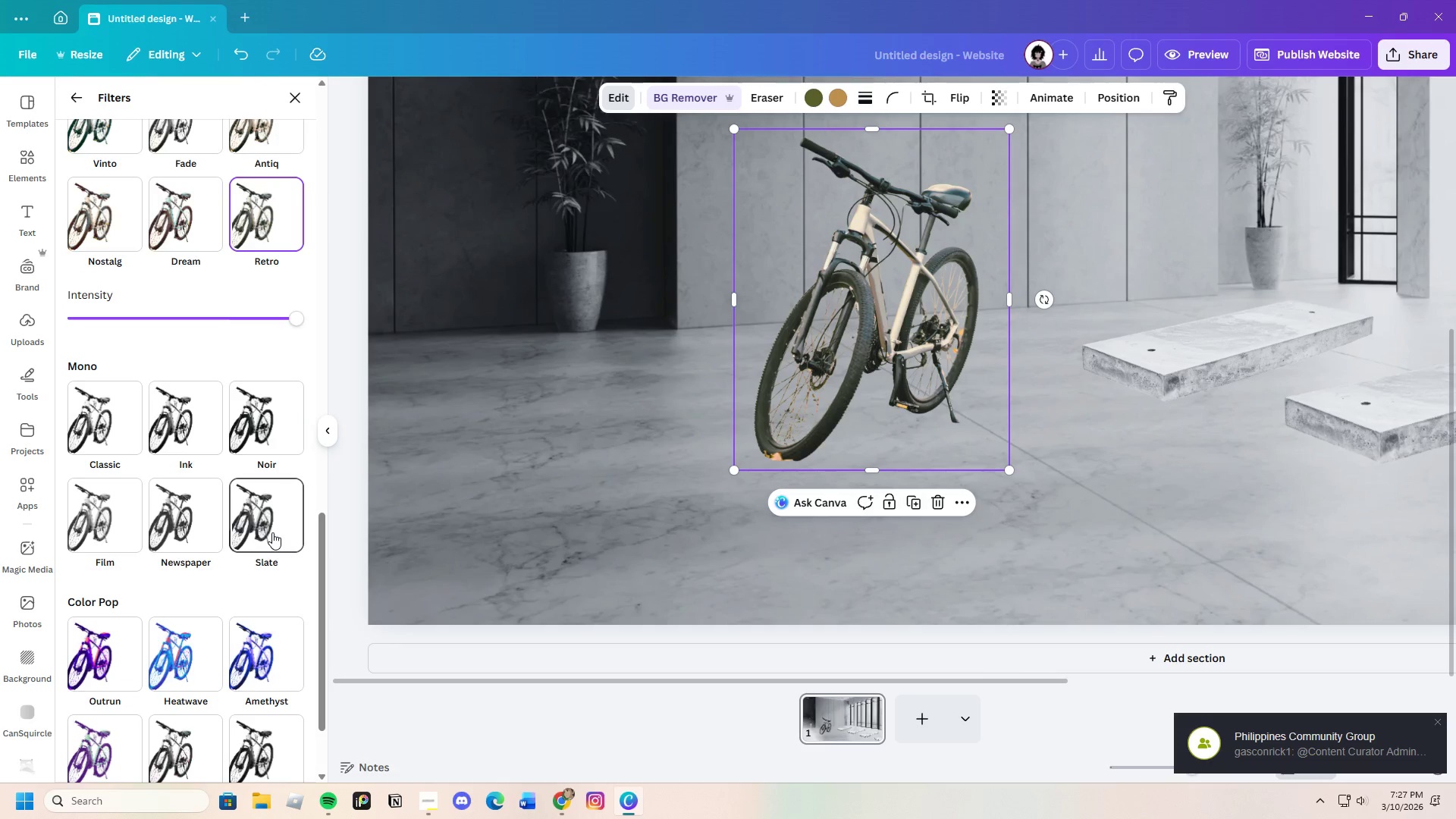 
left_click([271, 532])
 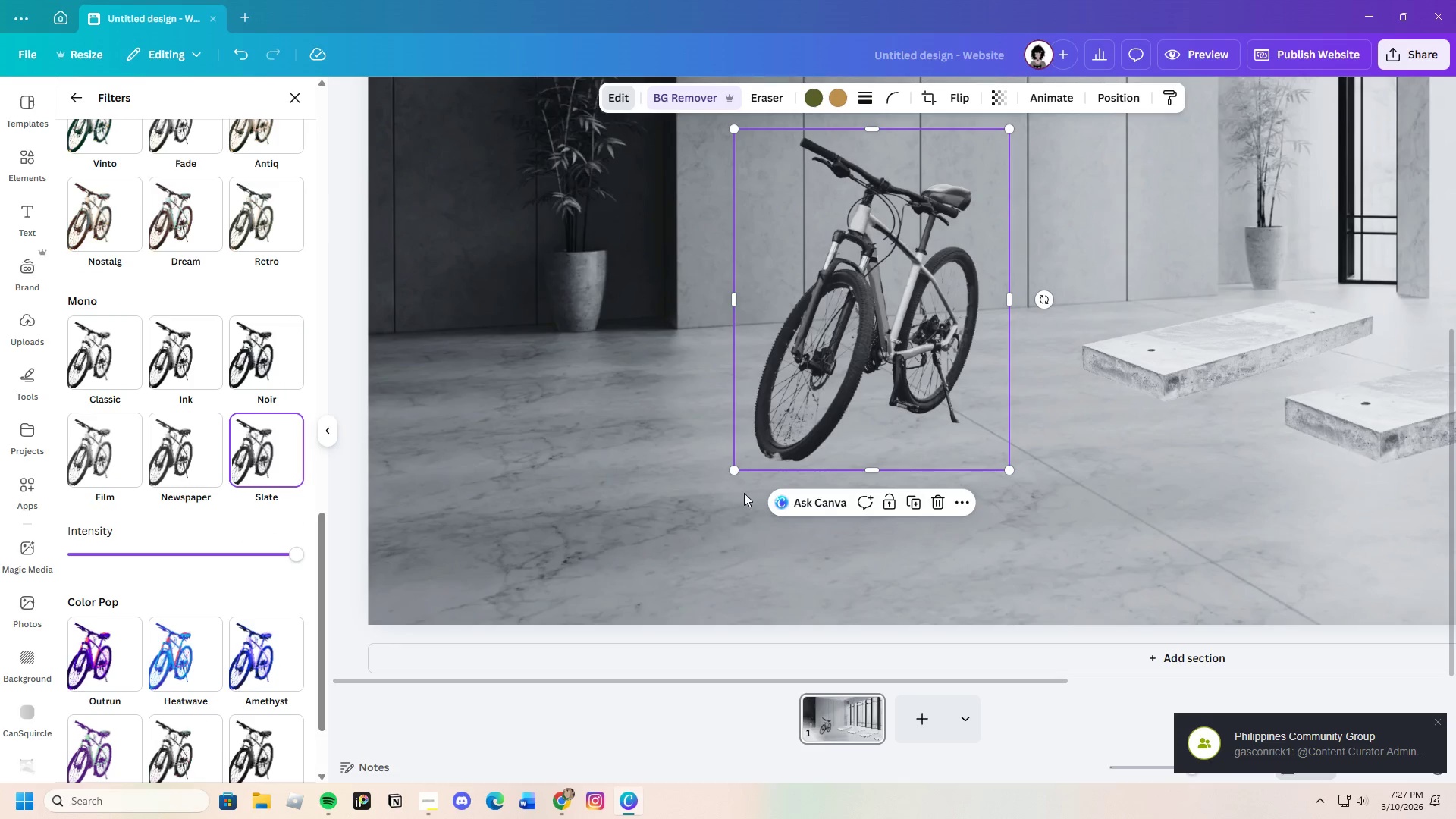 
left_click([640, 450])
 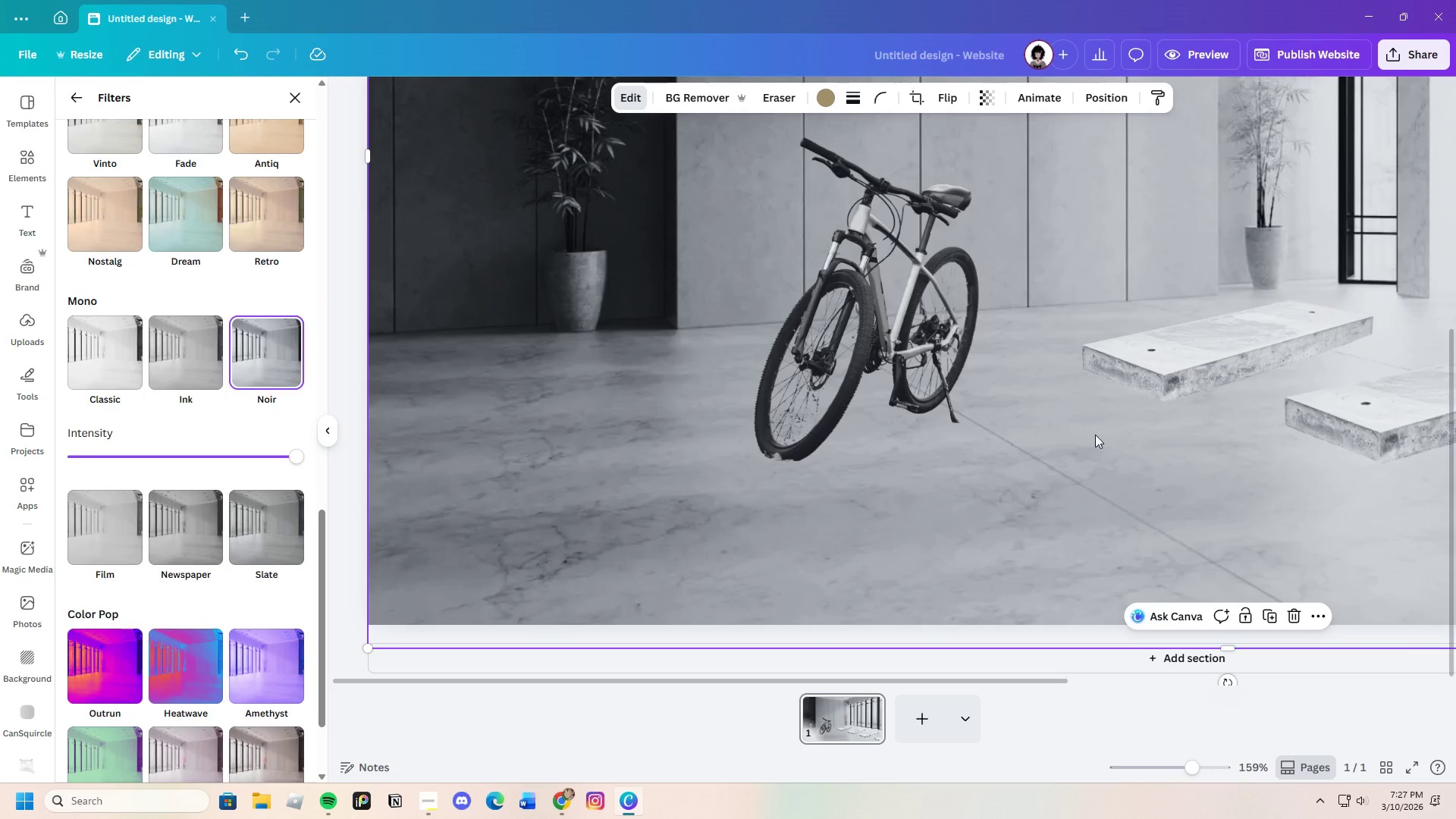 
left_click_drag(start_coordinate=[825, 347], to_coordinate=[829, 416])
 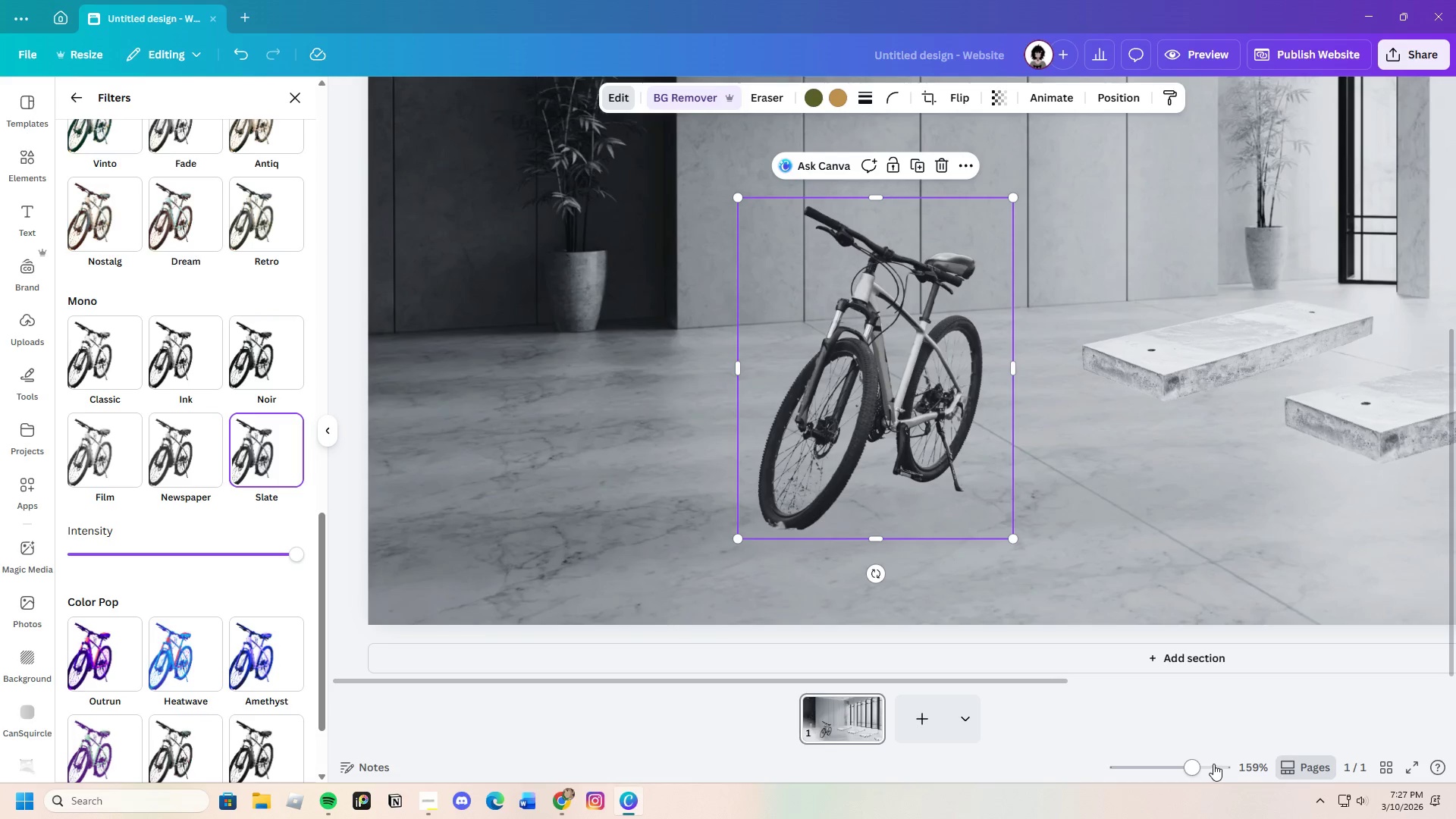 
left_click_drag(start_coordinate=[1193, 766], to_coordinate=[1183, 766])
 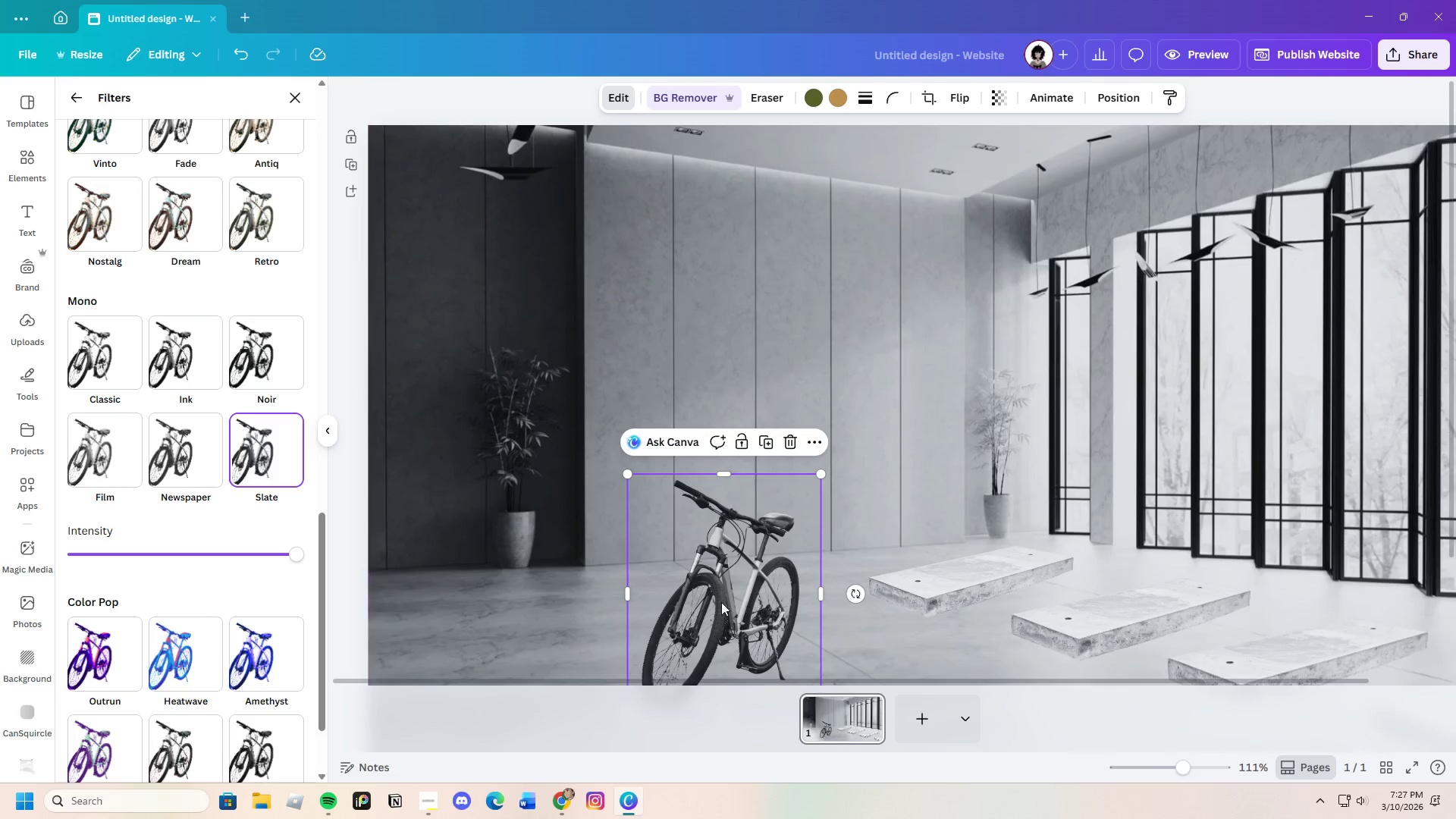 
left_click_drag(start_coordinate=[722, 601], to_coordinate=[990, 497])
 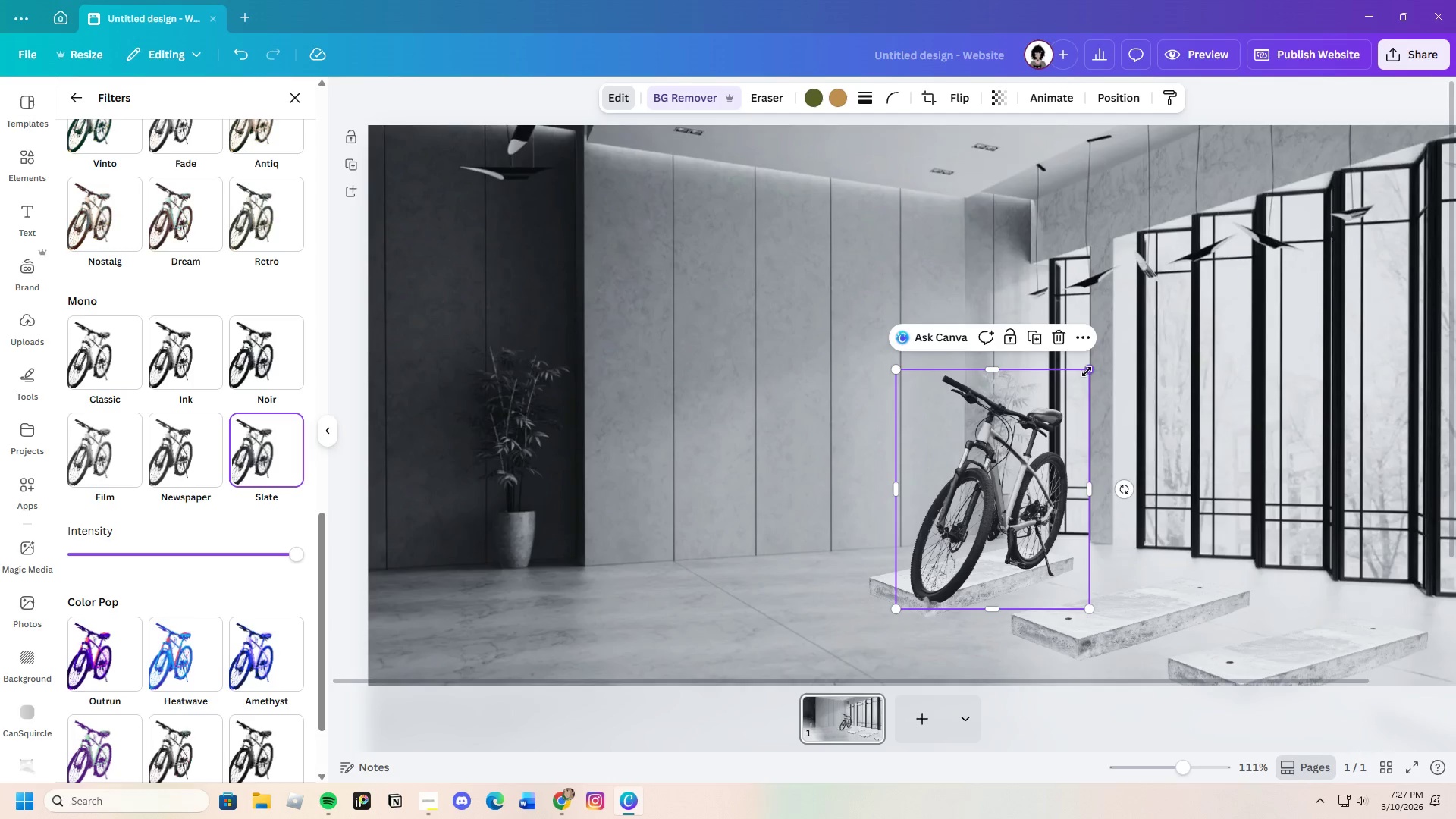 
left_click_drag(start_coordinate=[1087, 372], to_coordinate=[1094, 368])
 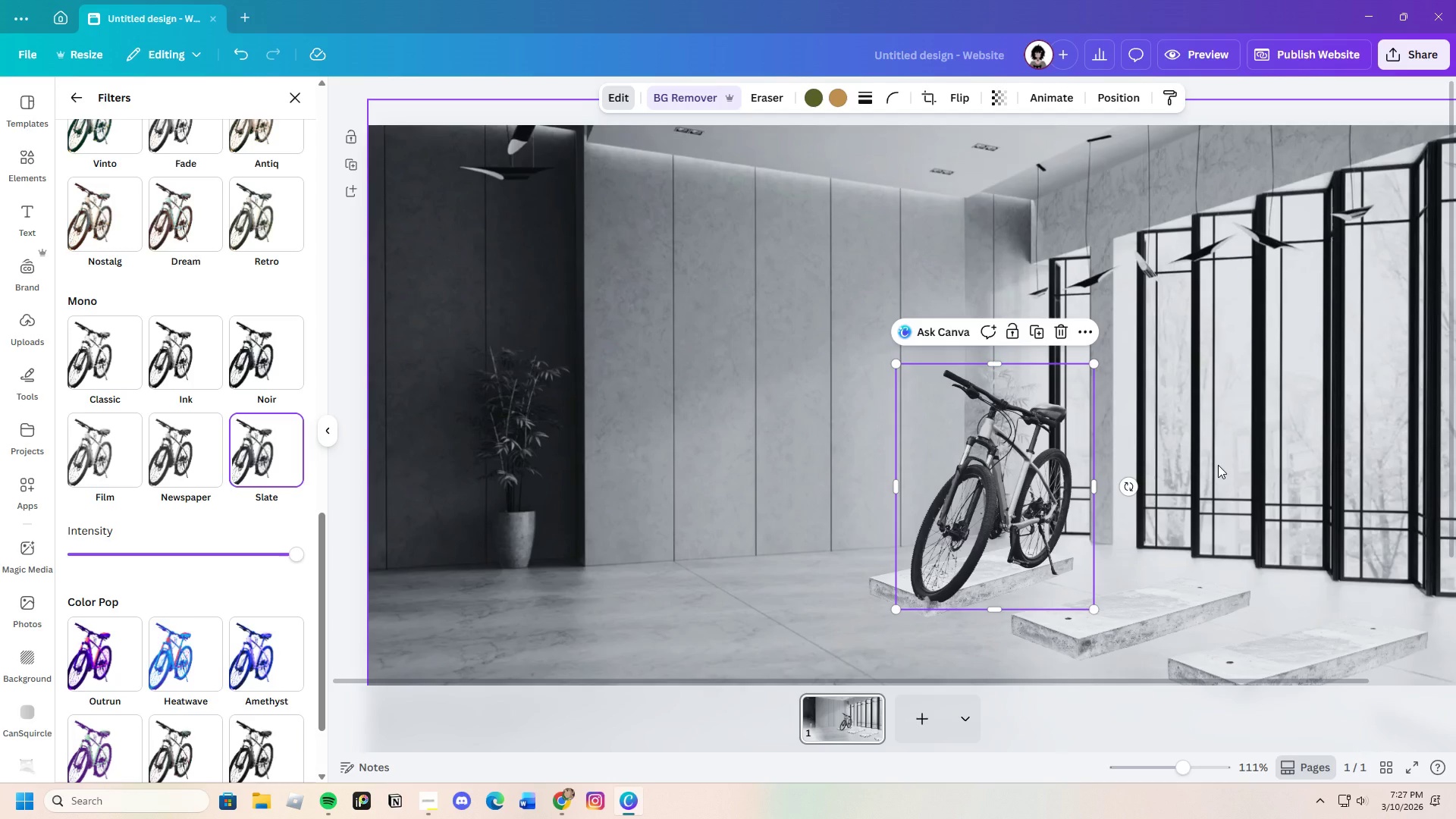 
left_click([1218, 465])
 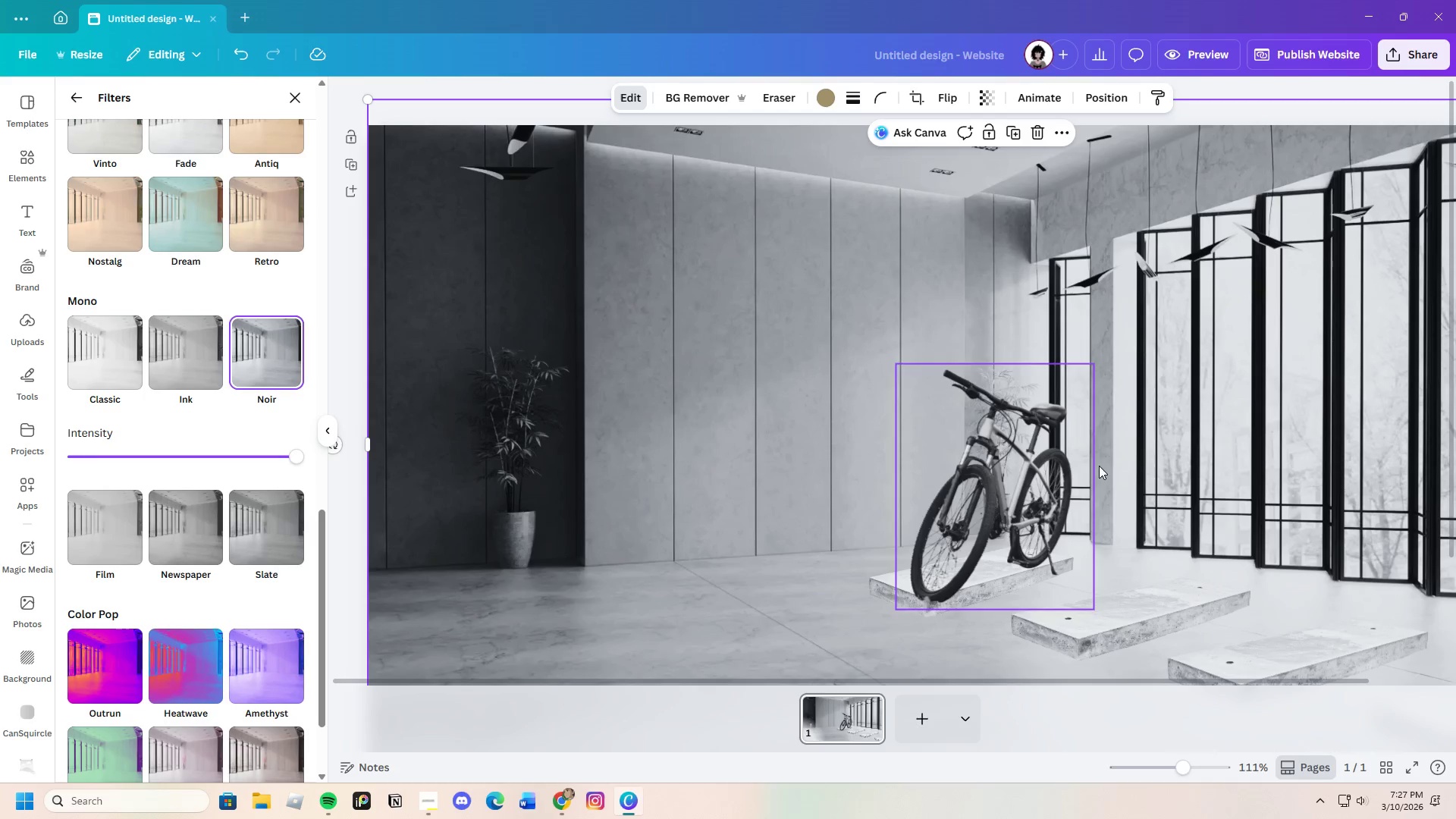 
left_click([1240, 467])
 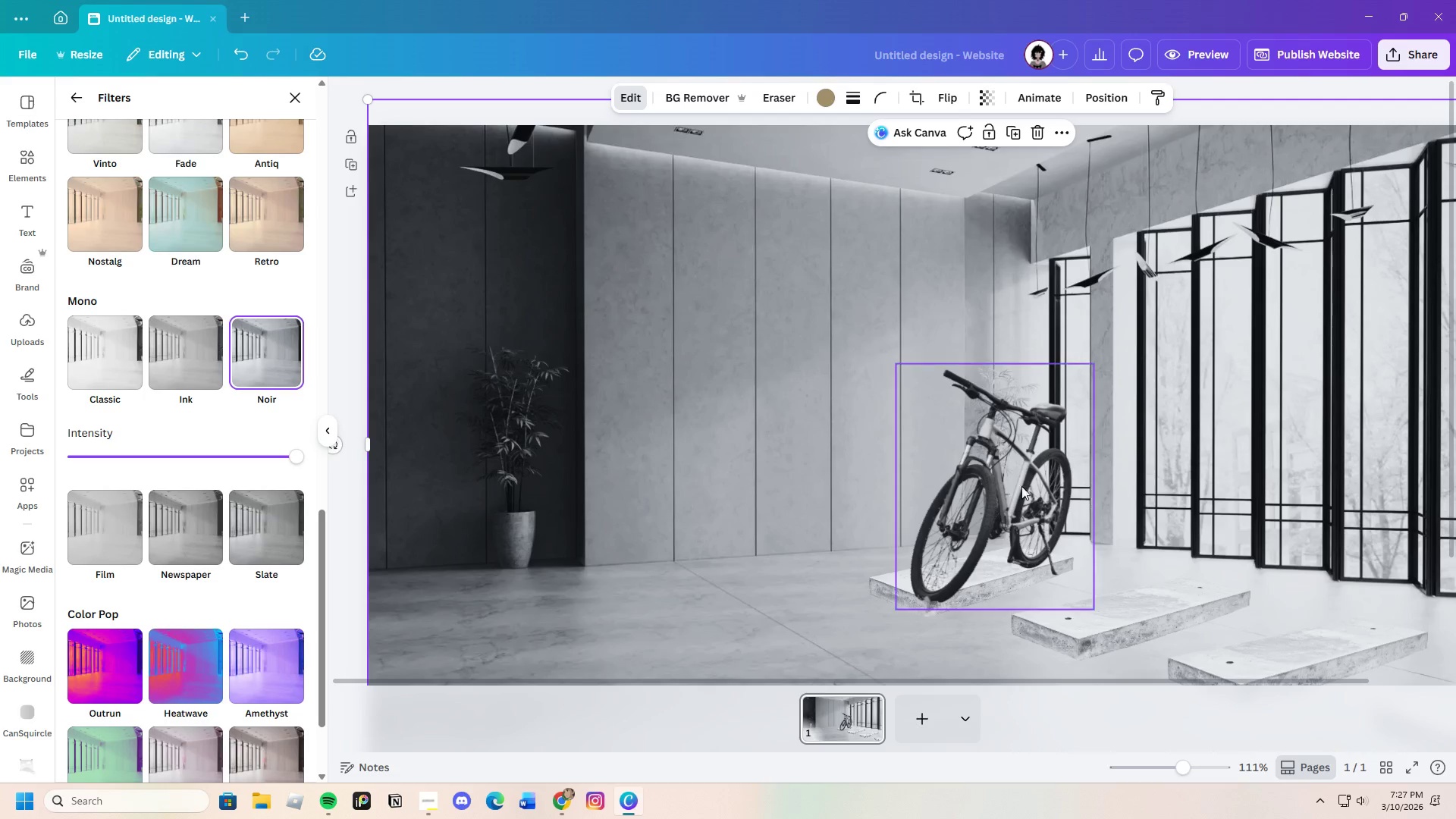 
left_click([999, 479])
 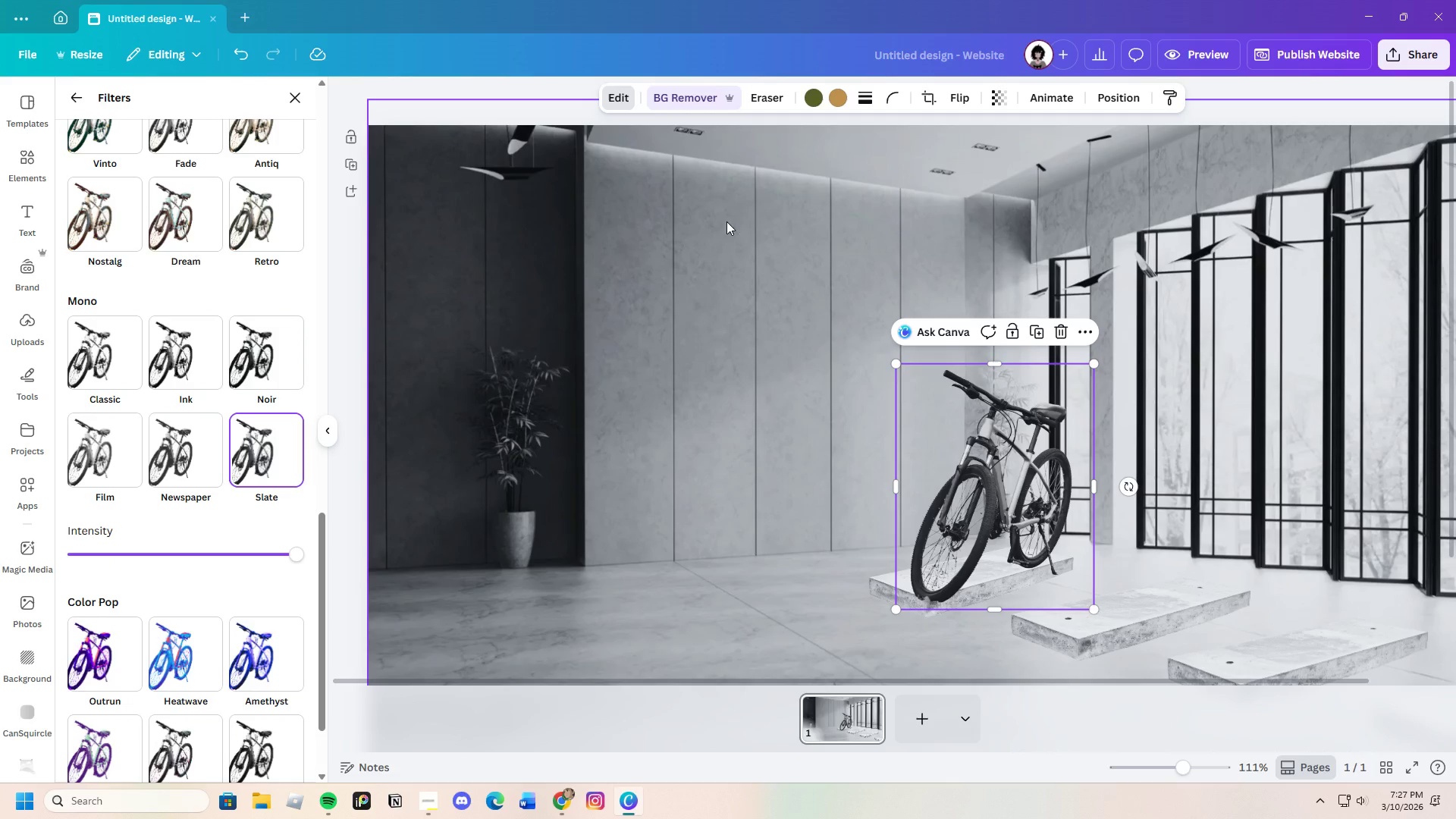 
left_click([622, 86])
 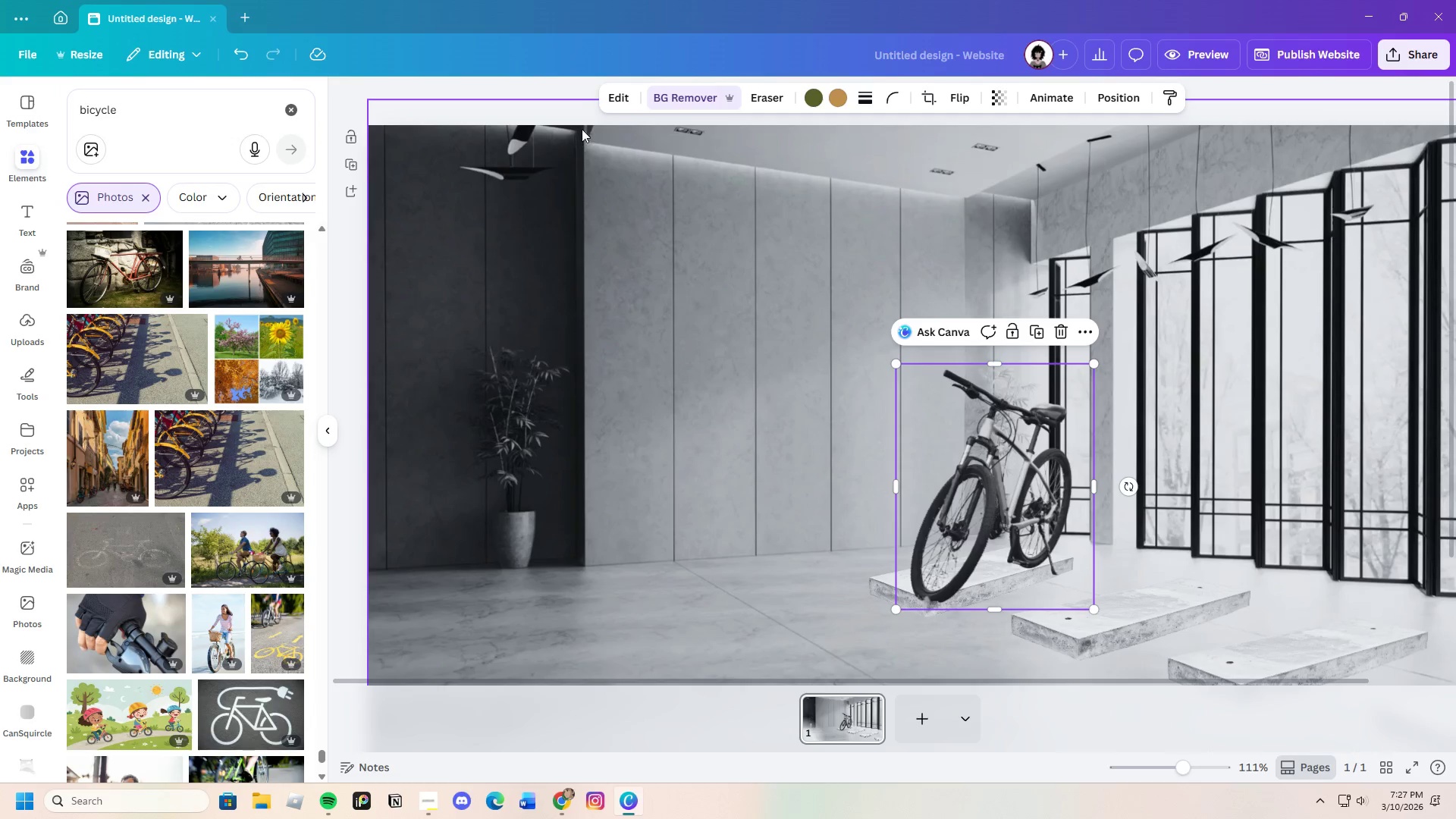 
left_click([631, 101])
 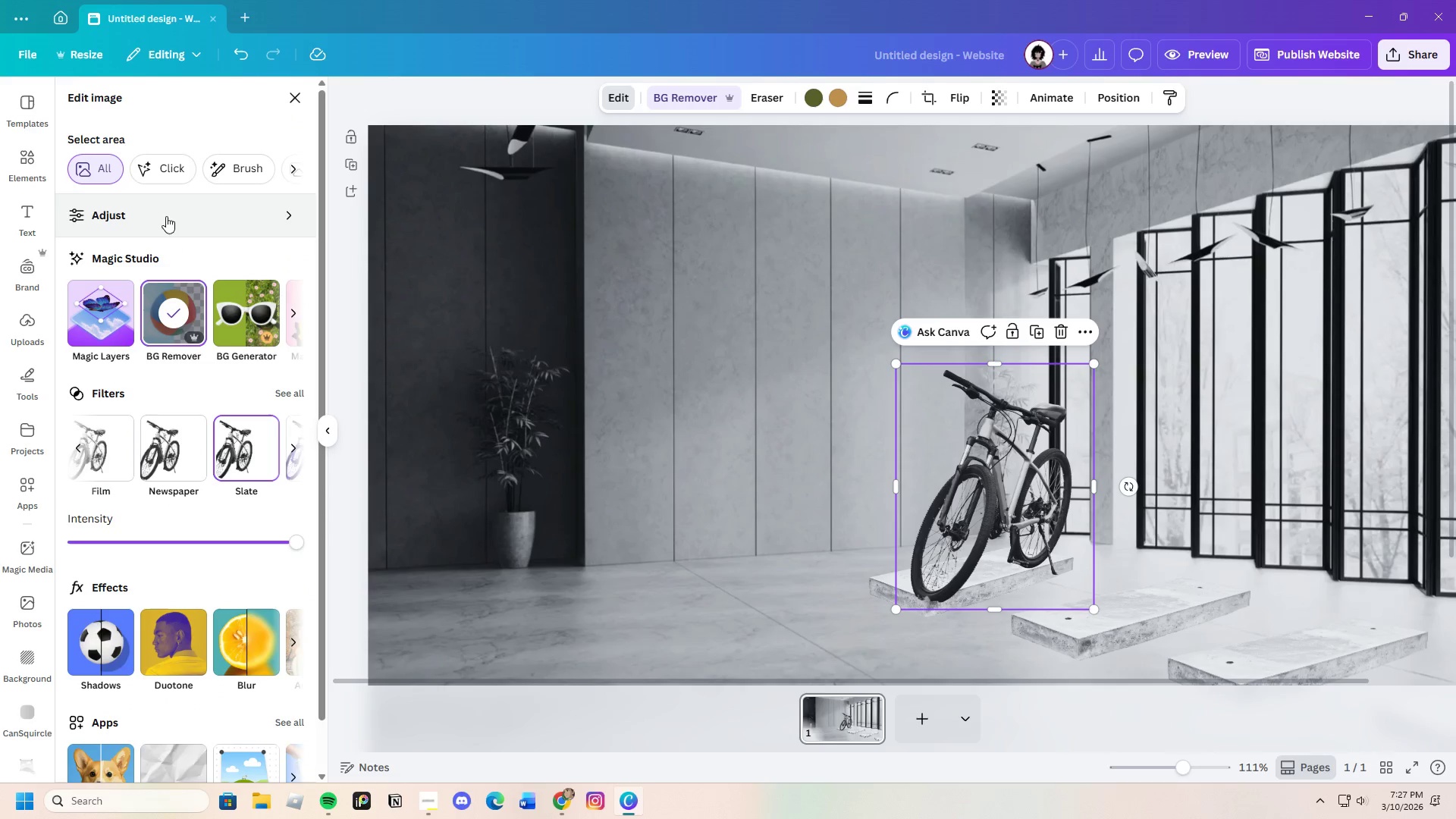 
left_click([103, 222])
 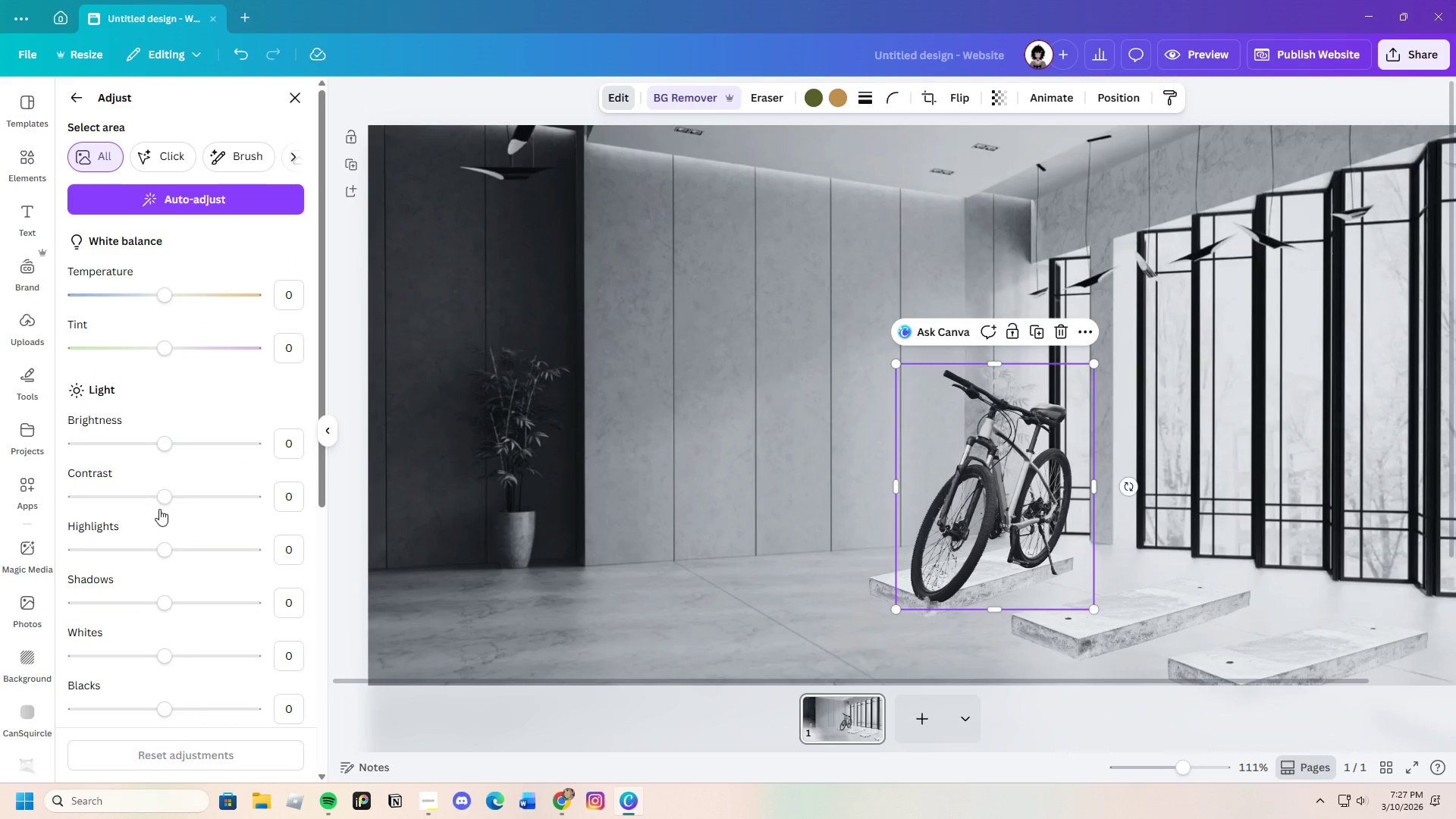 
left_click_drag(start_coordinate=[162, 501], to_coordinate=[199, 516])
 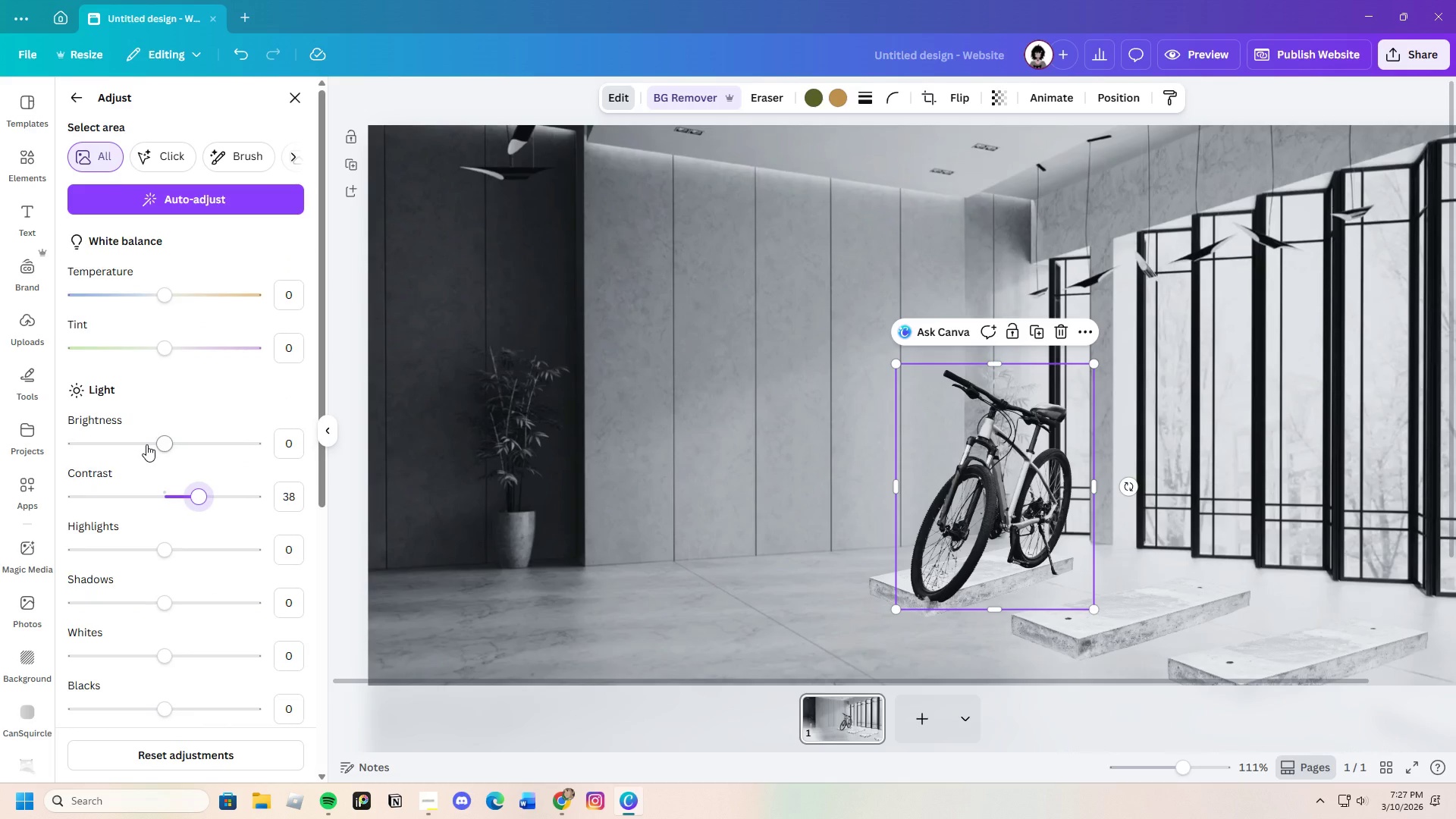 
left_click_drag(start_coordinate=[146, 444], to_coordinate=[205, 449])
 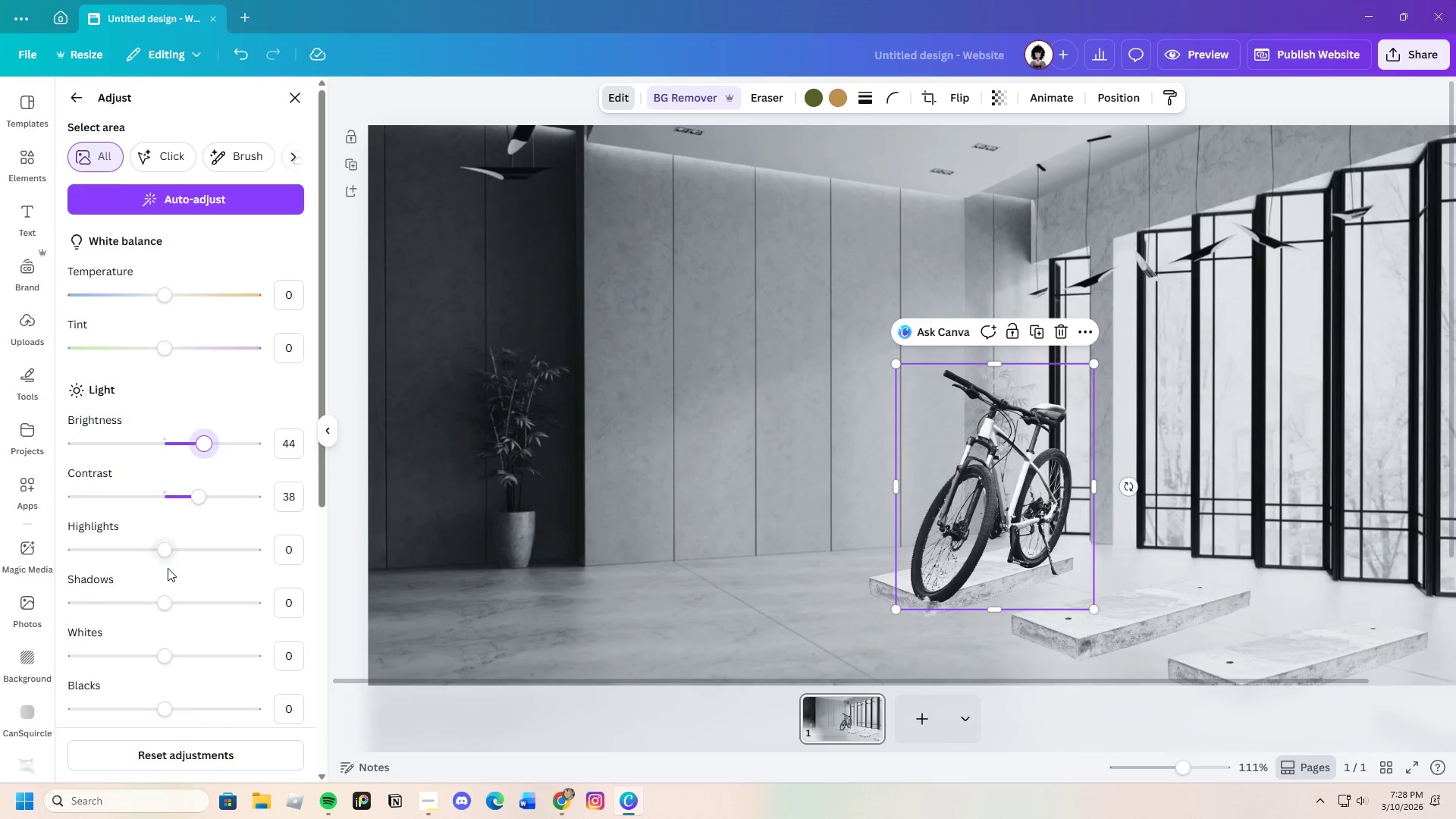 
left_click_drag(start_coordinate=[161, 551], to_coordinate=[156, 558])
 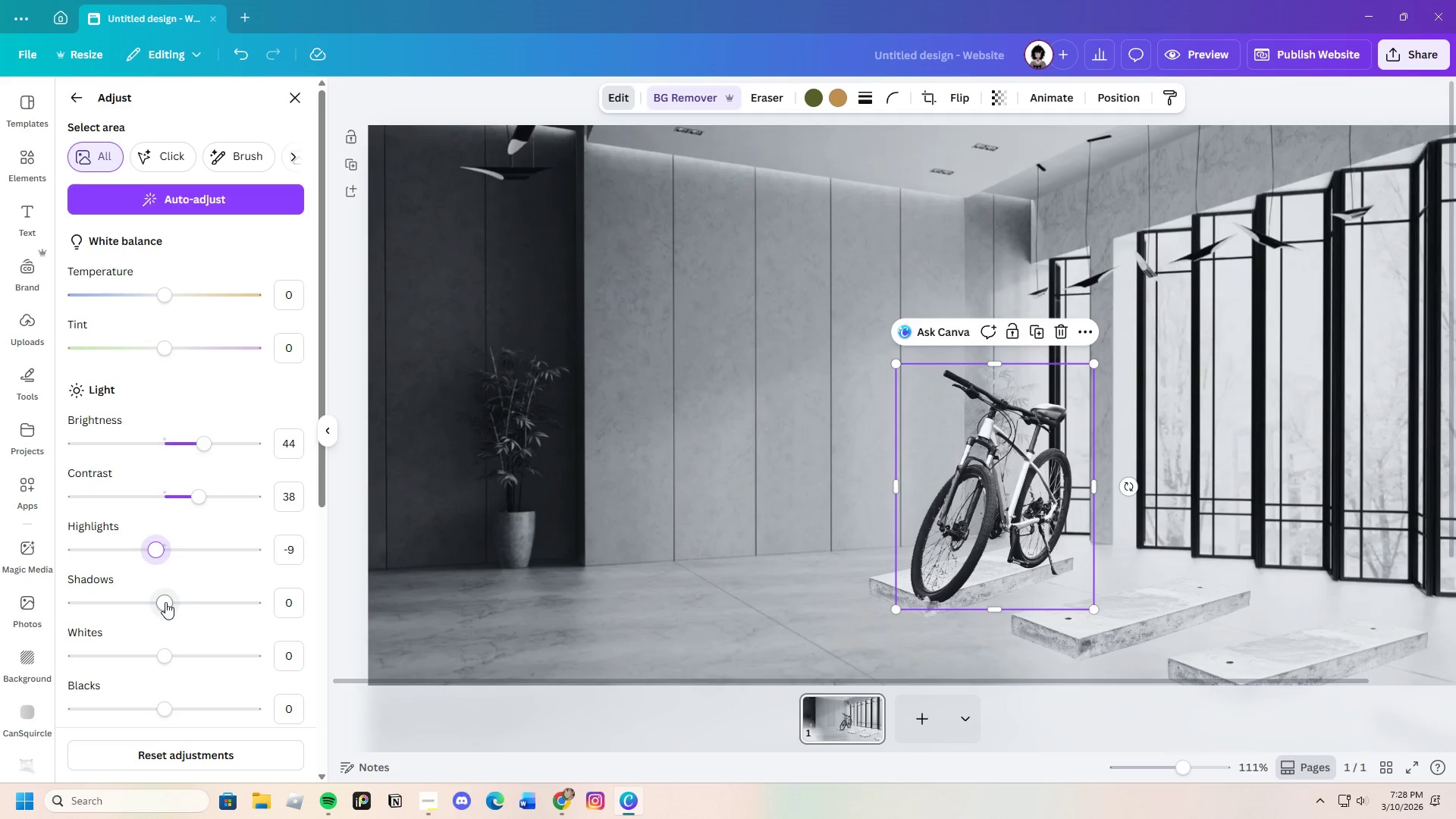 
left_click_drag(start_coordinate=[165, 601], to_coordinate=[162, 596])
 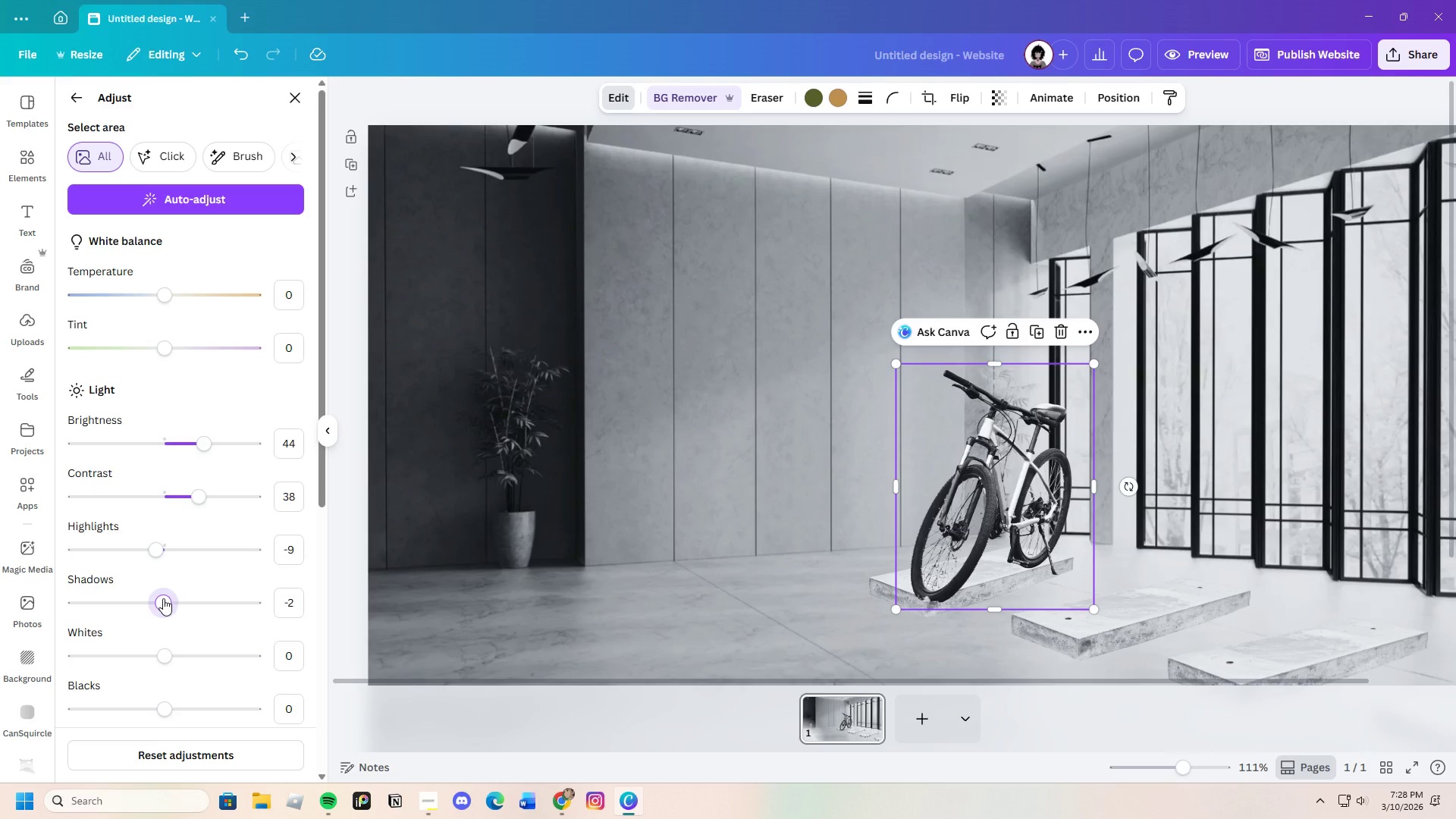 
left_click_drag(start_coordinate=[163, 598], to_coordinate=[154, 603])
 